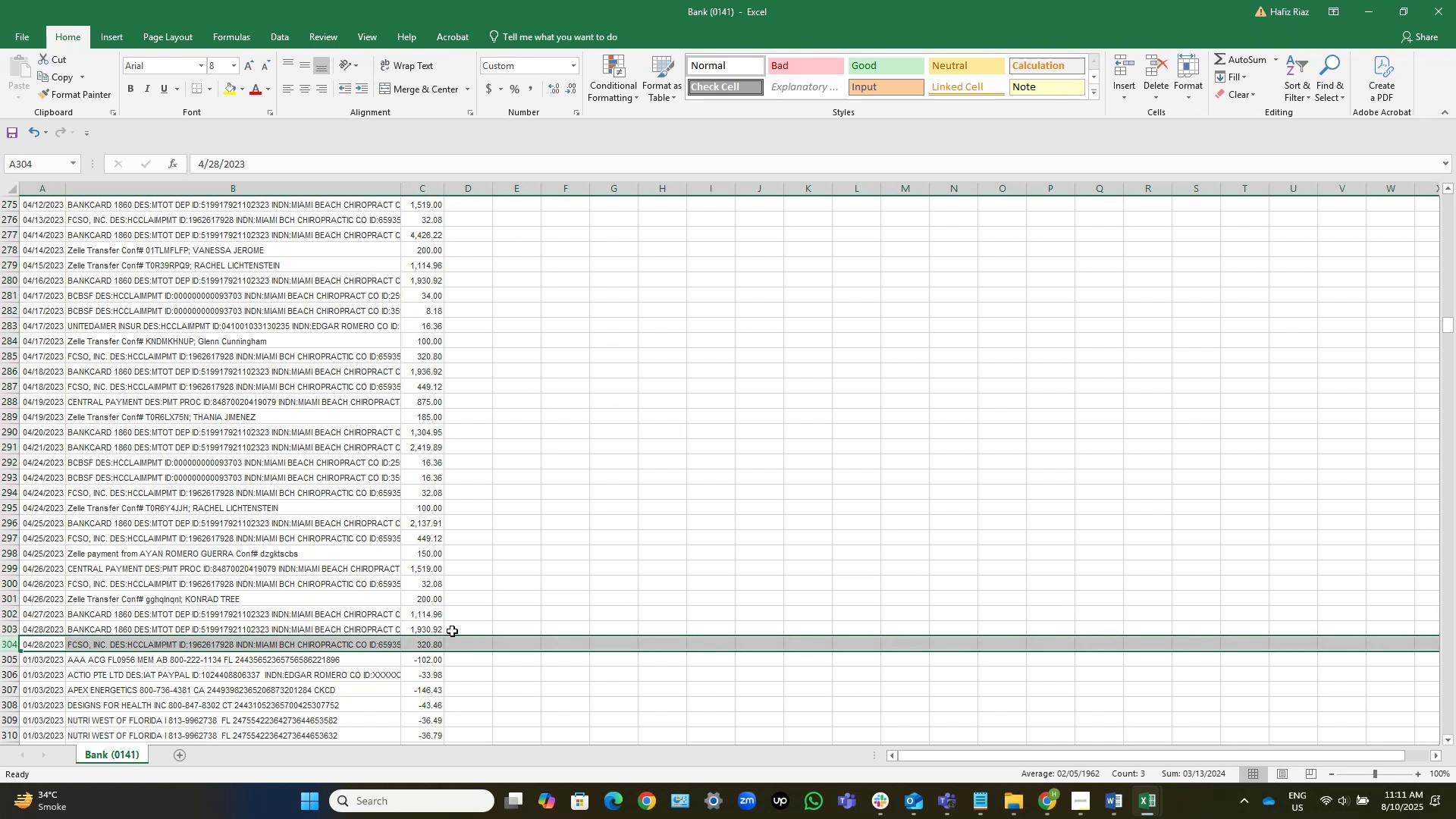 
key(Control+Shift+ArrowUp)
 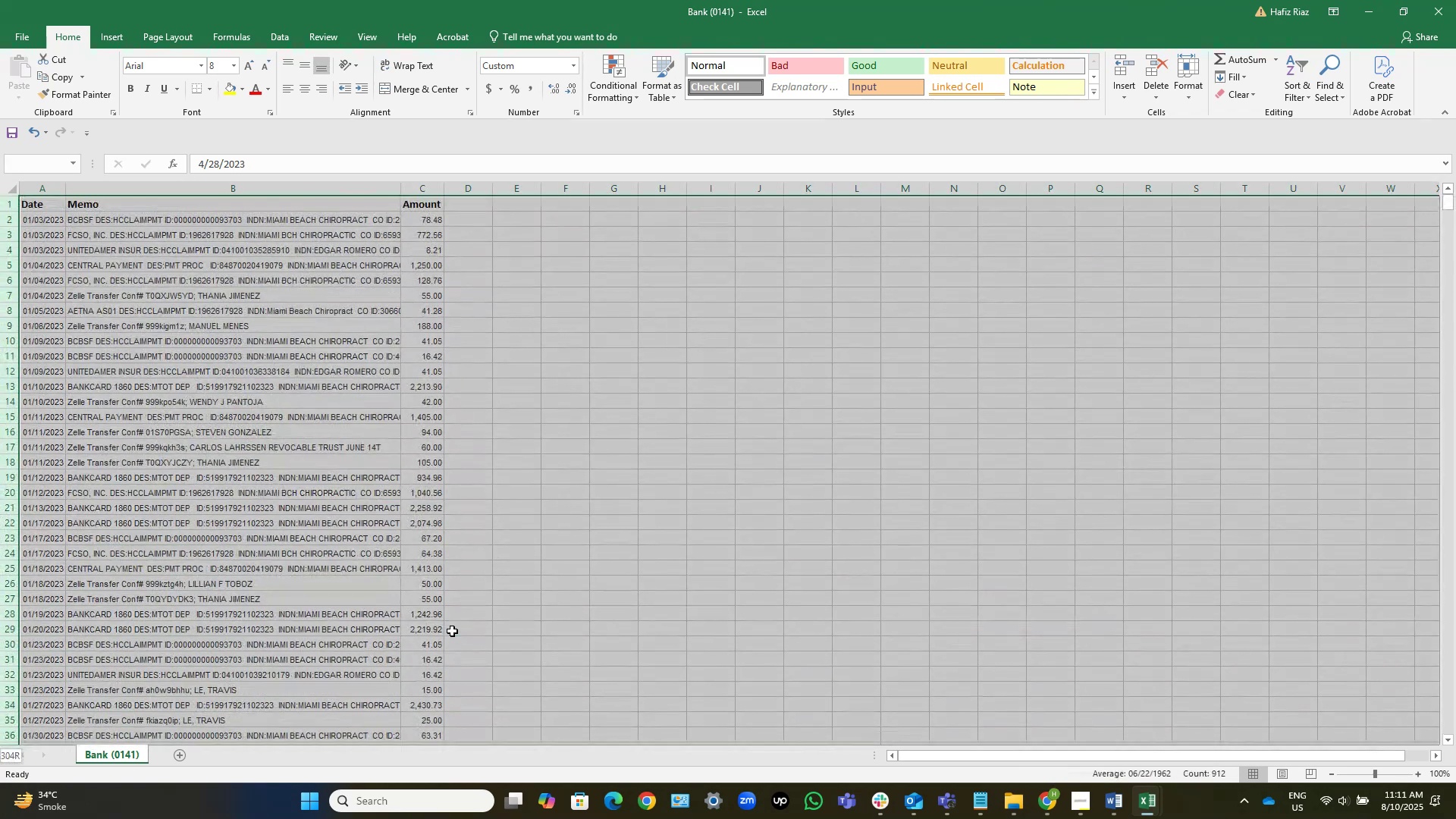 
key(Shift+ShiftLeft)
 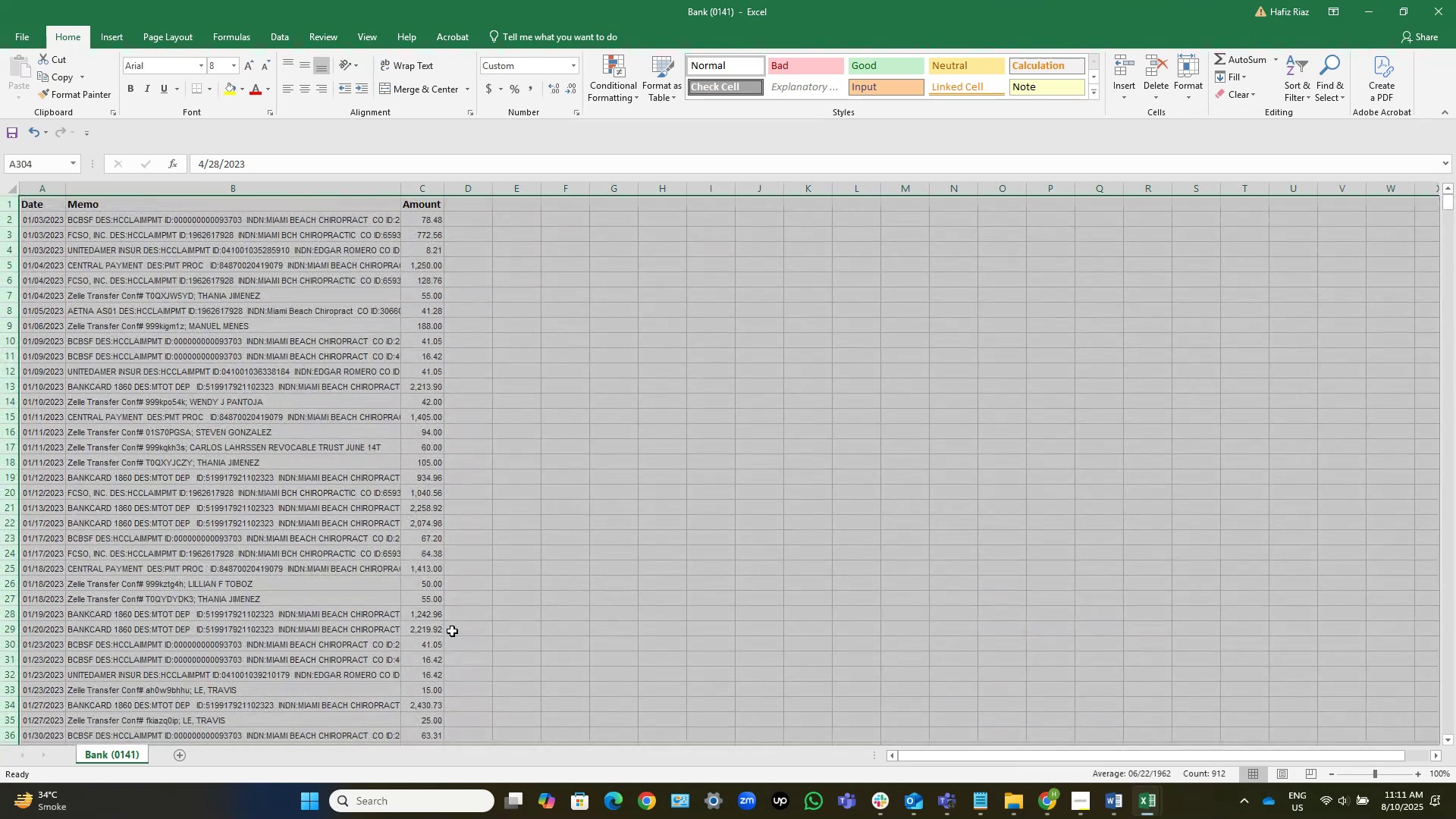 
key(Shift+ArrowDown)
 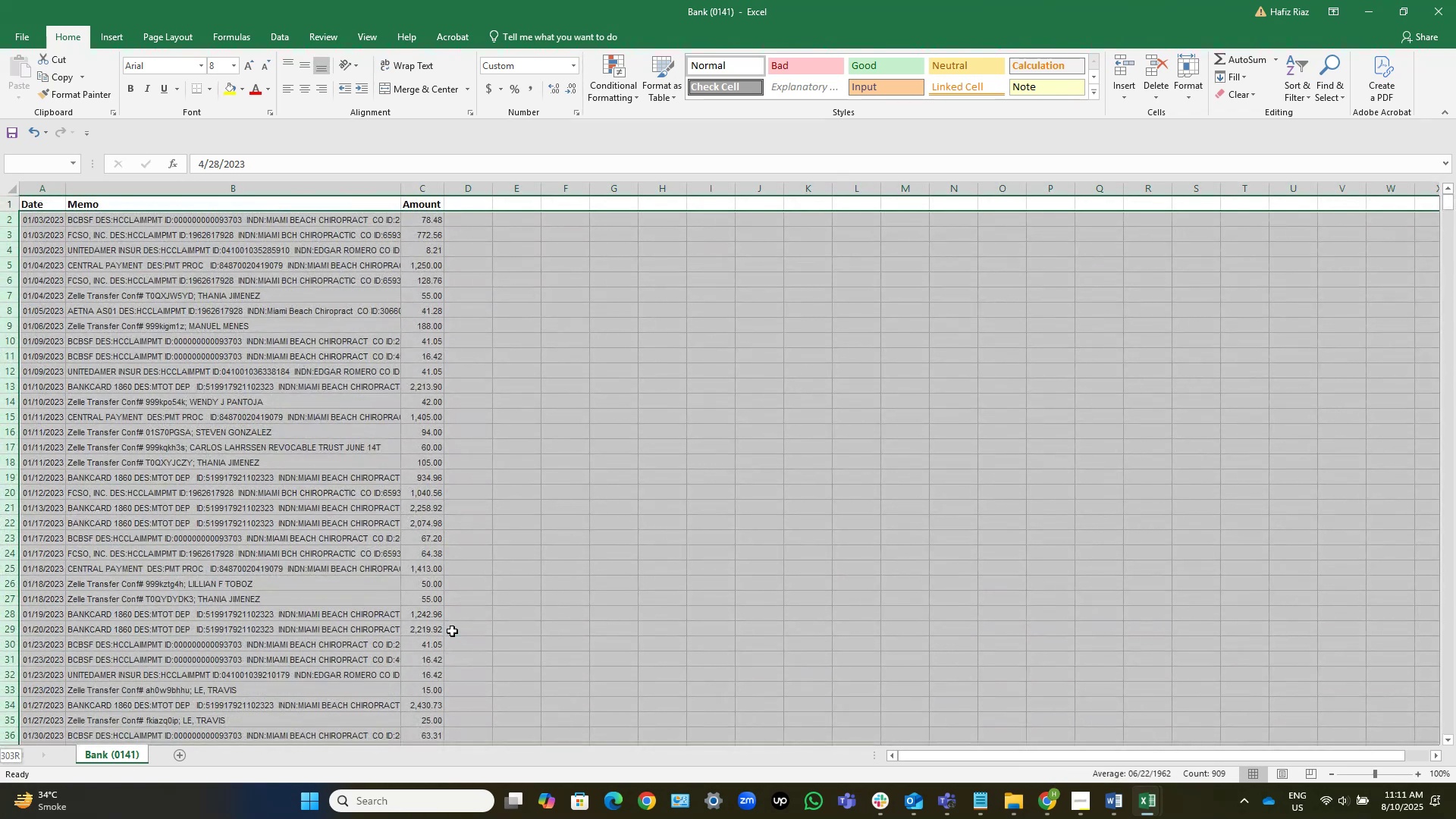 
key(Control+NumpadSubtract)
 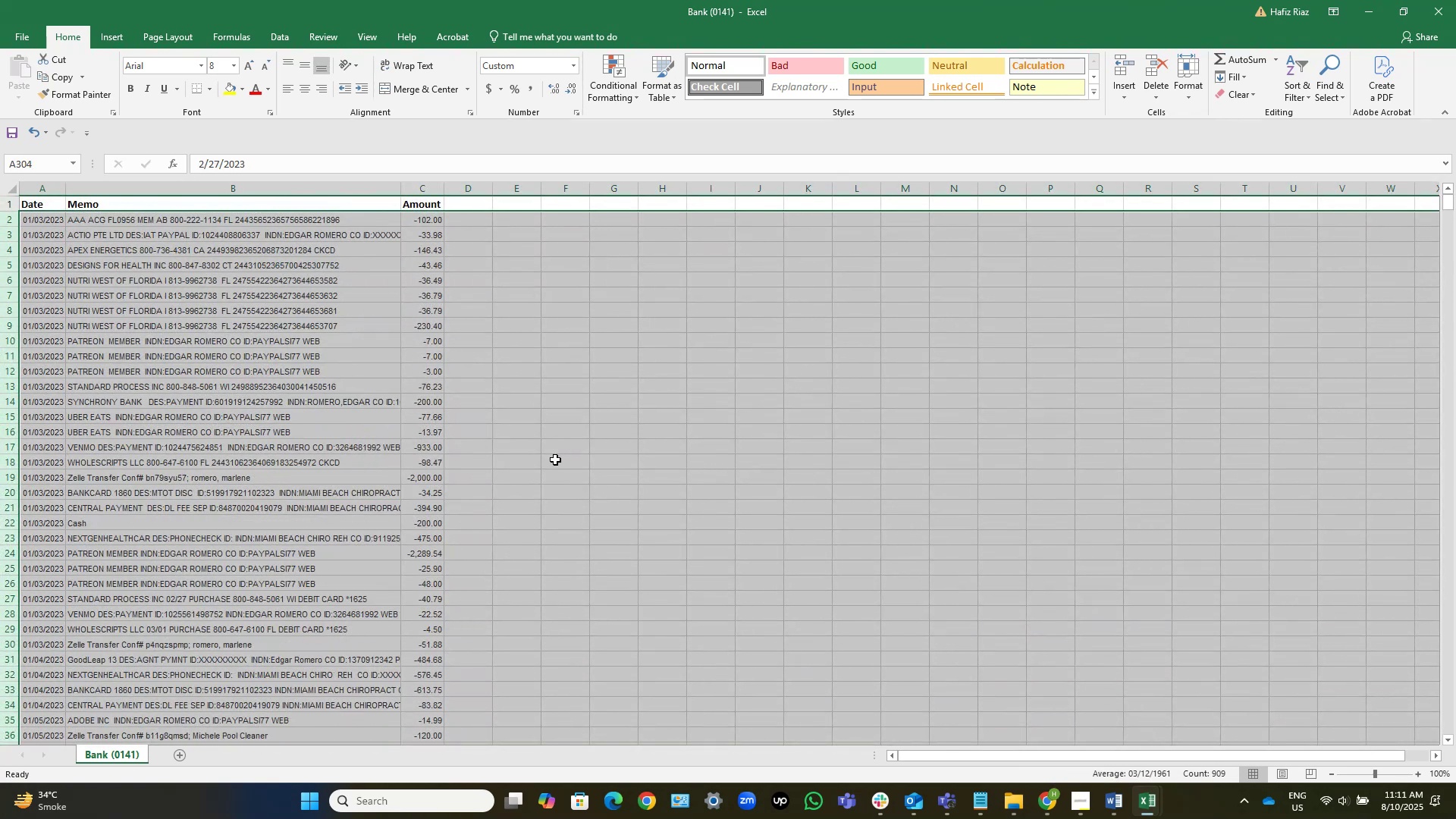 
left_click([303, 334])
 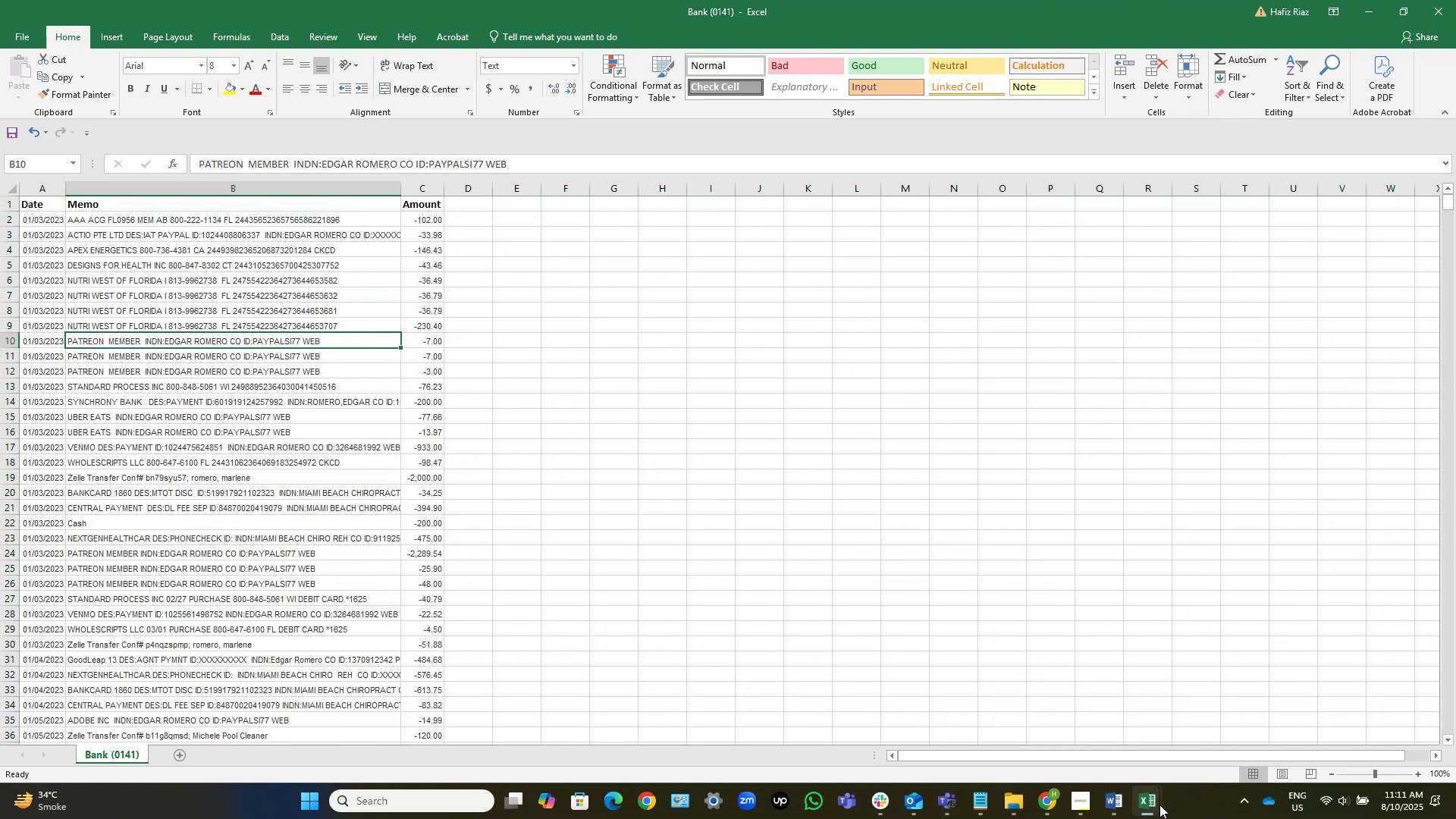 
double_click([1070, 741])
 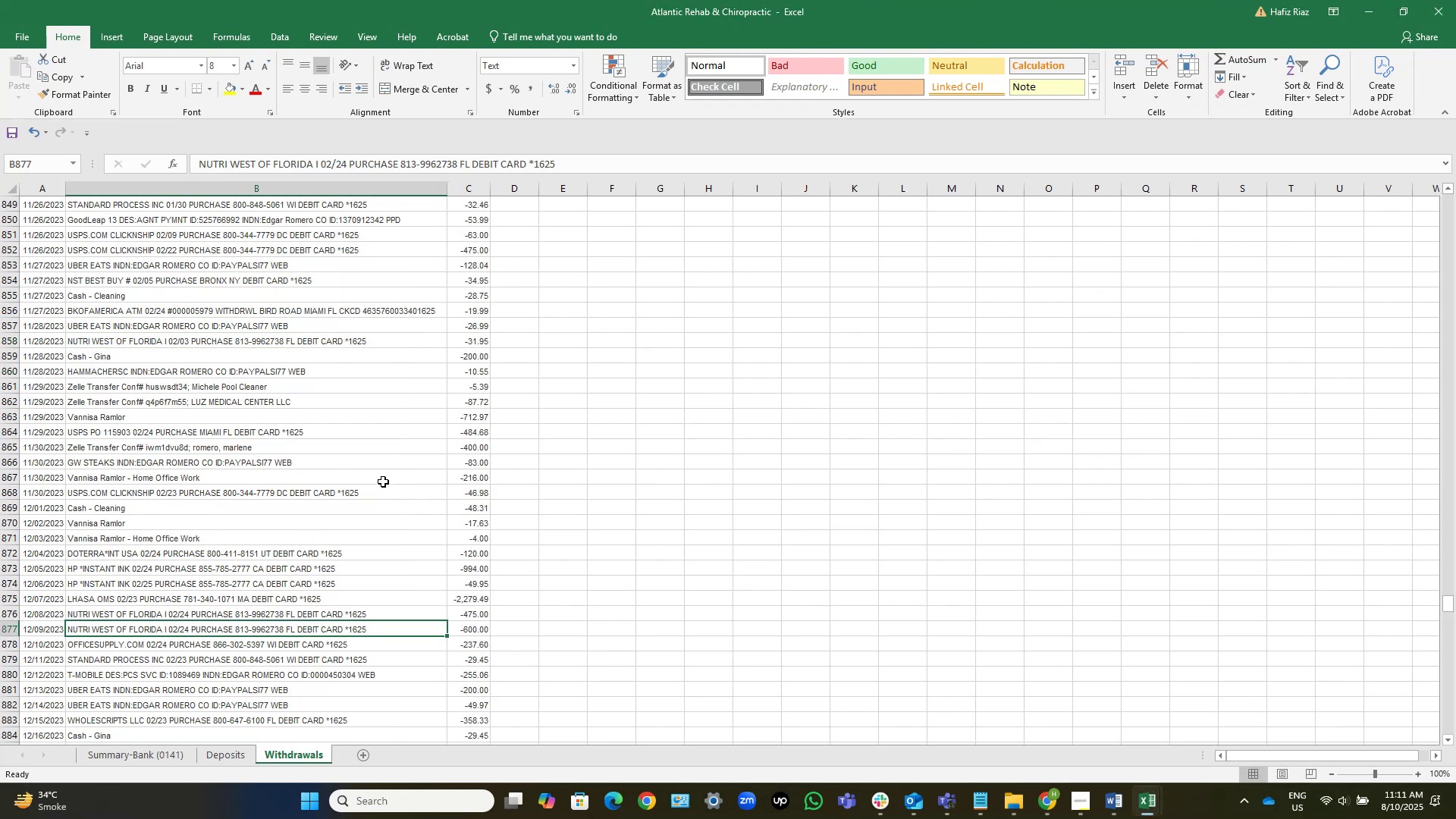 
wait(9.01)
 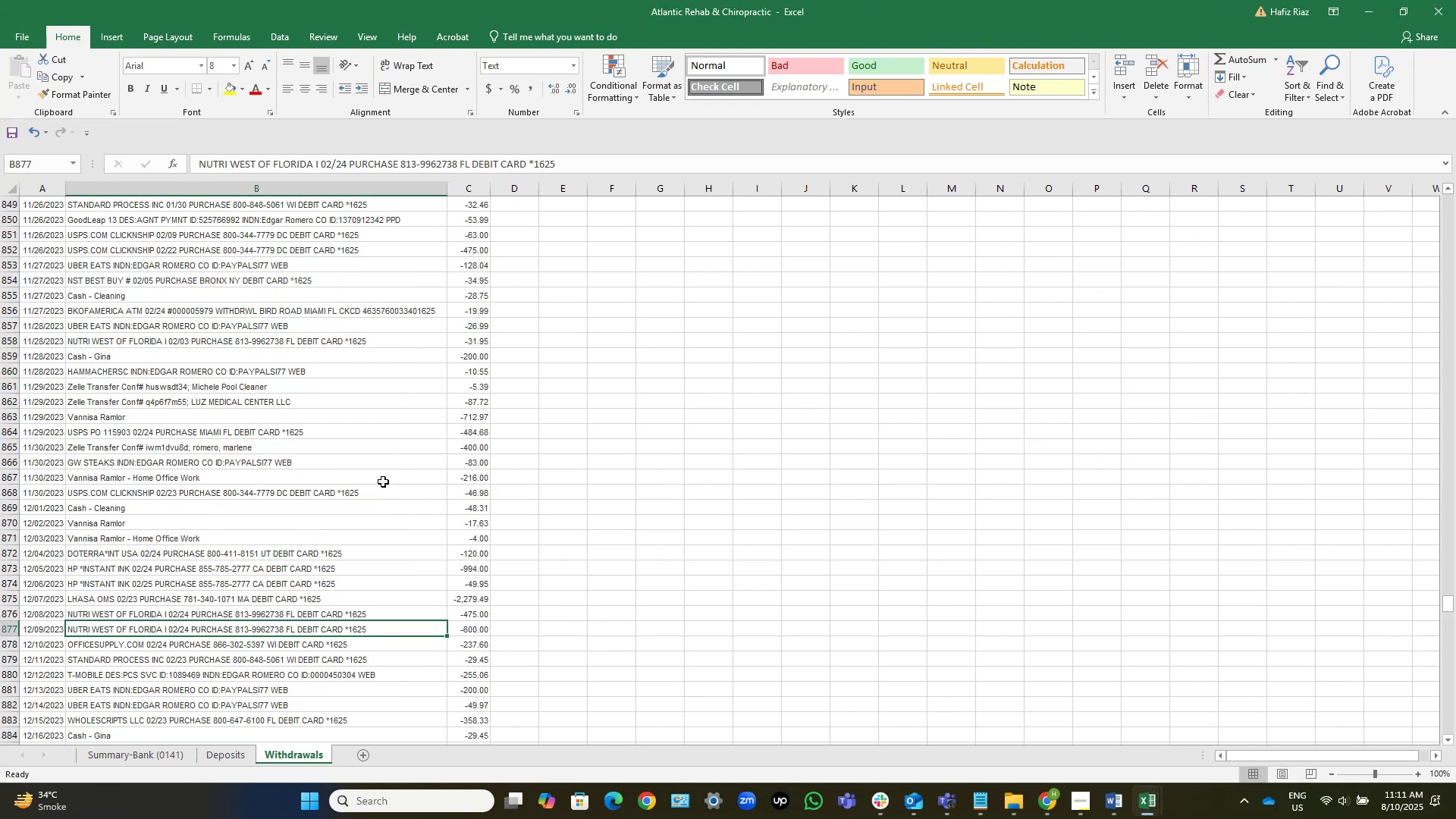 
left_click([227, 767])
 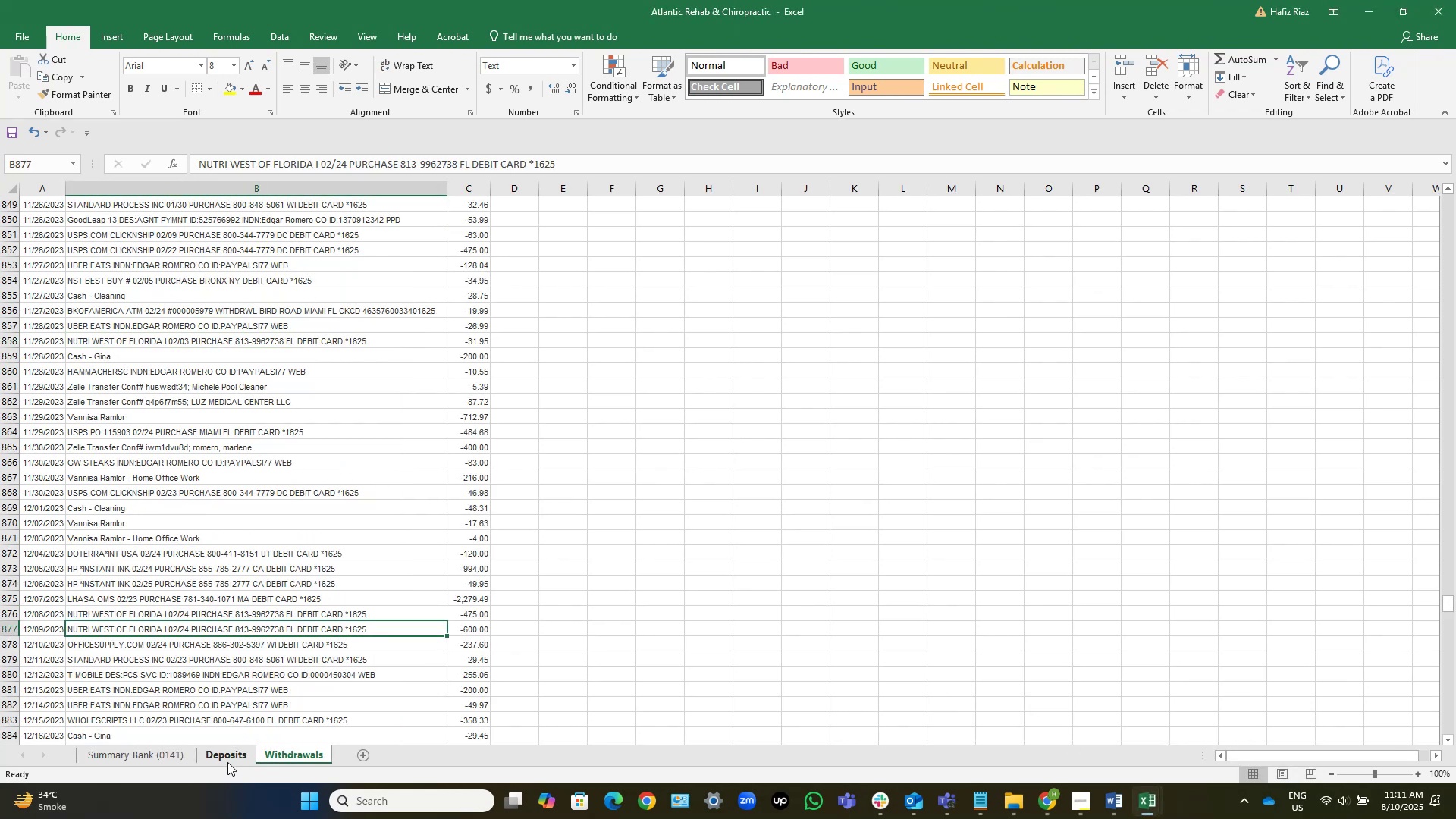 
double_click([228, 762])
 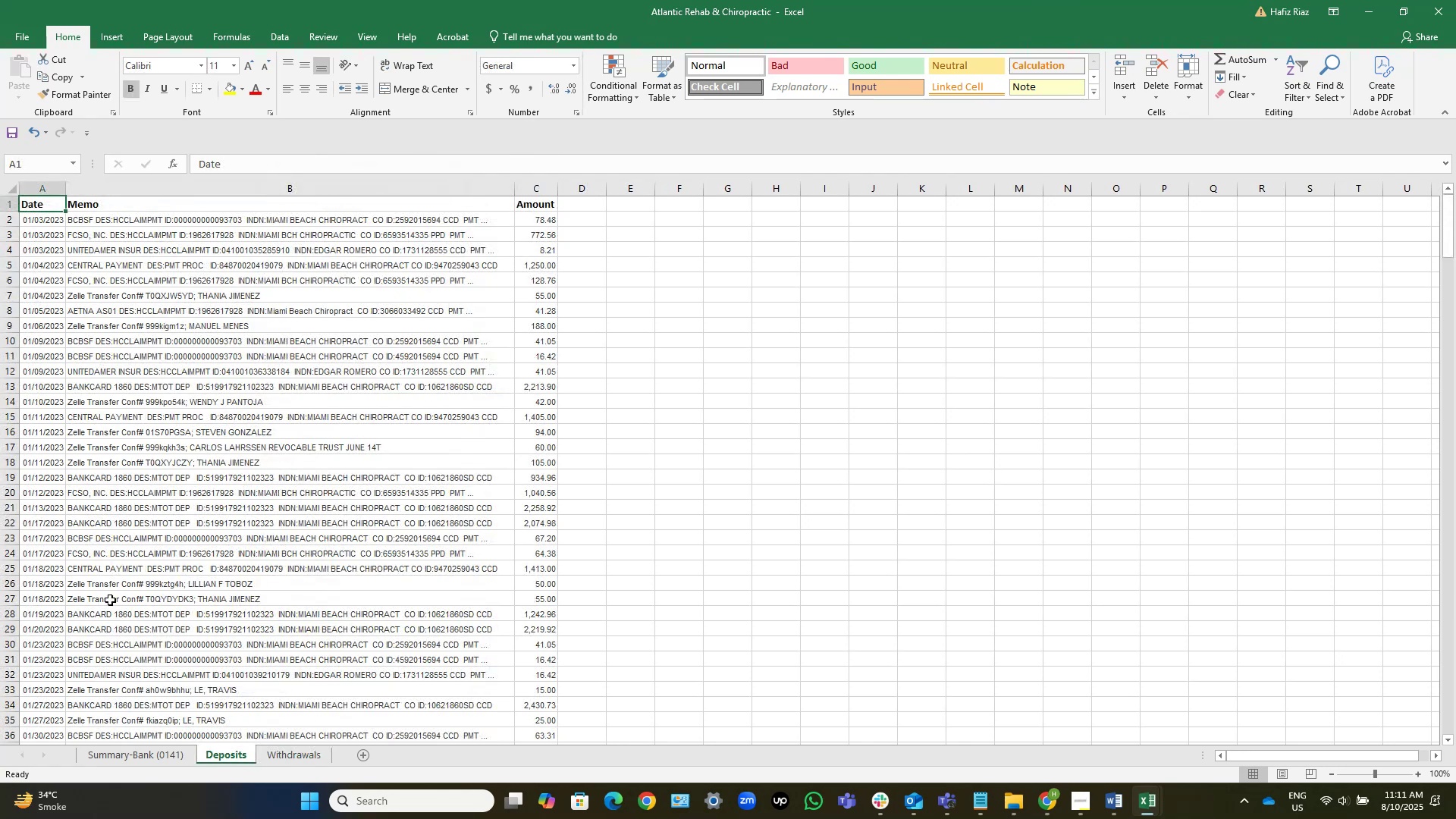 
scroll: coordinate [125, 444], scroll_direction: up, amount: 4.0
 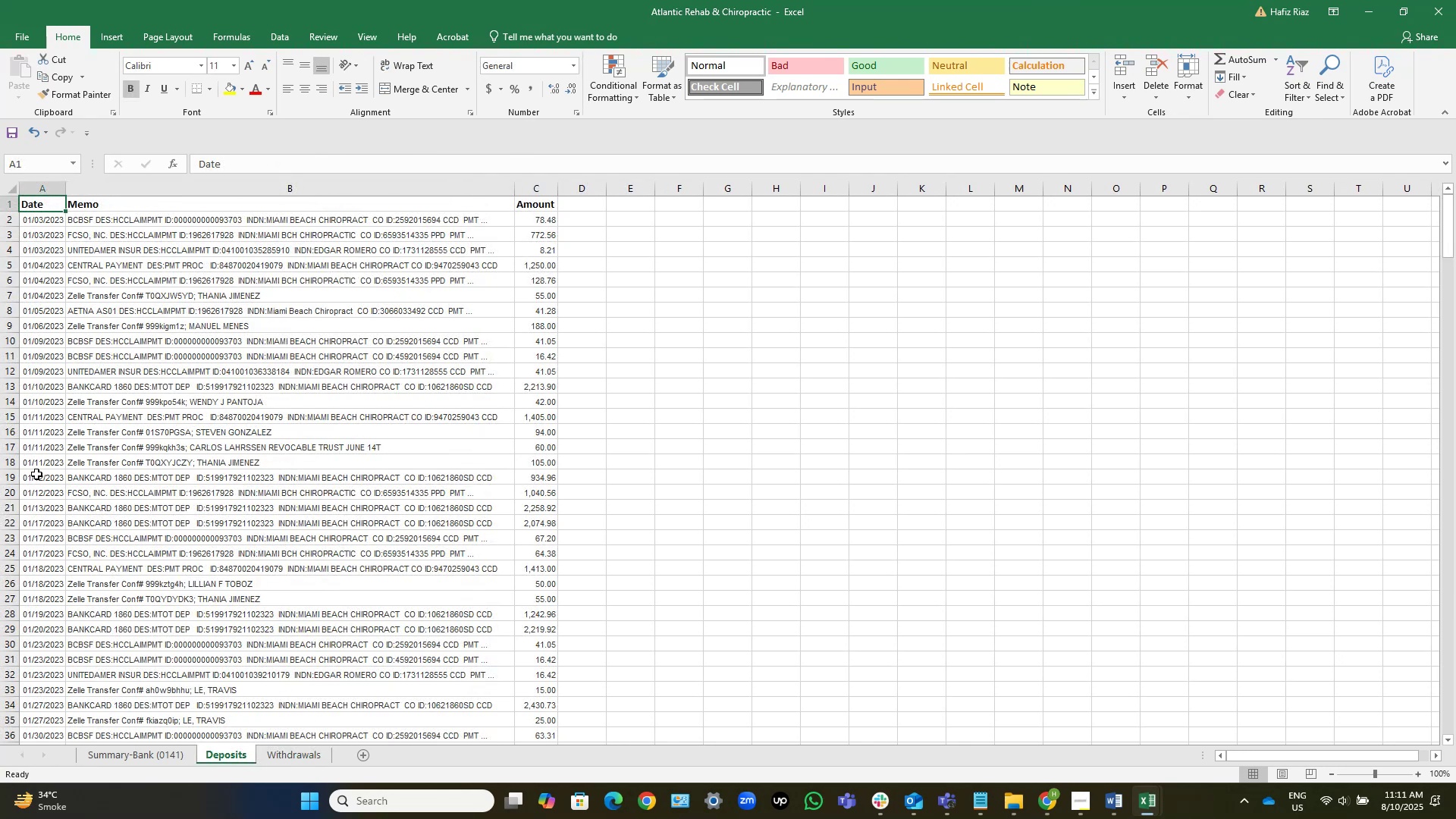 
left_click([36, 476])
 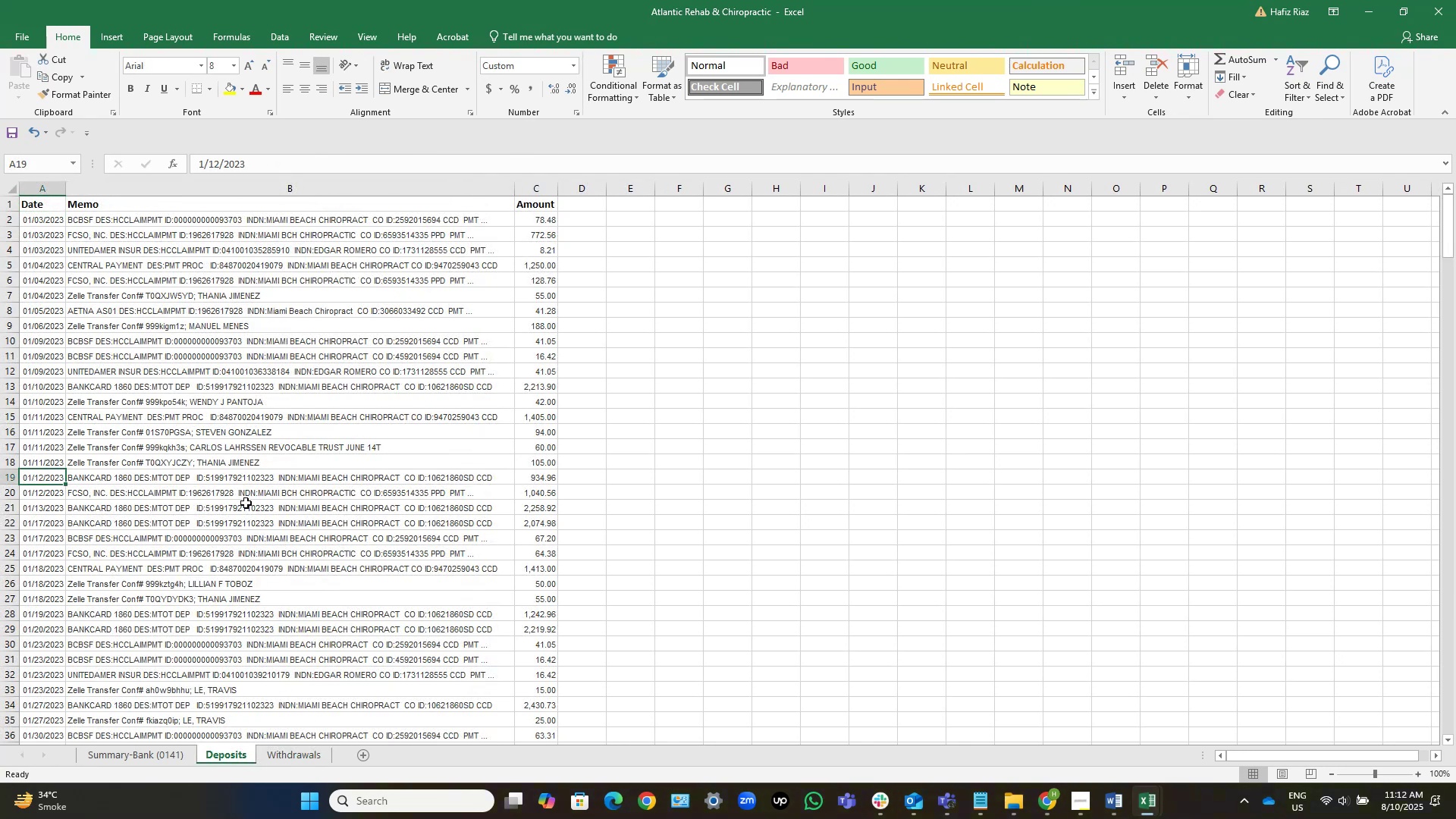 
key(Control+Shift+ArrowDown)
 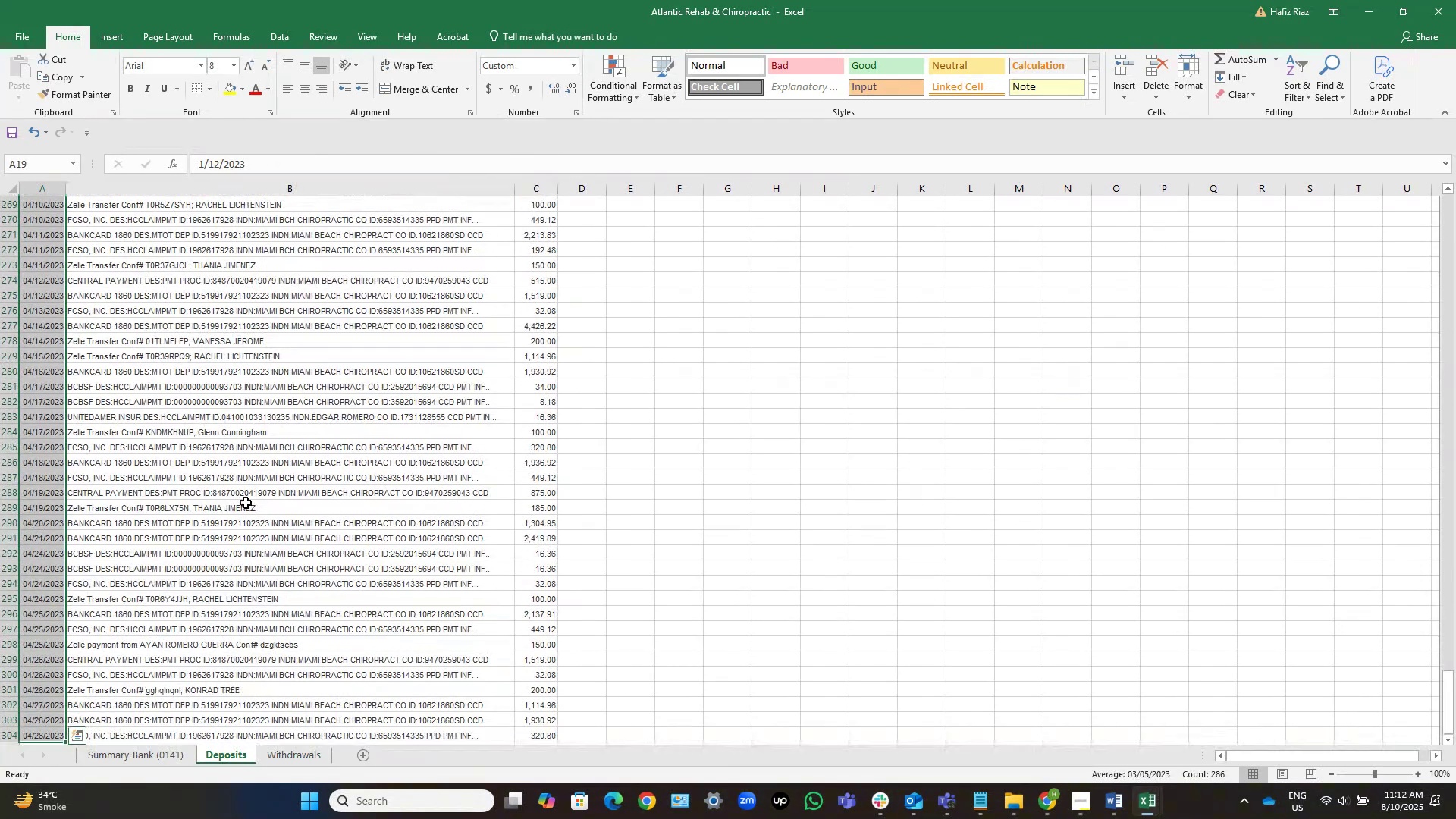 
key(Delete)
 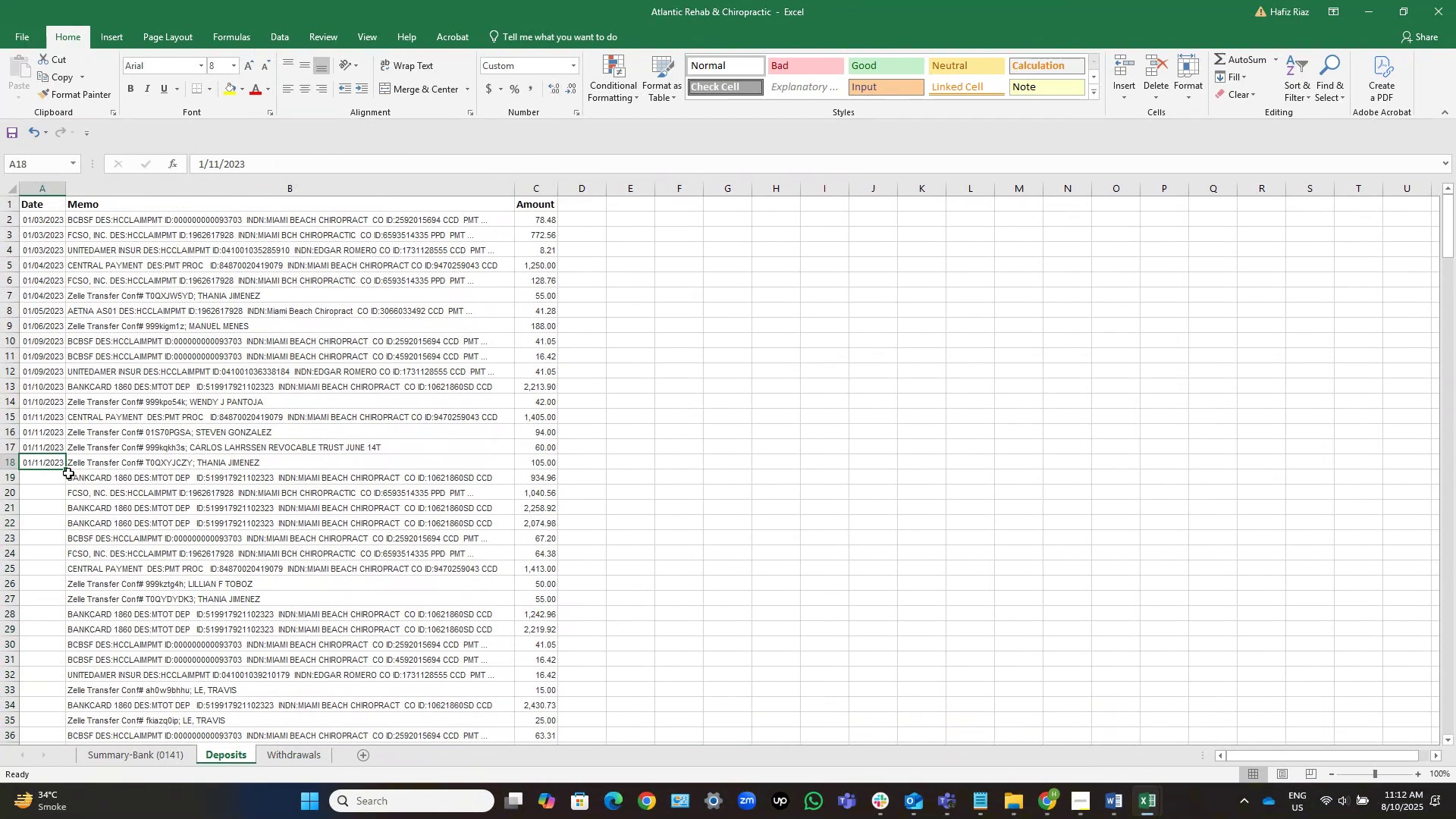 
double_click([65, 471])
 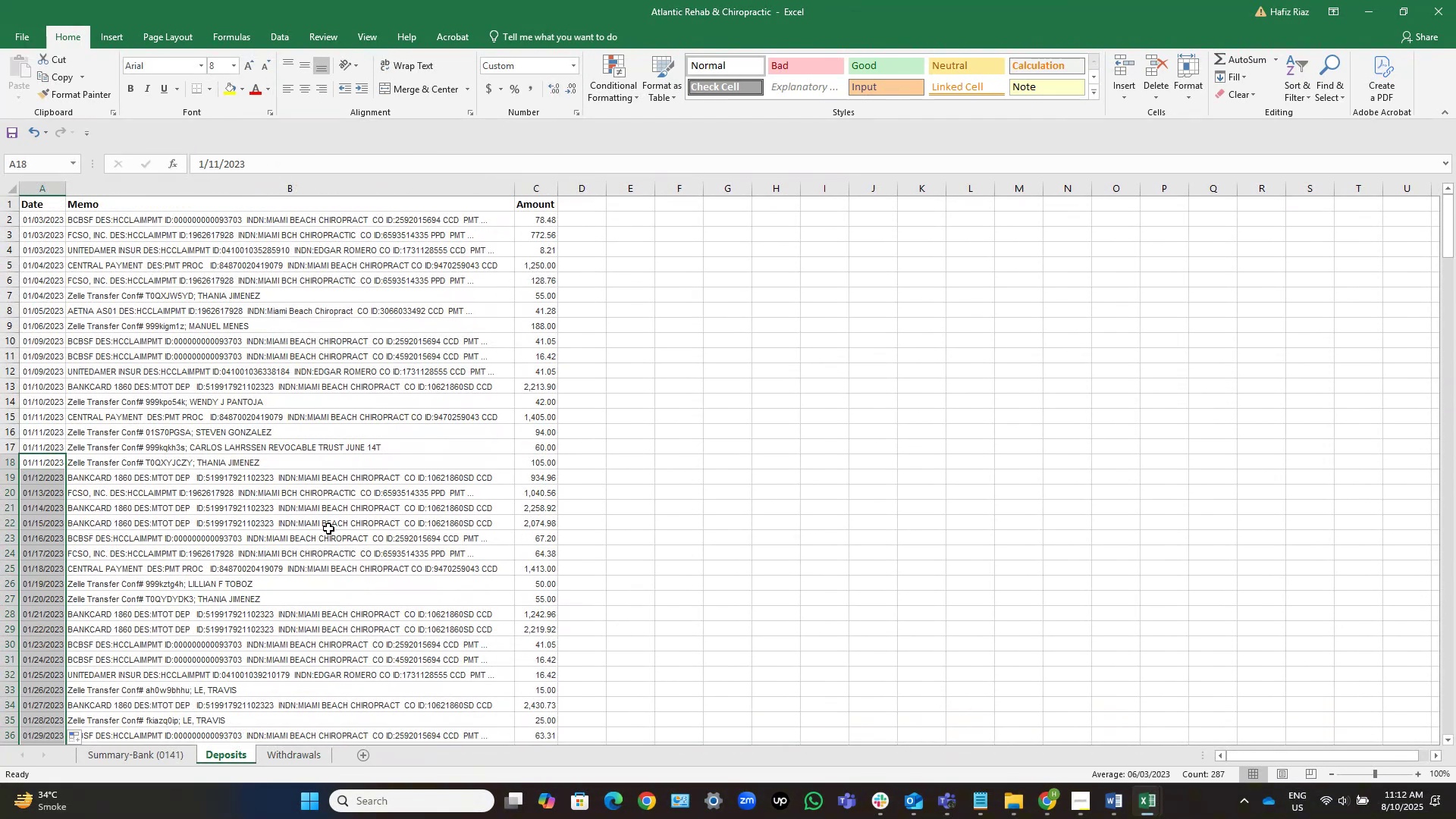 
left_click([328, 529])
 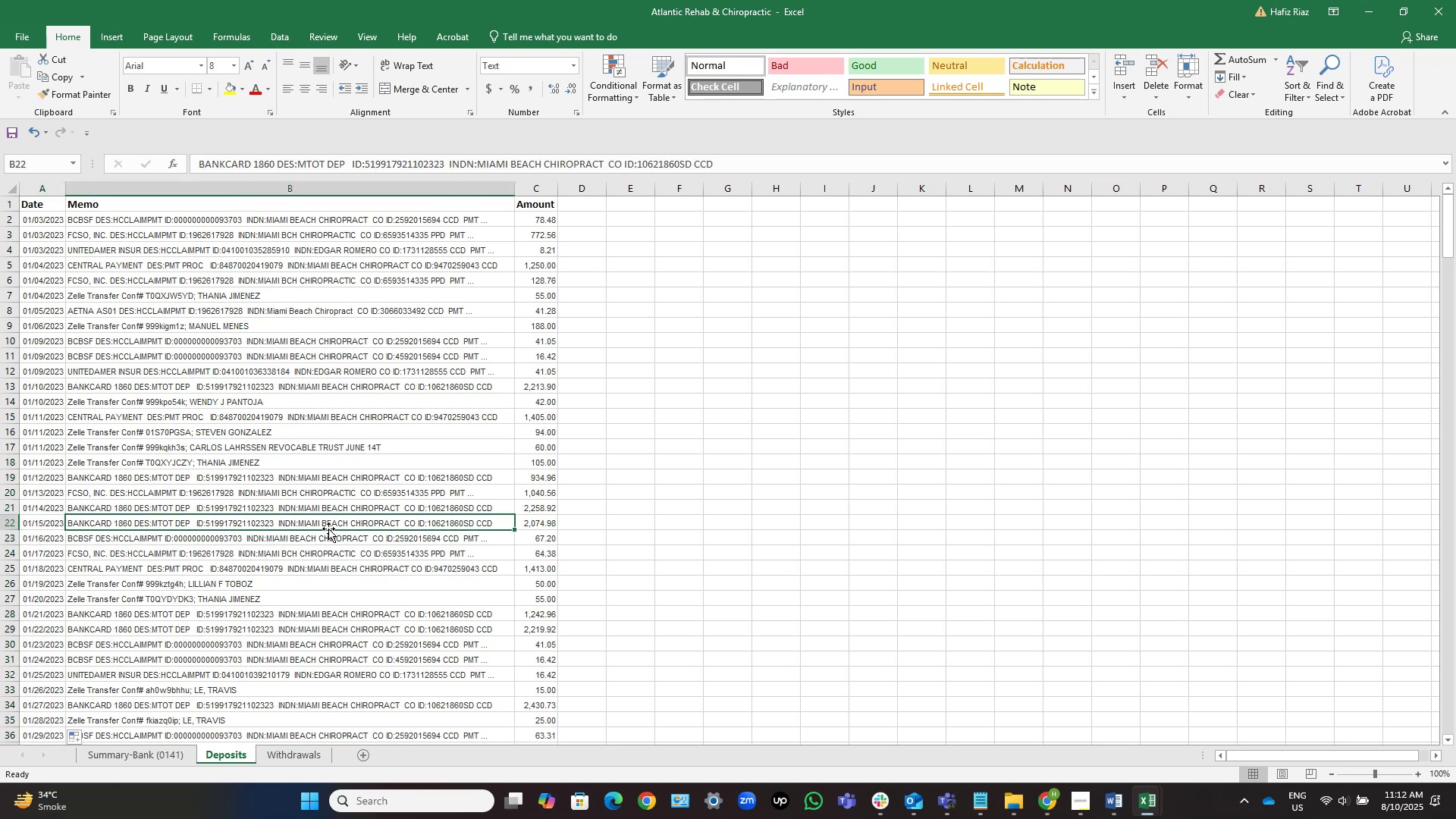 
key(Control+ArrowDown)
 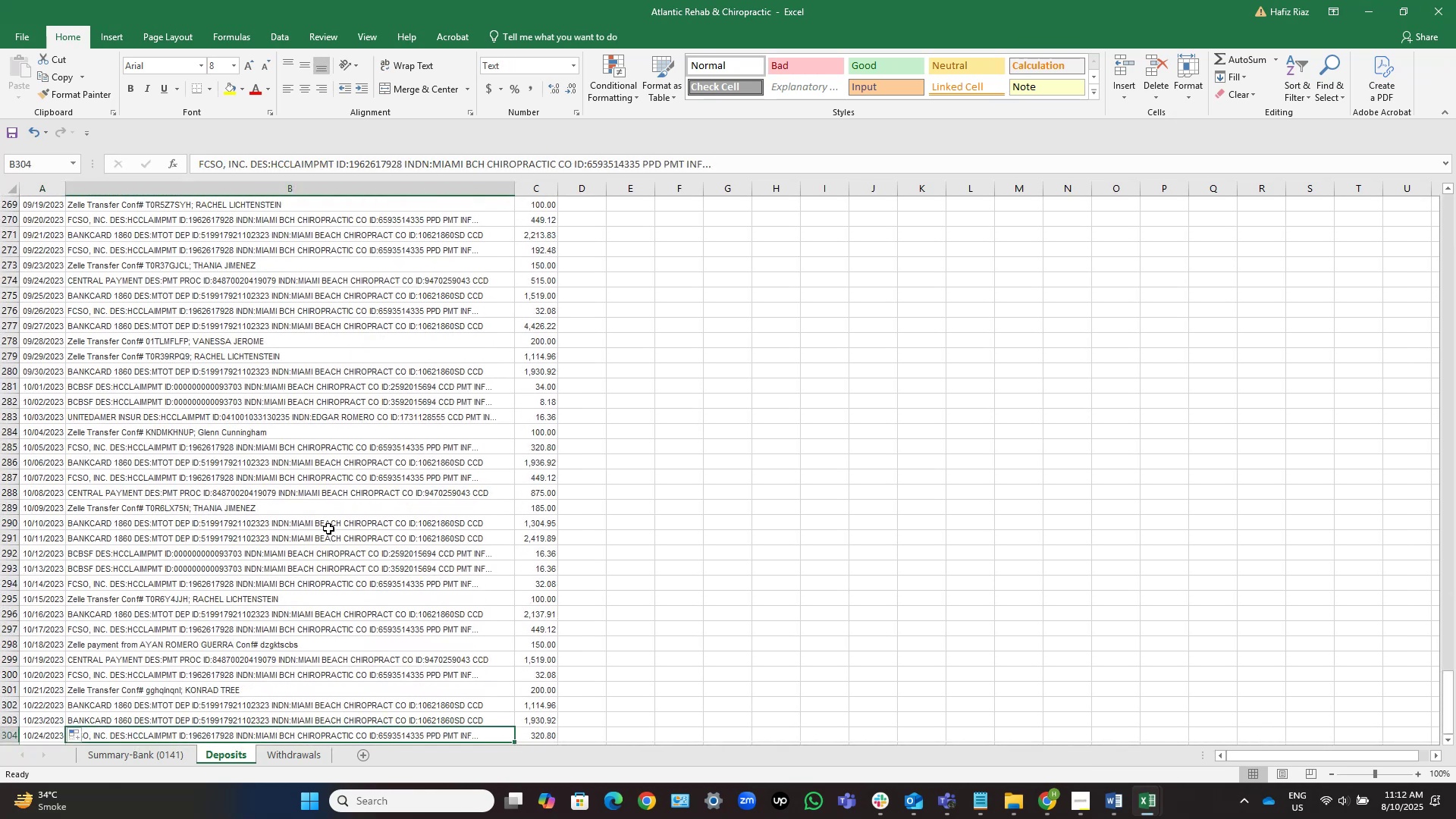 
wait(10.1)
 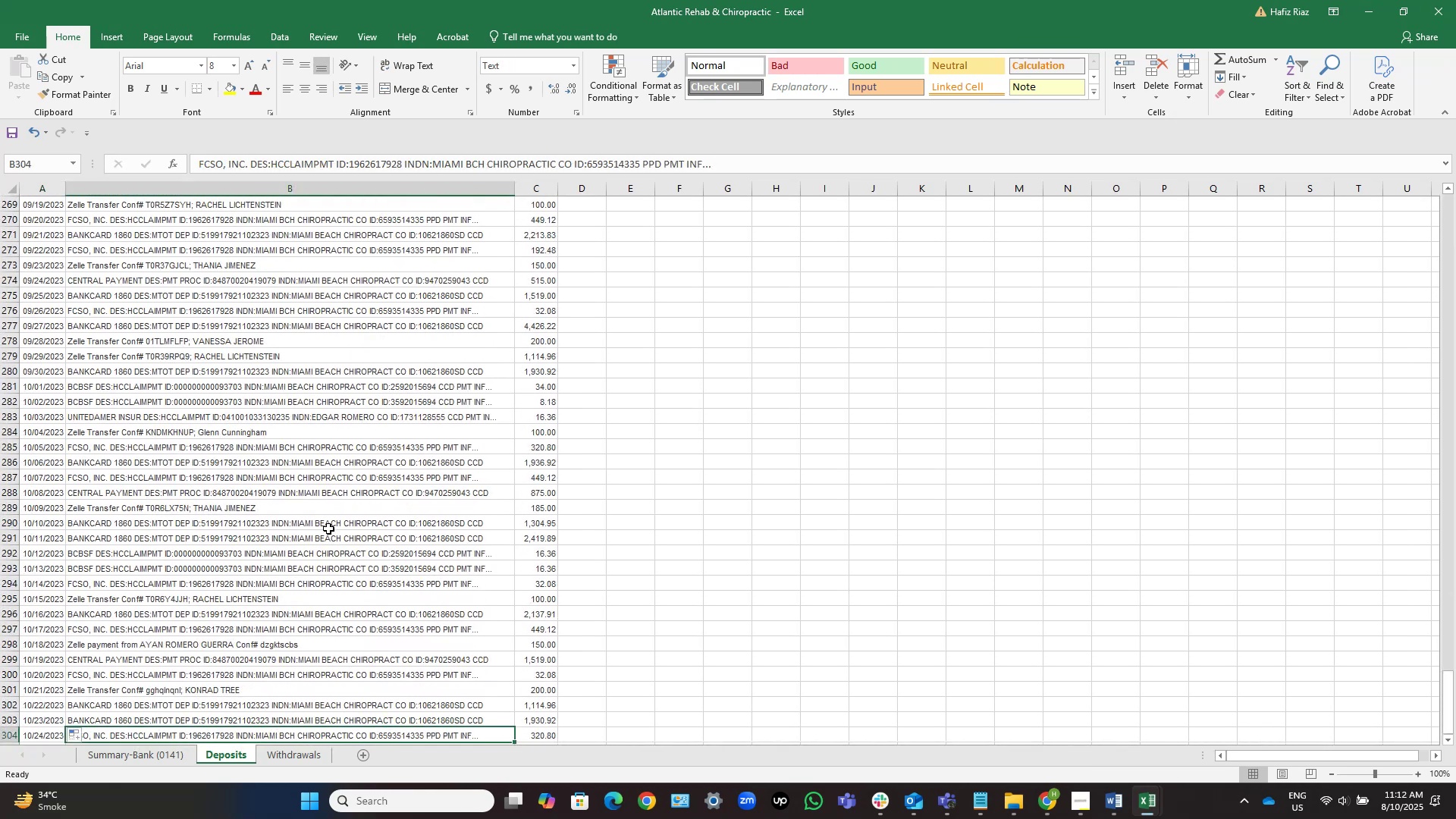 
scroll: coordinate [295, 292], scroll_direction: up, amount: 19.0
 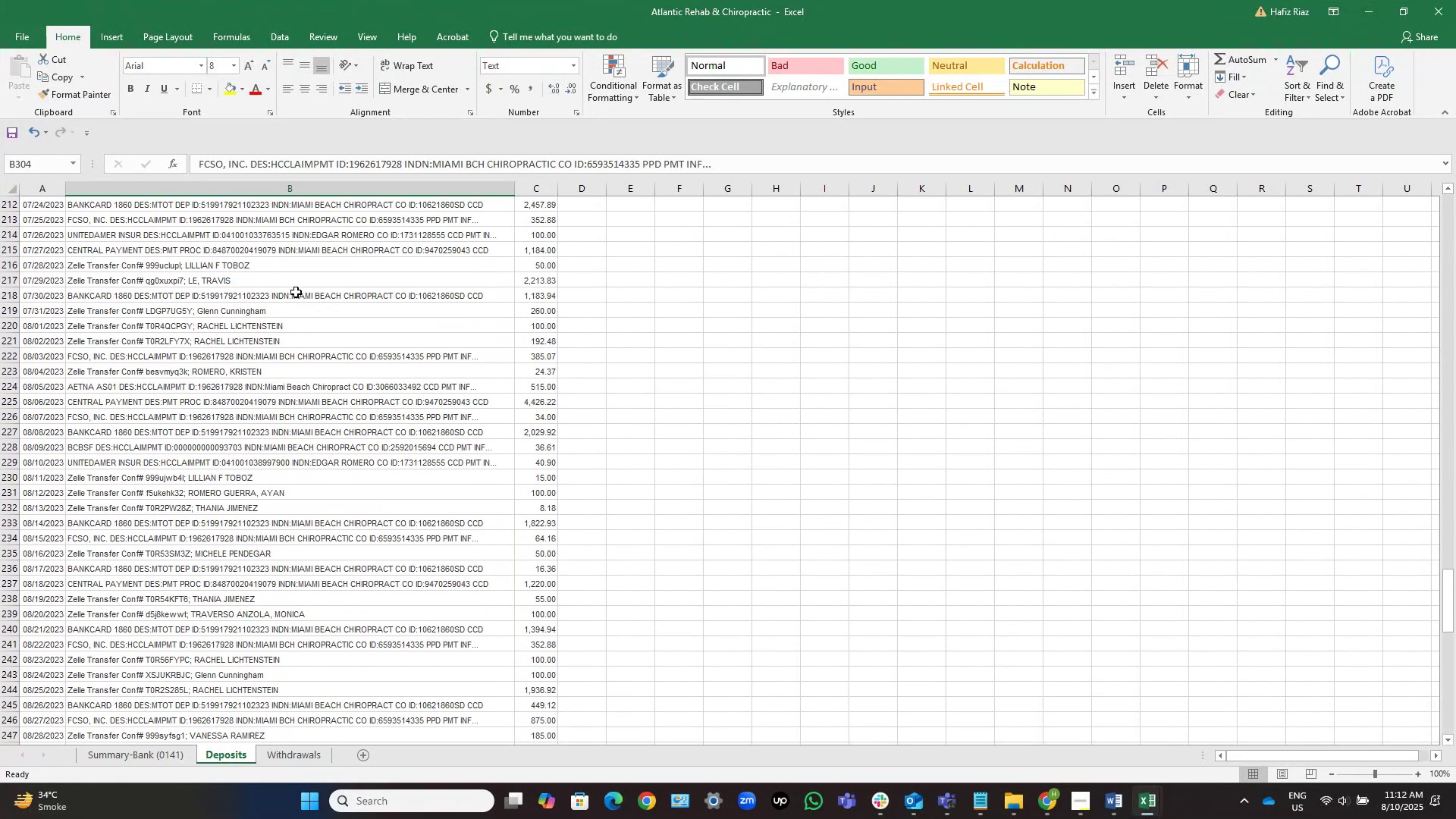 
wait(9.4)
 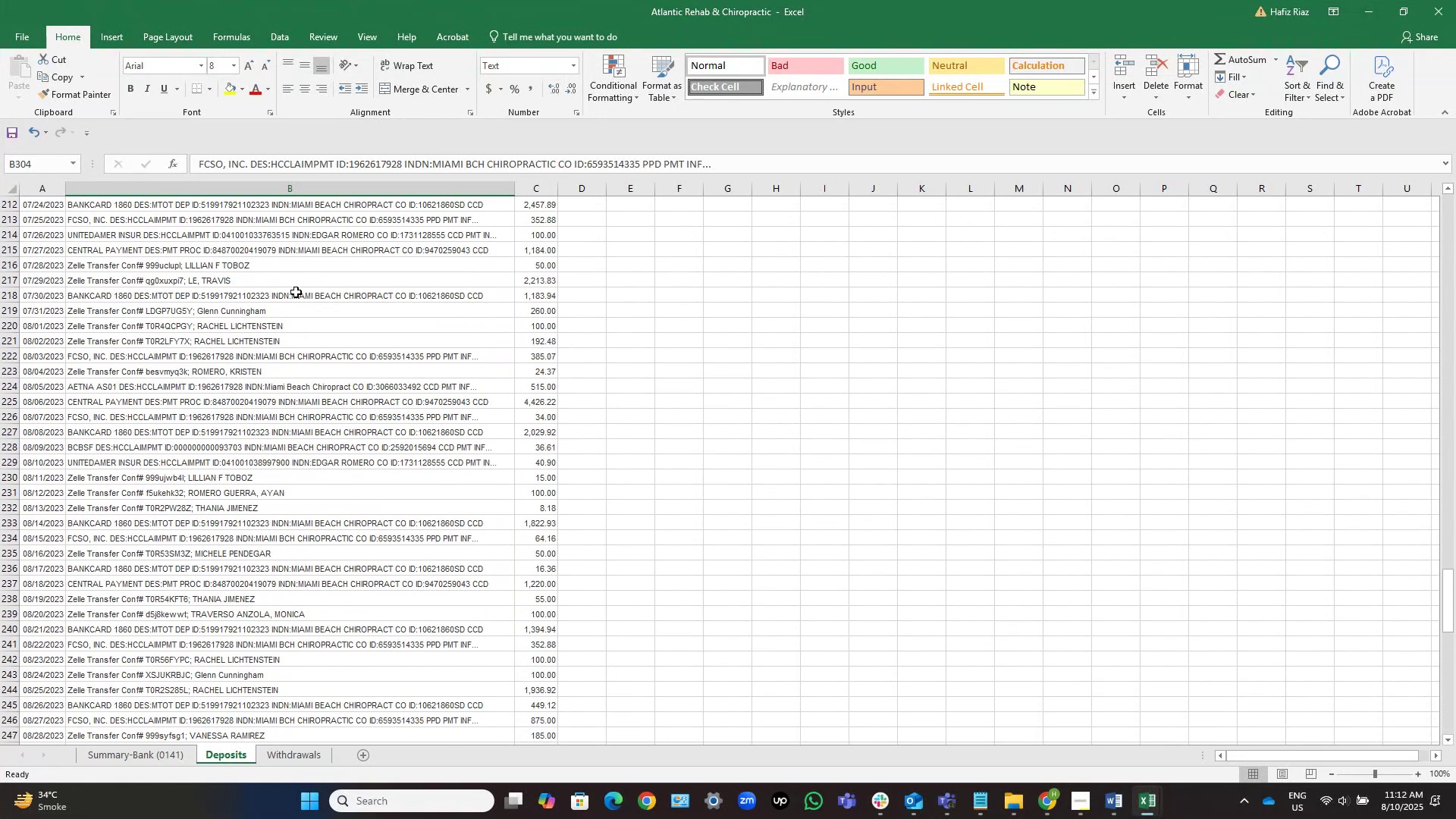 
scroll: coordinate [287, 233], scroll_direction: up, amount: 4.0
 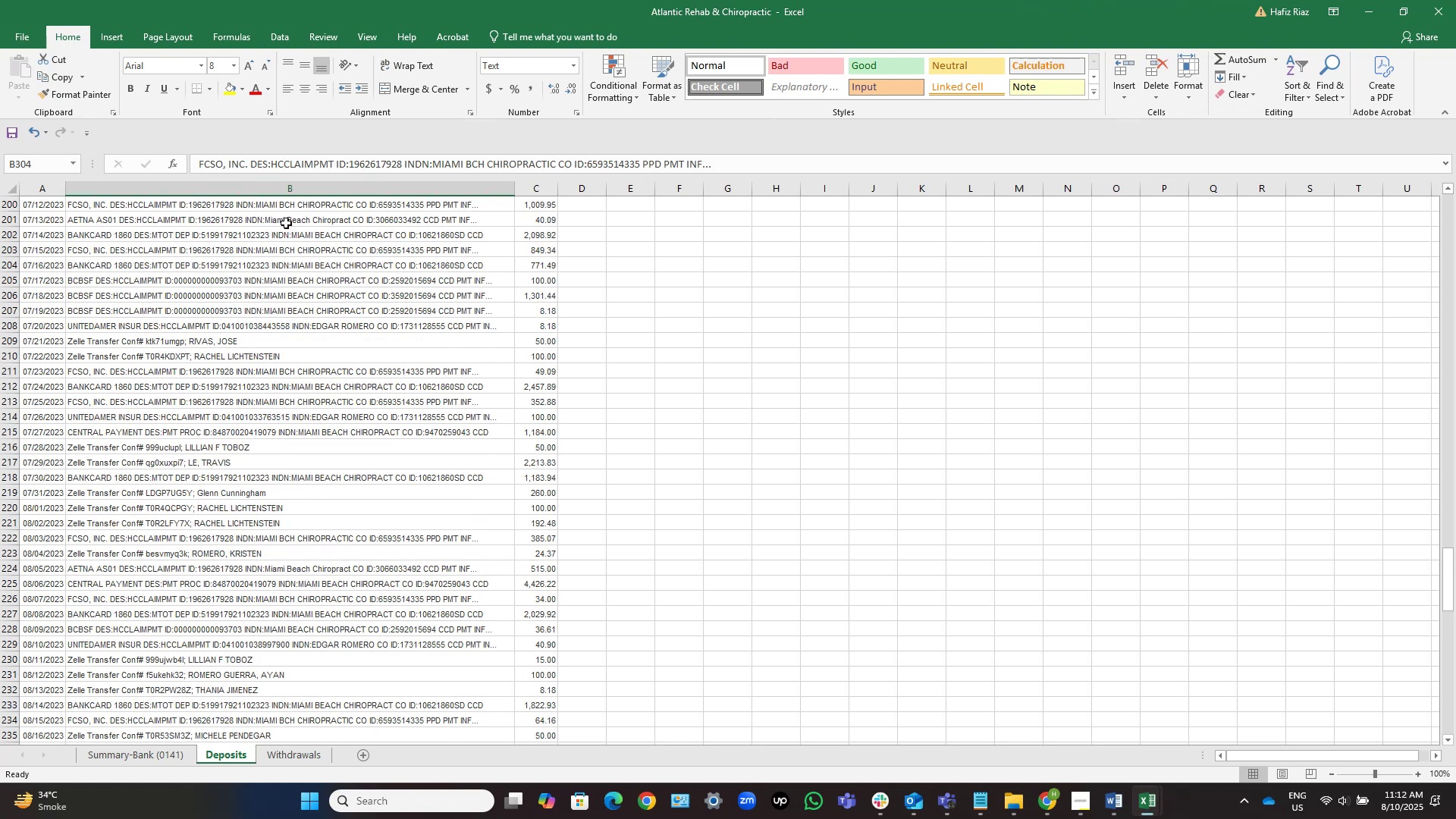 
left_click([300, 211])
 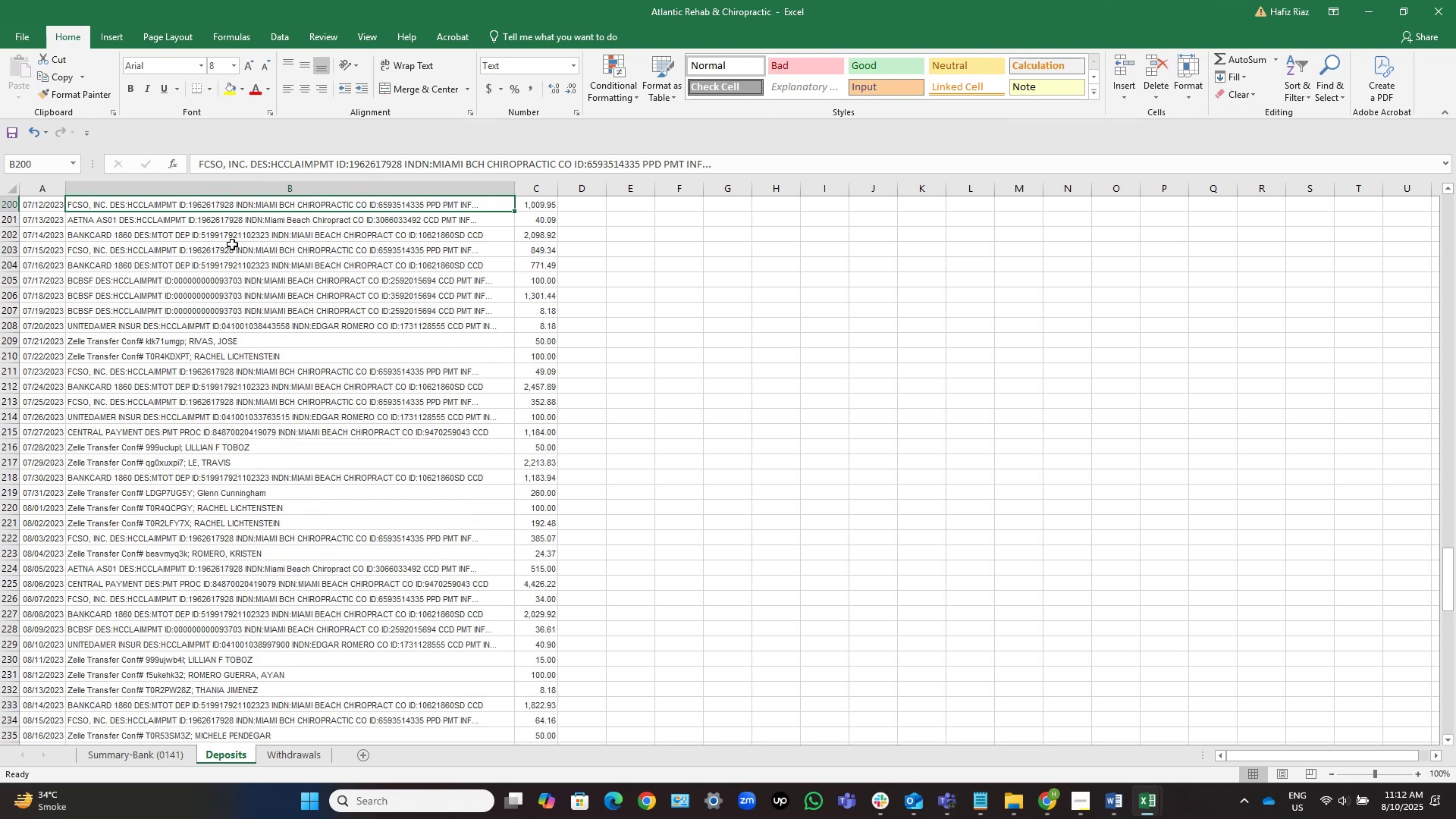 
key(Control+Shift+ArrowDown)
 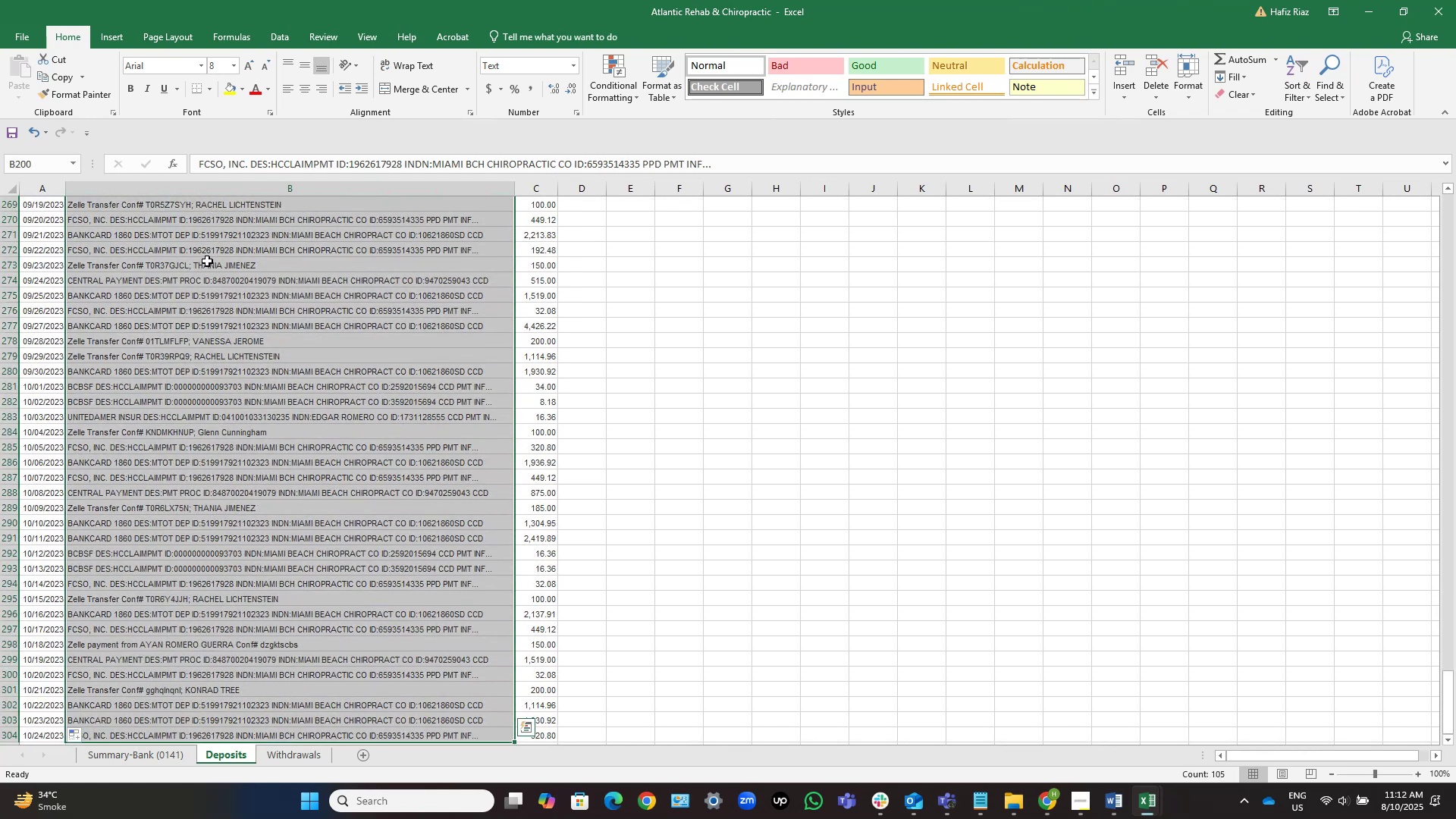 
key(Control+C)
 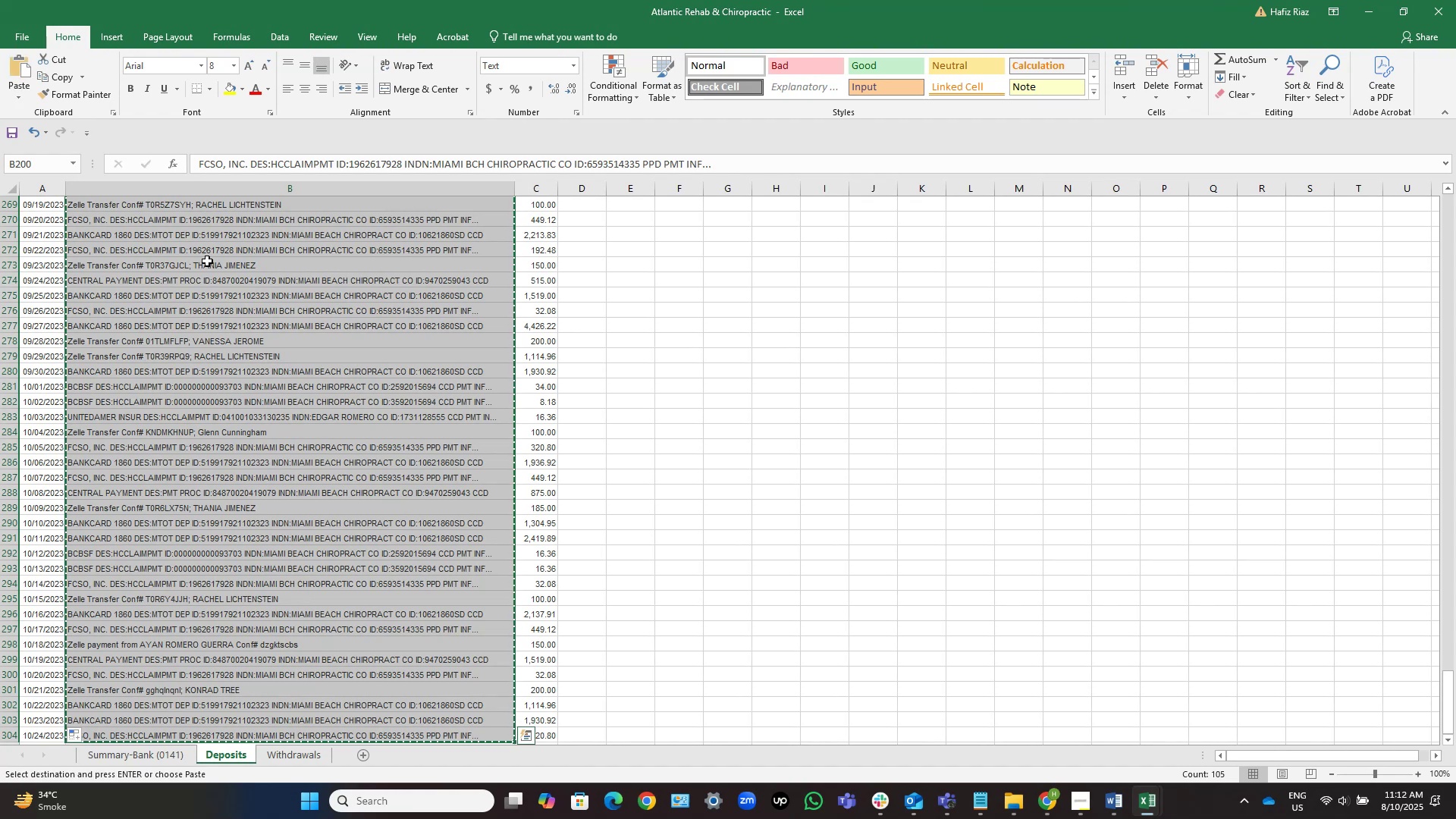 
scroll: coordinate [136, 265], scroll_direction: down, amount: 2.0
 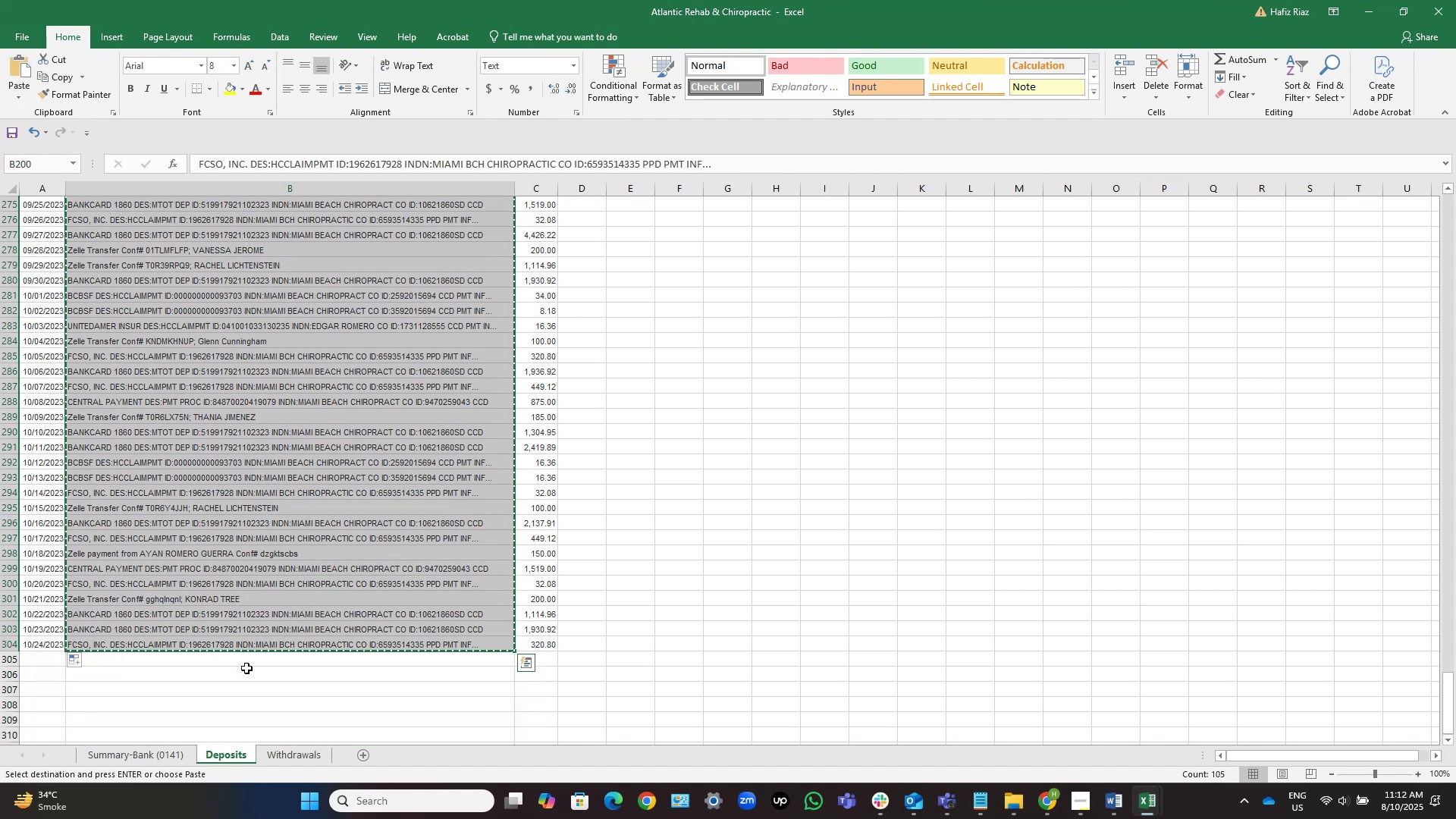 
left_click([253, 664])
 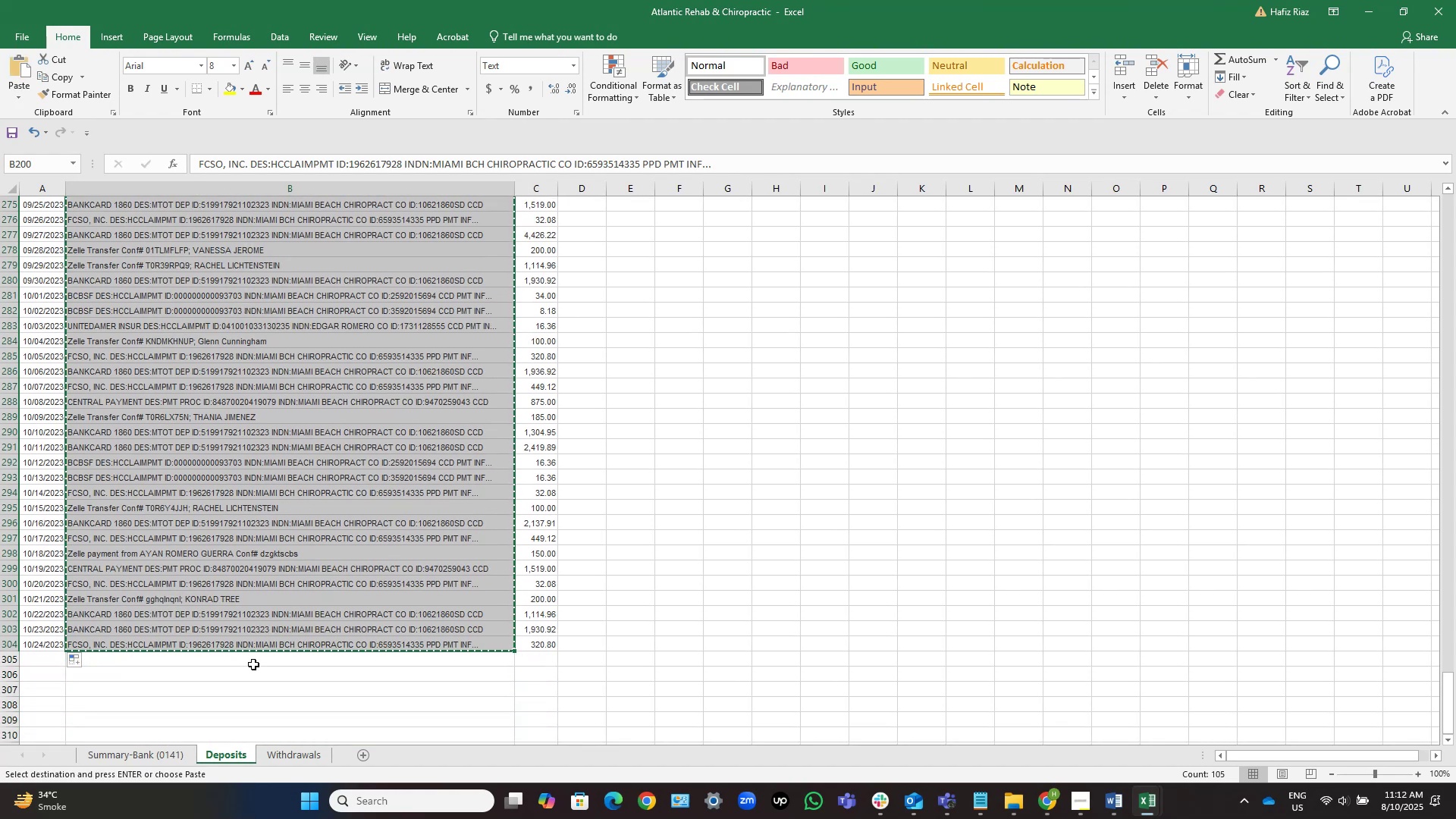 
key(Control+V)
 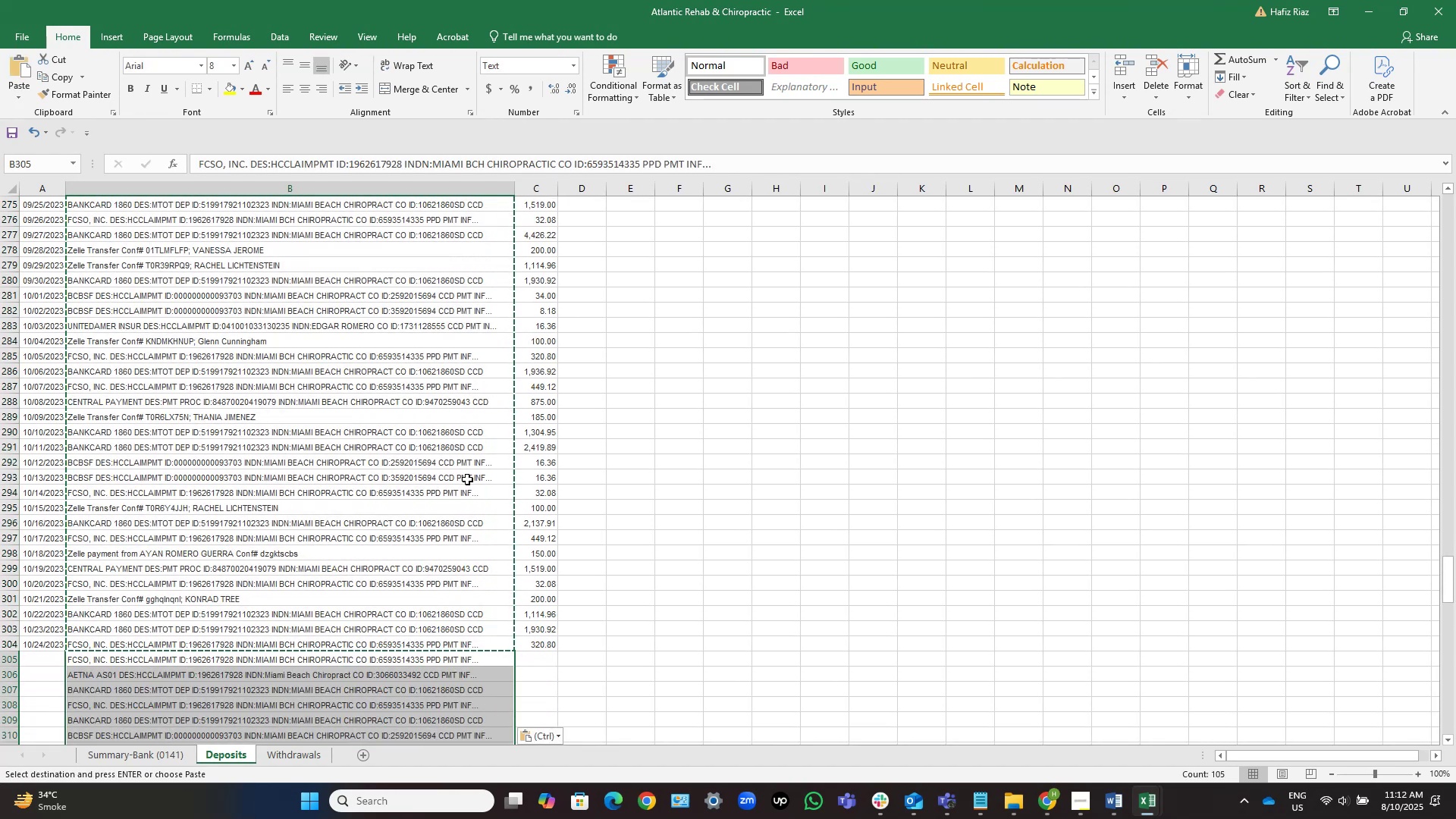 
left_click_drag(start_coordinate=[535, 208], to_coordinate=[541, 639])
 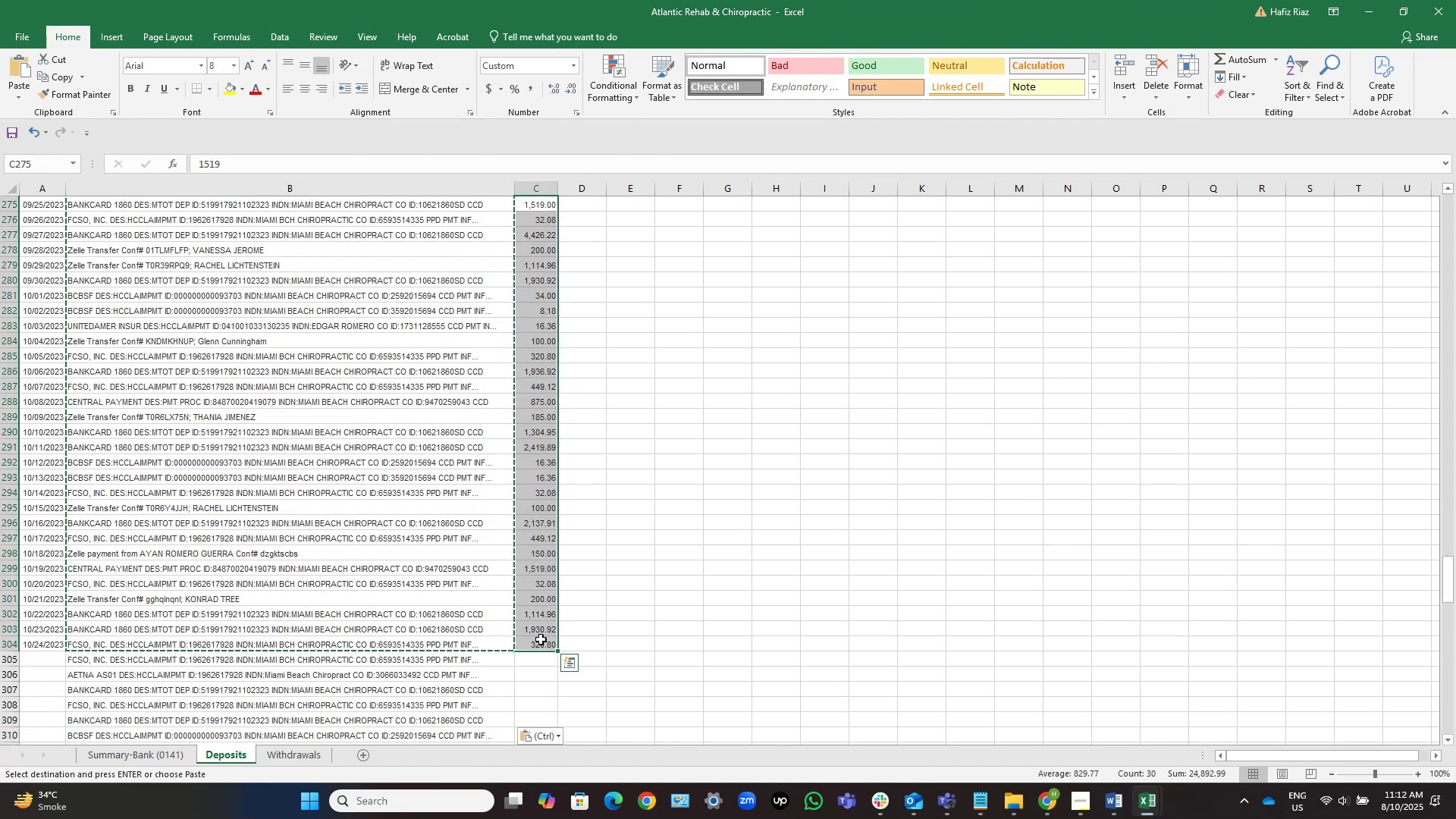 
key(Control+C)
 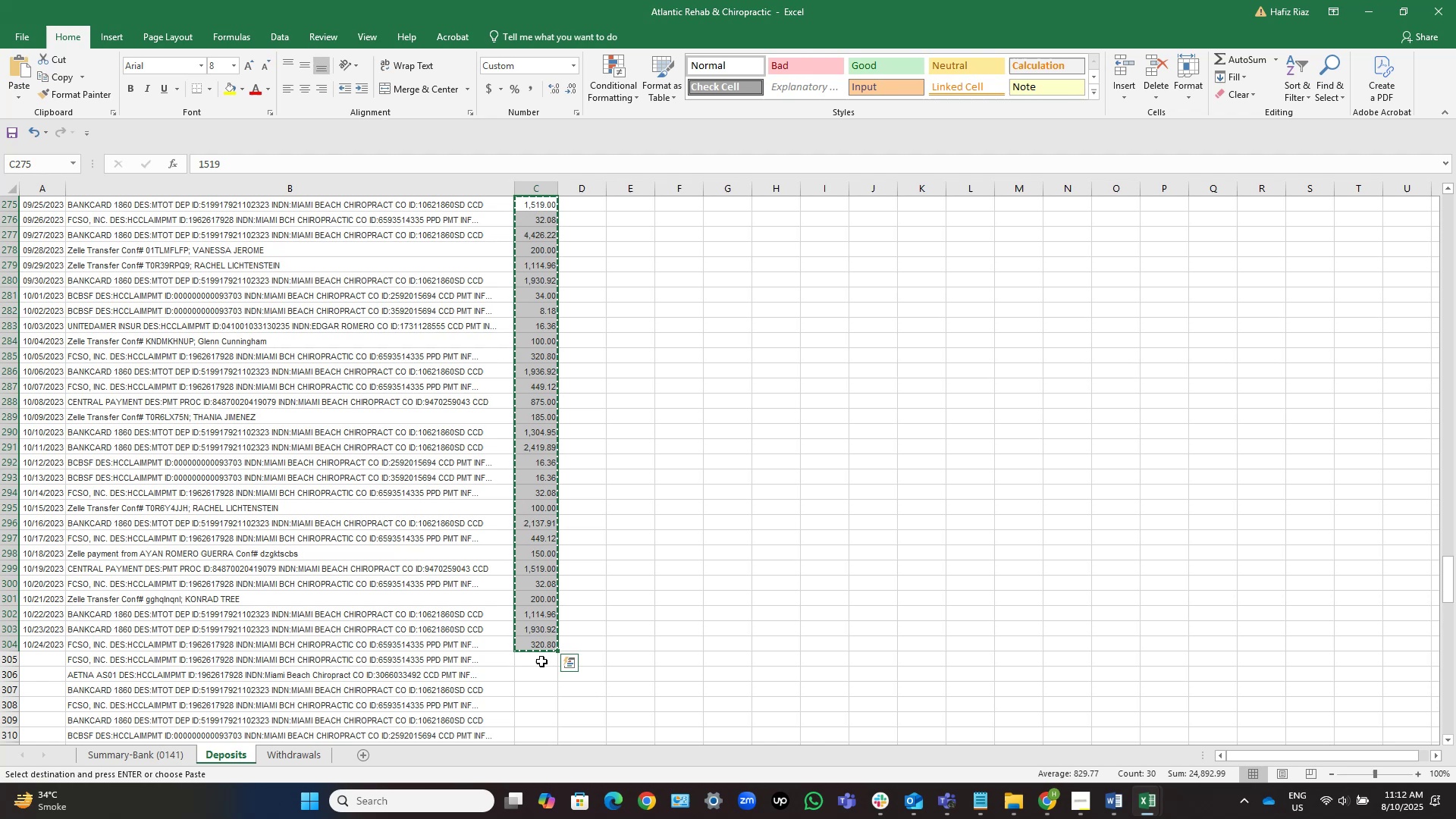 
left_click([541, 661])
 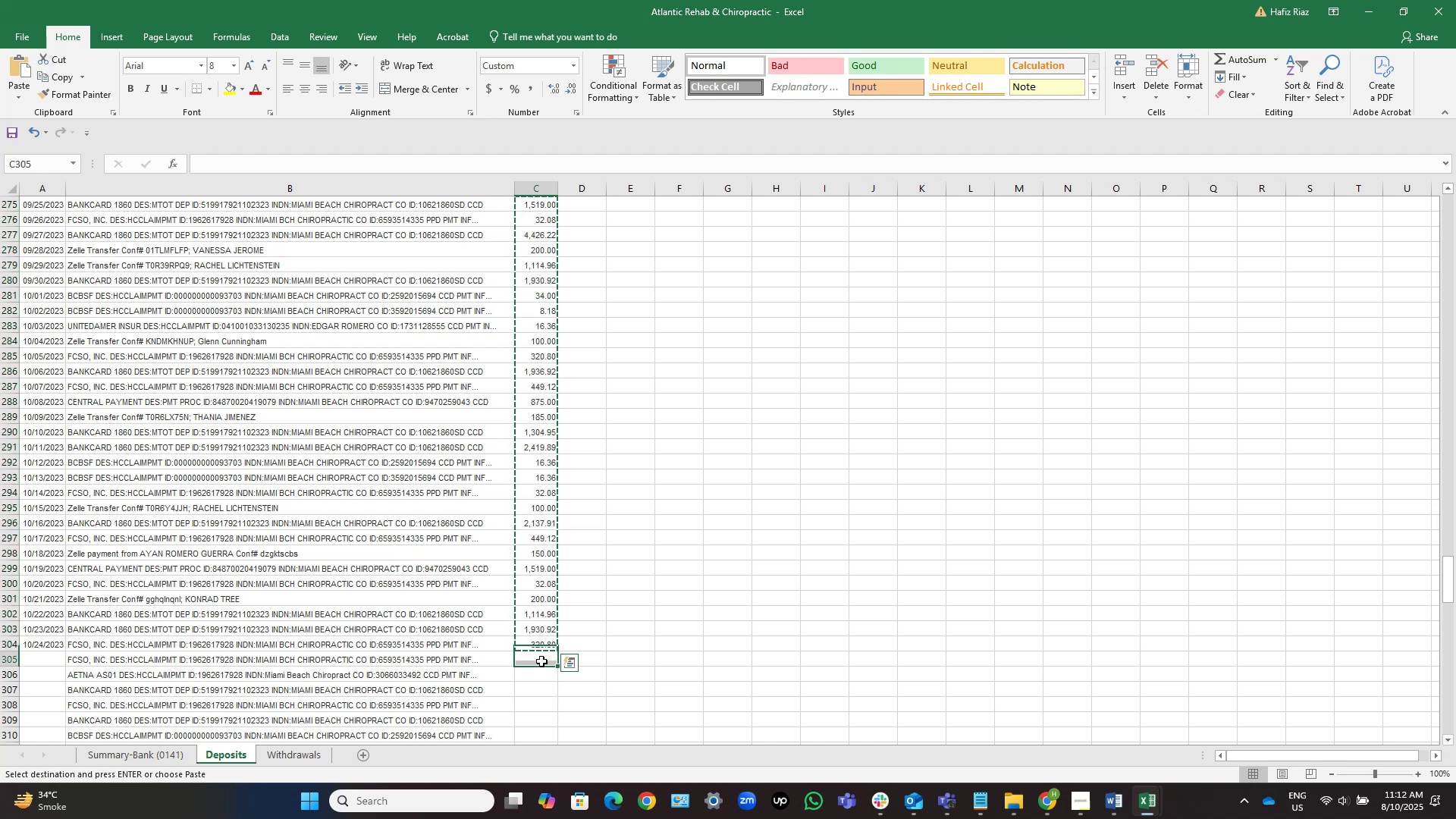 
key(Control+V)
 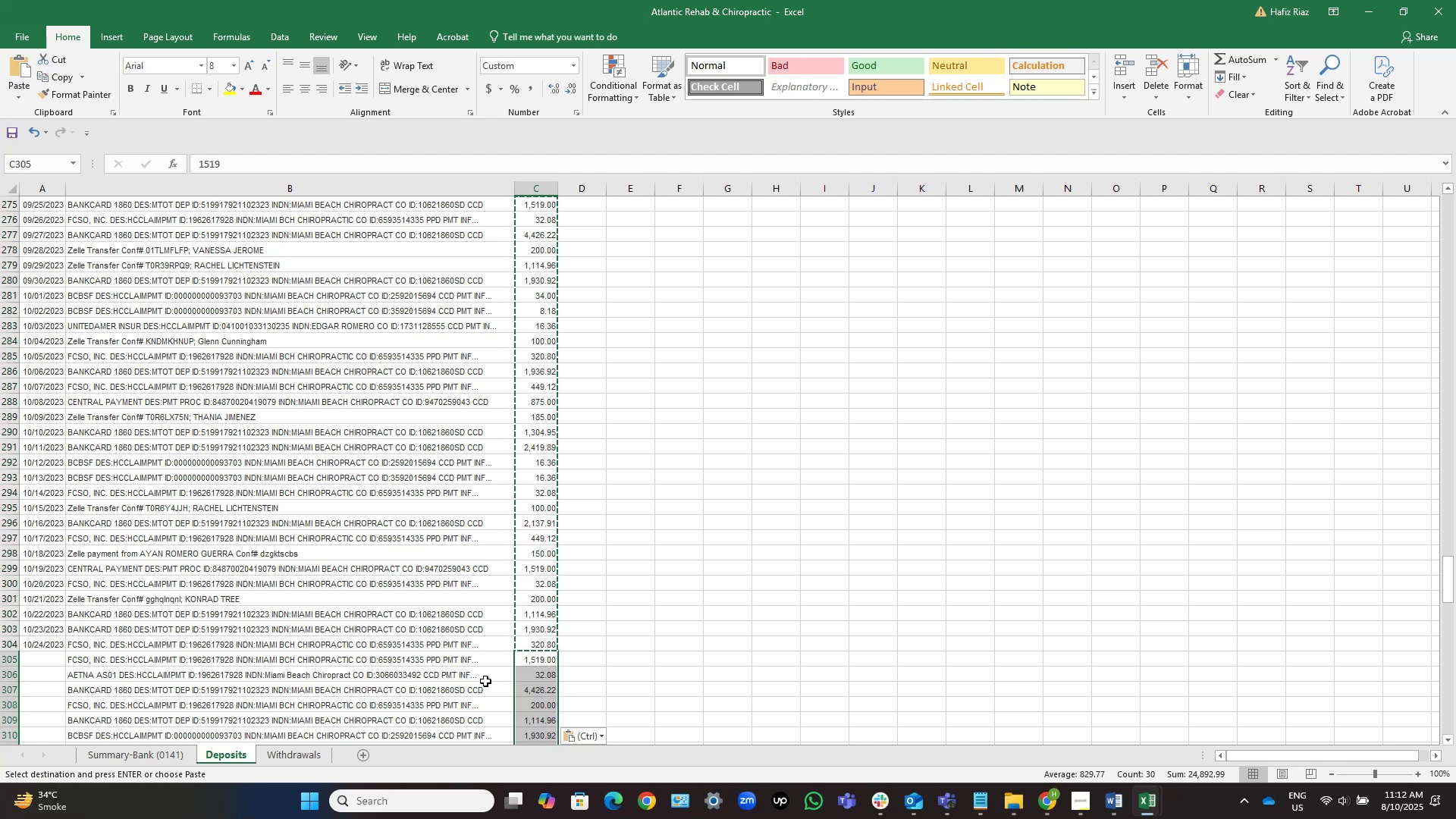 
key(ArrowDown)
 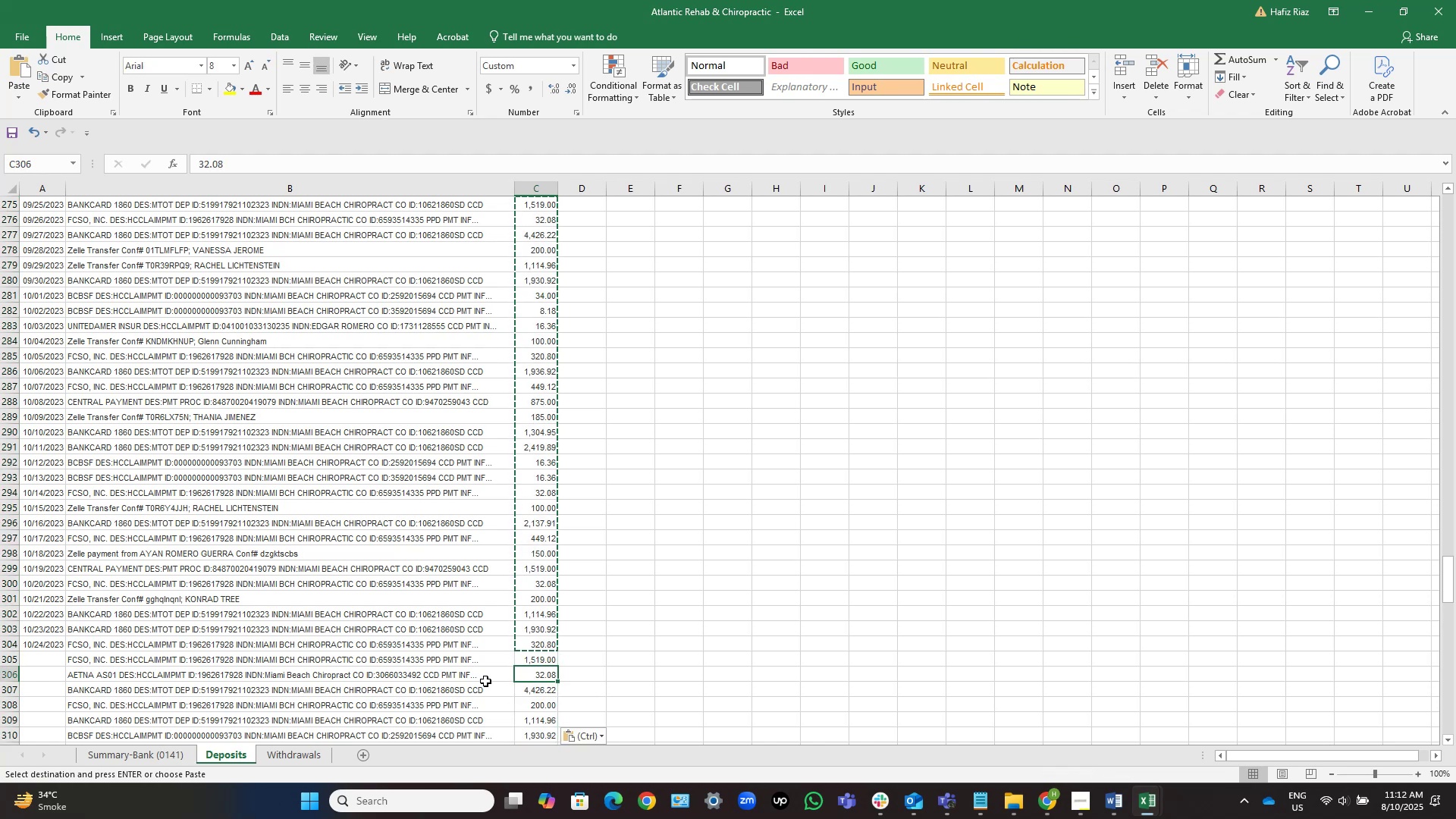 
key(Control+ArrowDown)
 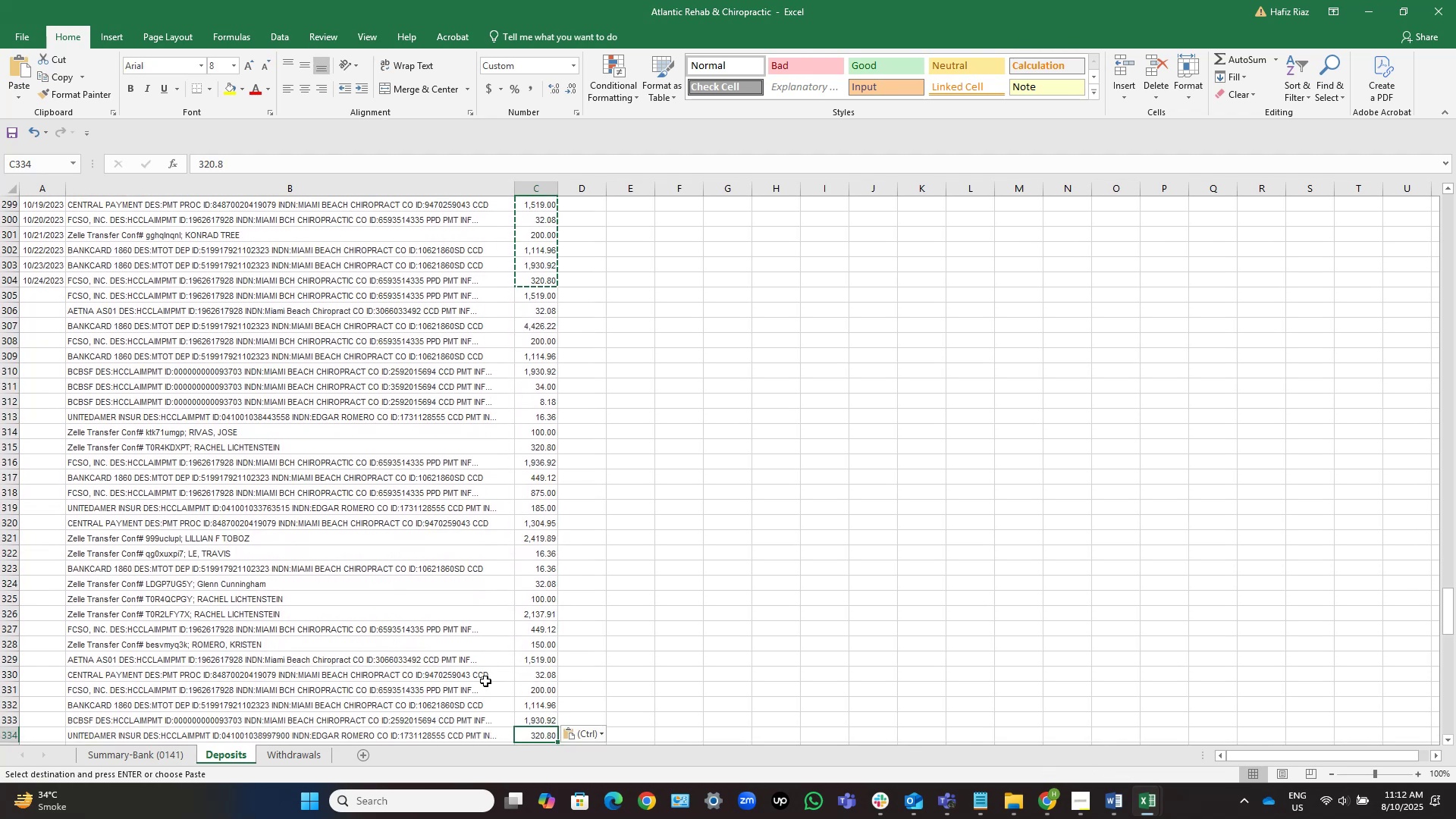 
key(ArrowDown)
 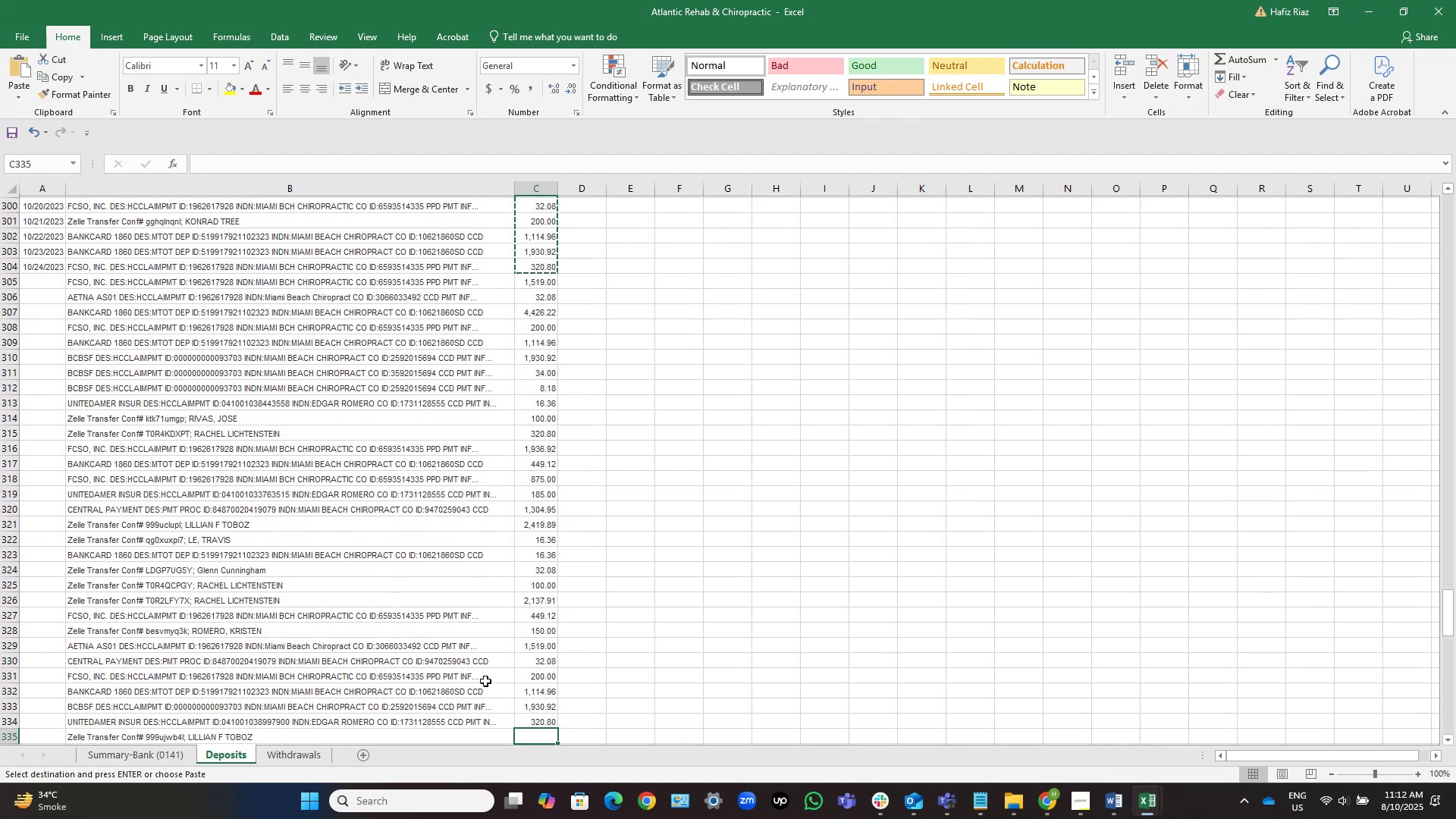 
key(Control+ControlLeft)
 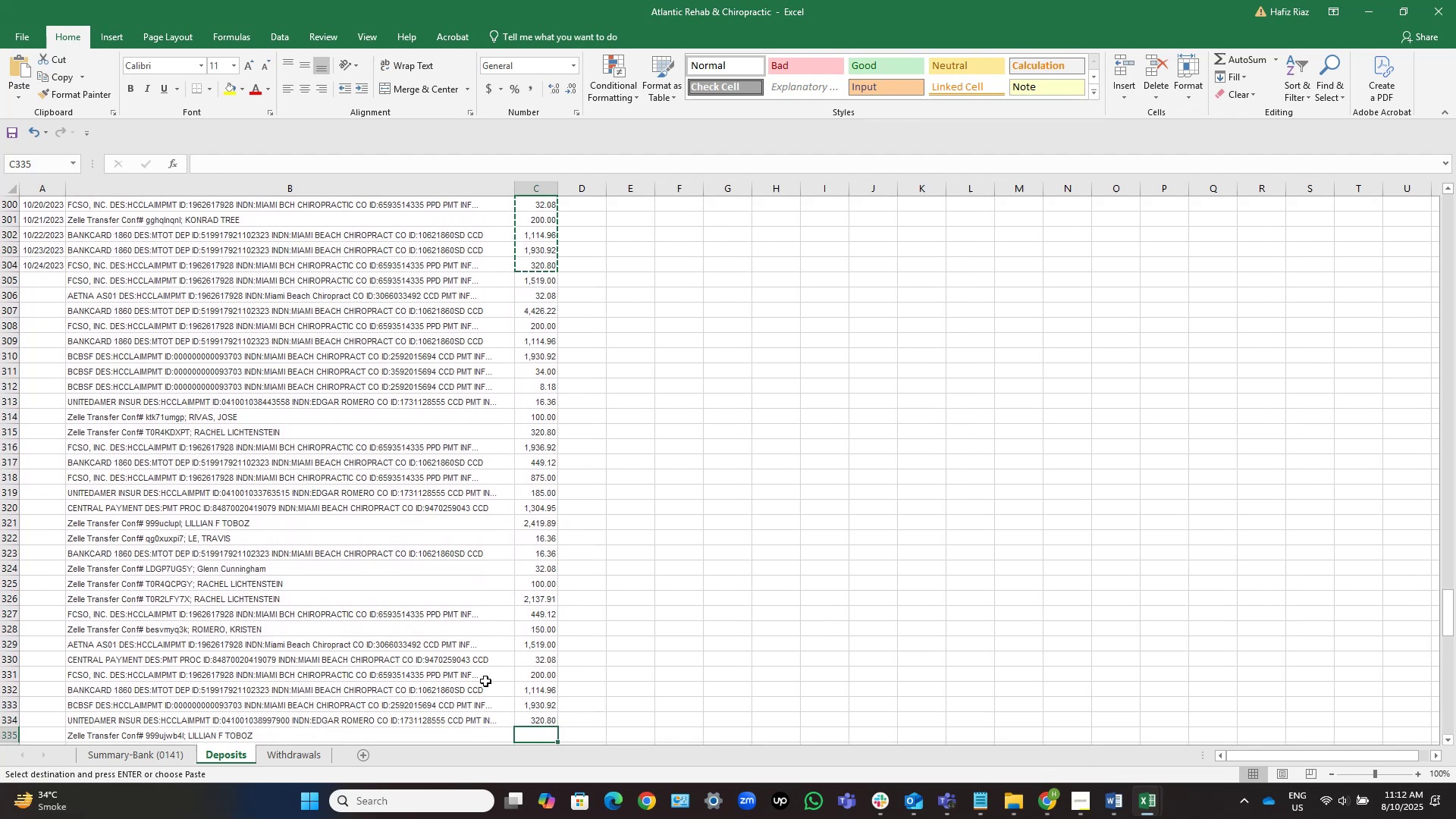 
key(Control+V)
 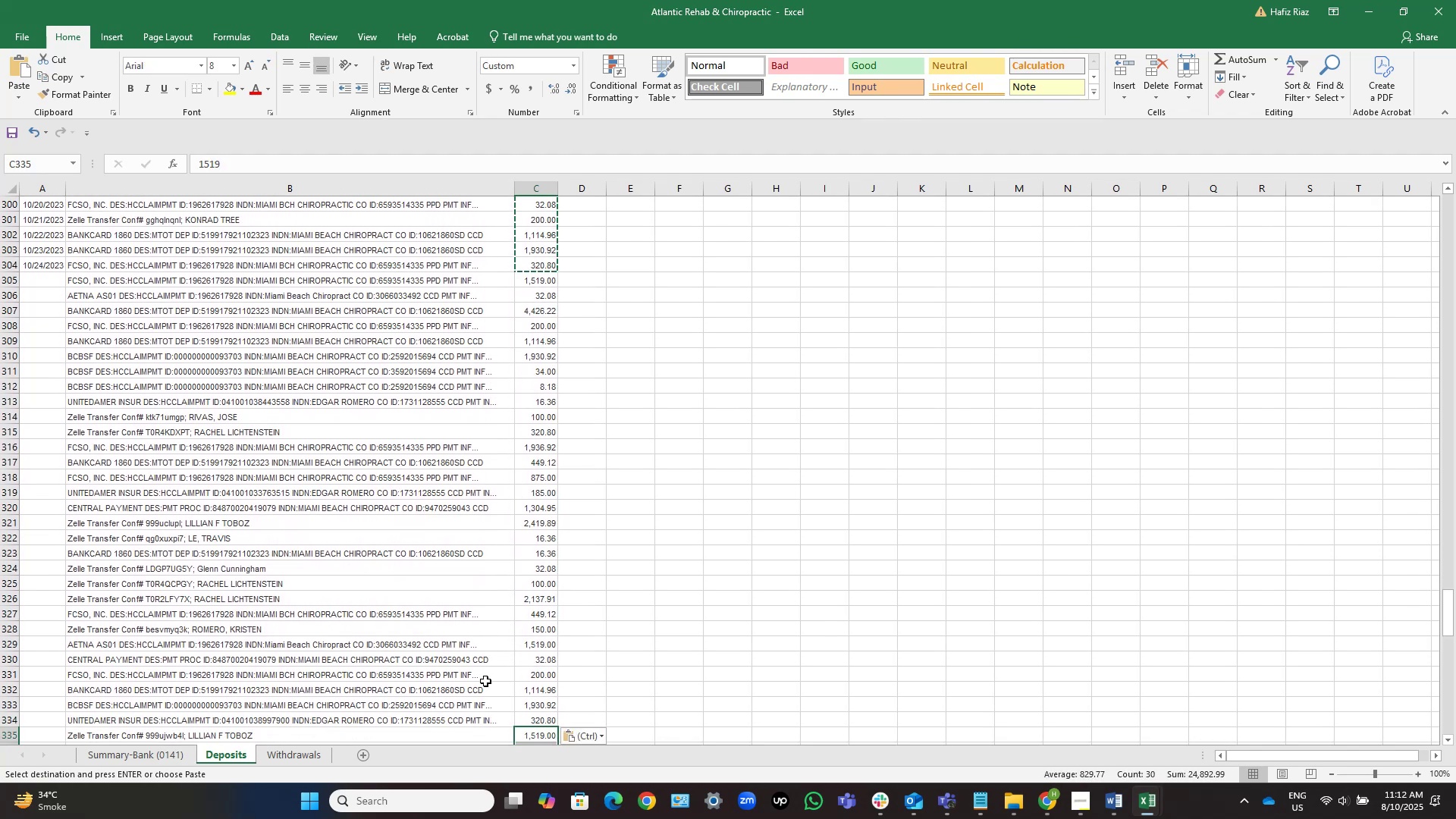 
key(Control+ArrowDown)
 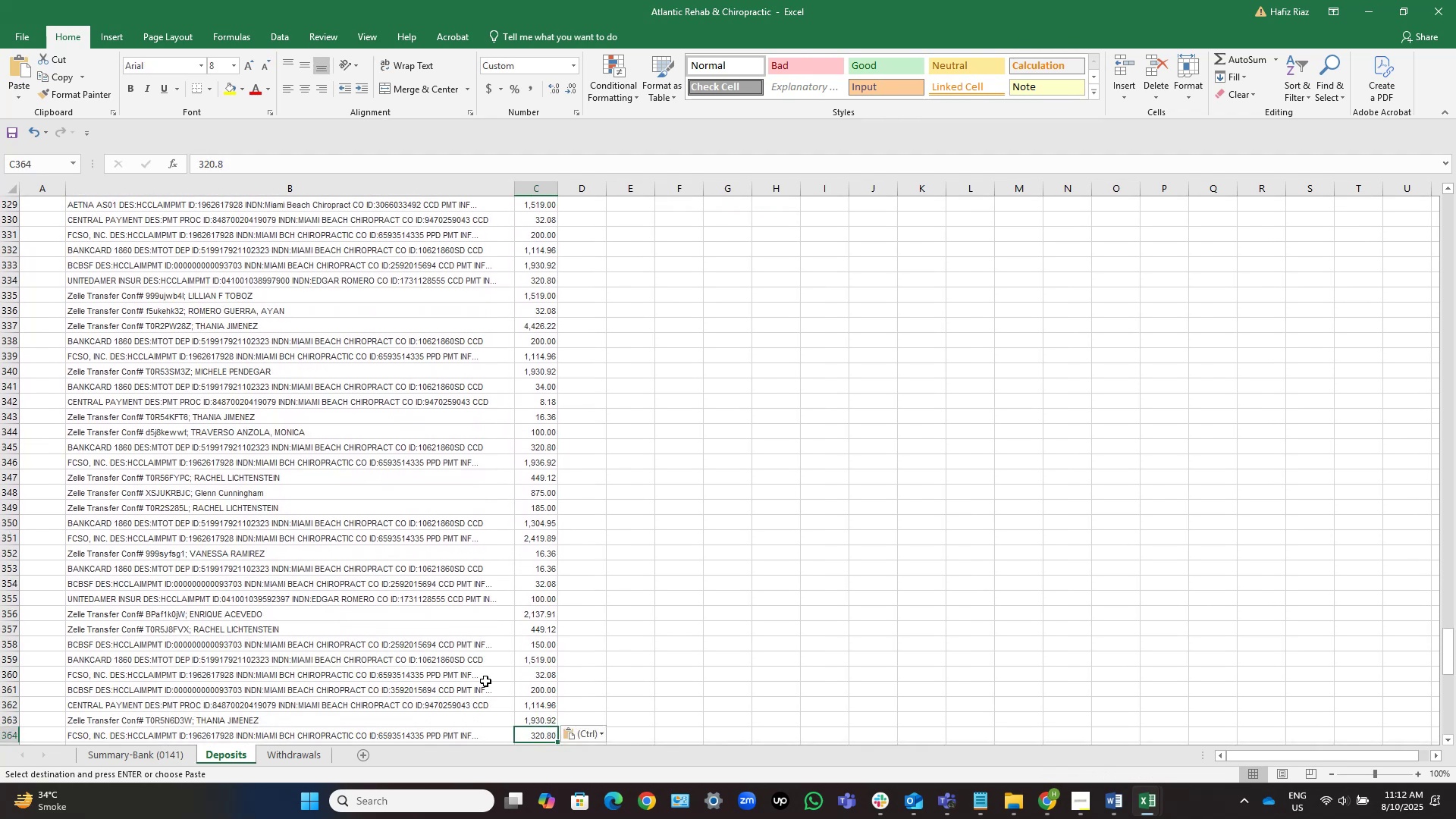 
key(ArrowDown)
 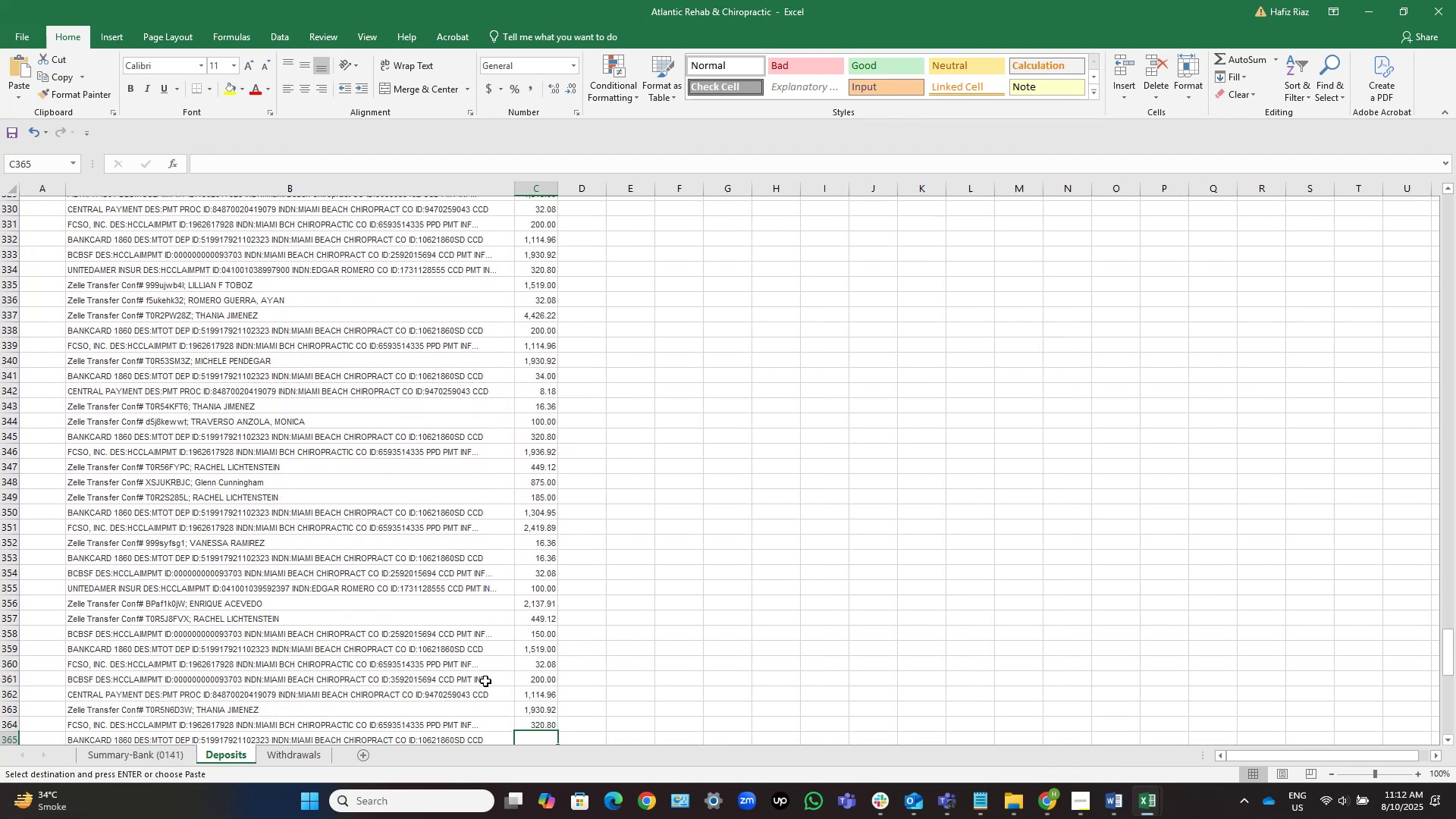 
key(ArrowDown)
 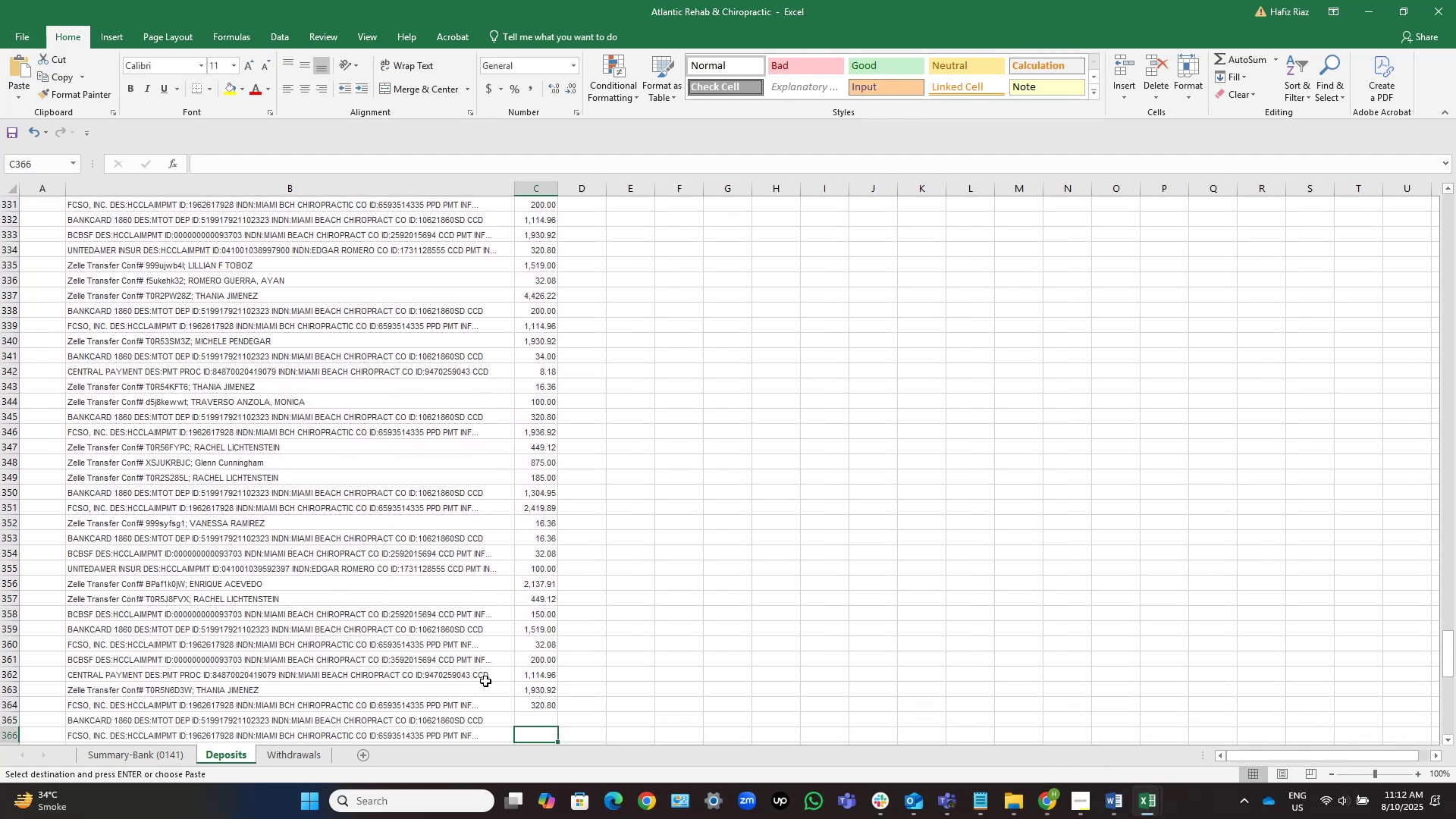 
key(ArrowUp)
 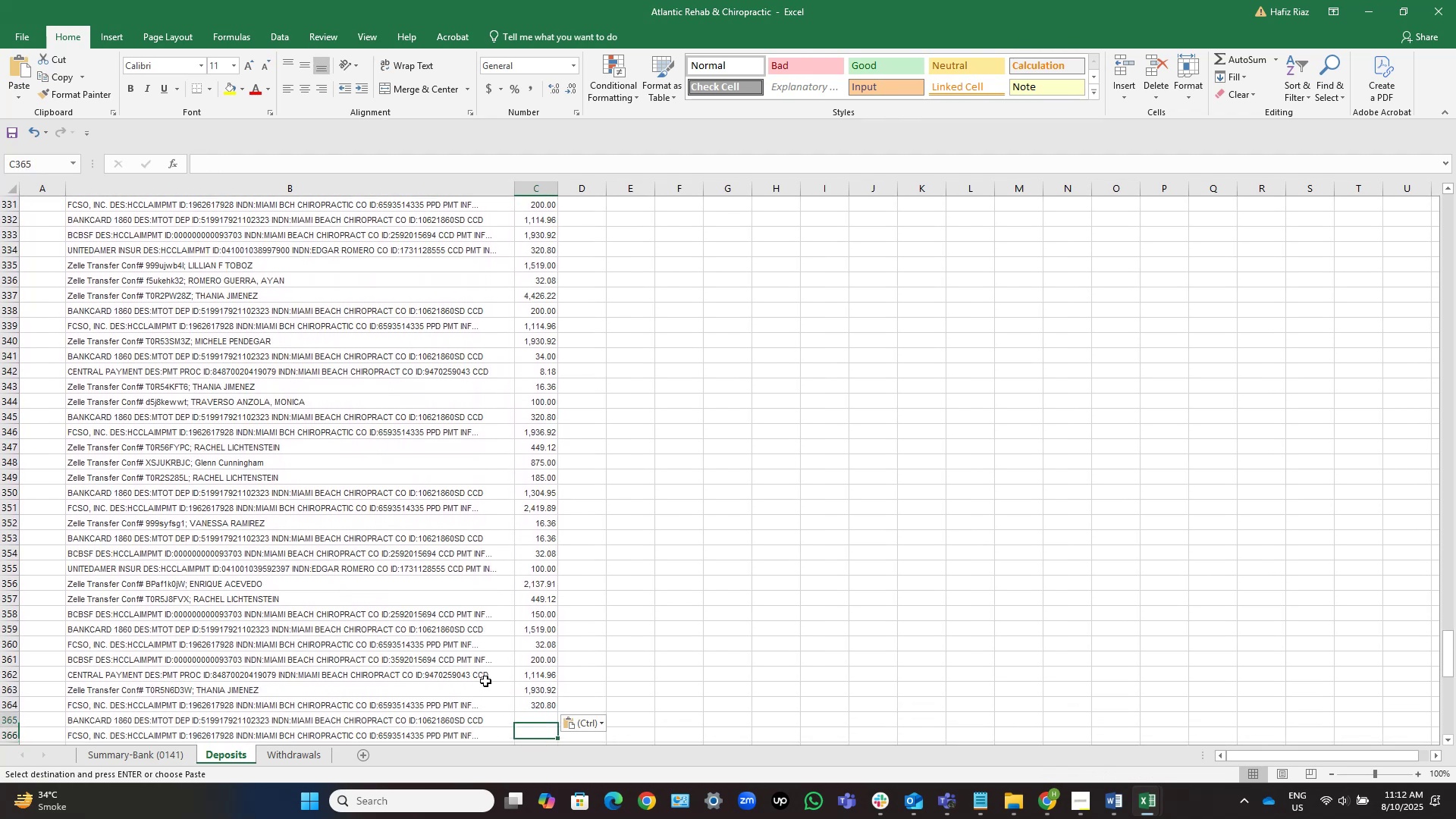 
key(Control+V)
 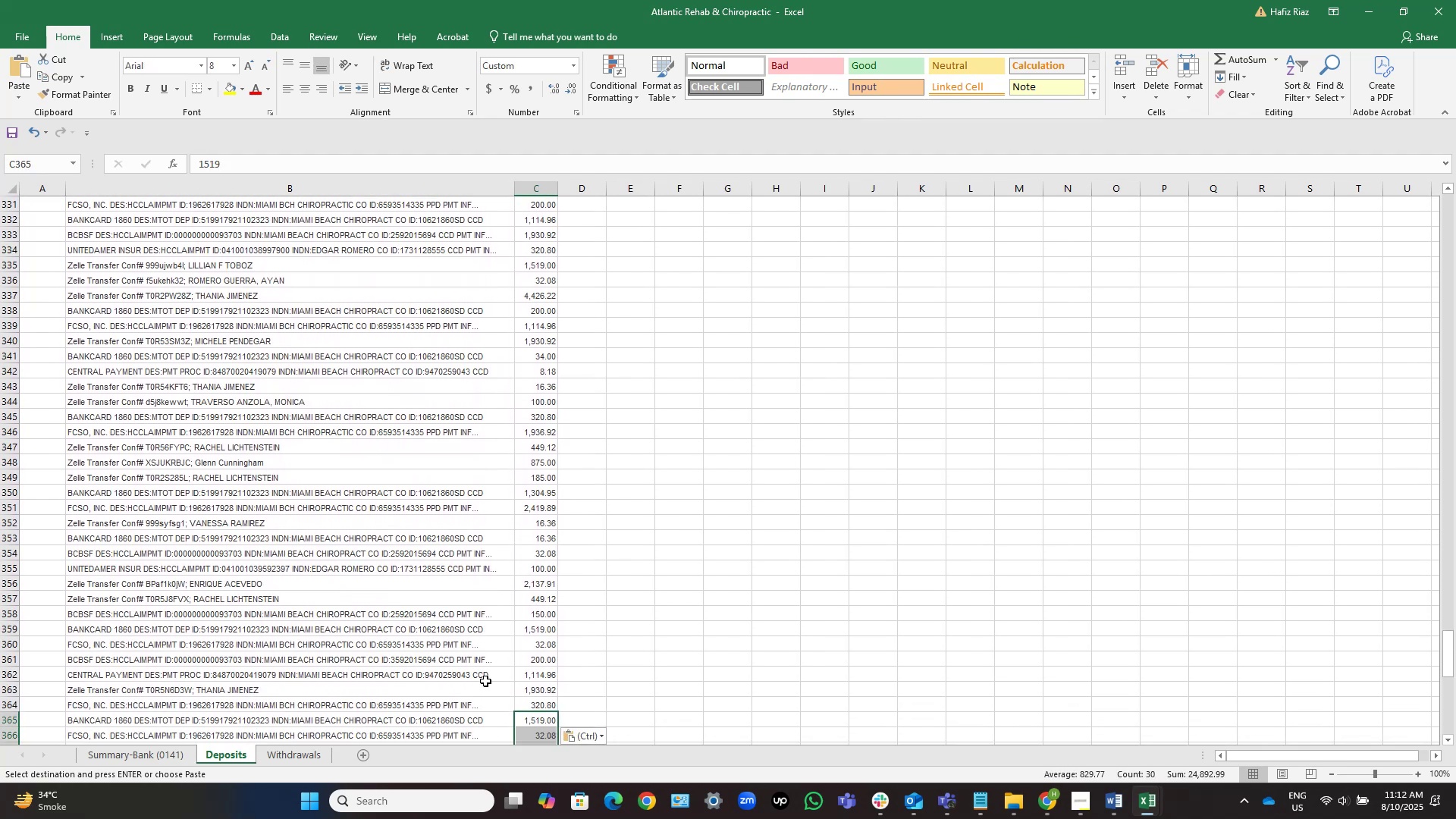 
key(Control+ArrowDown)
 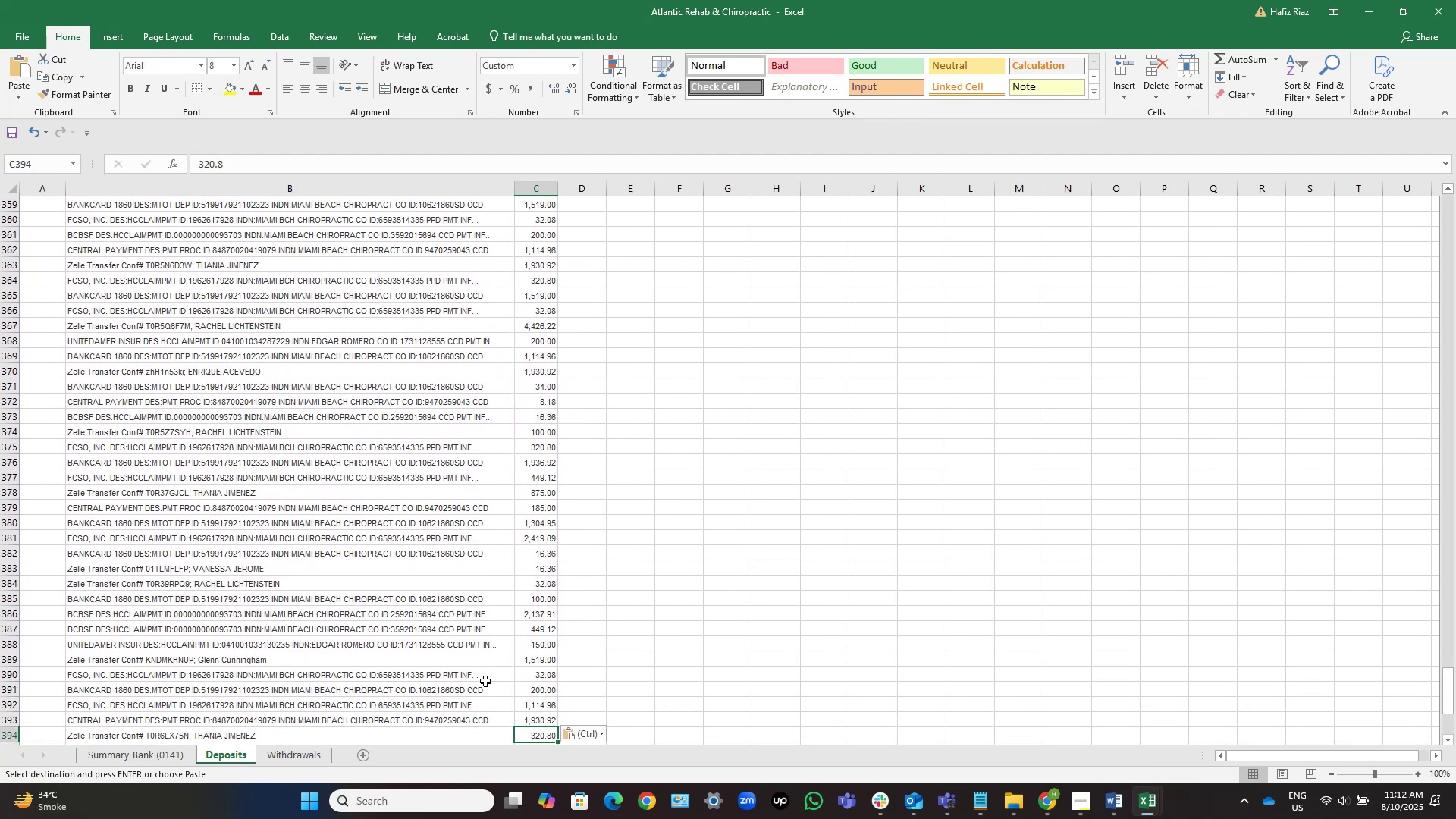 
key(ArrowDown)
 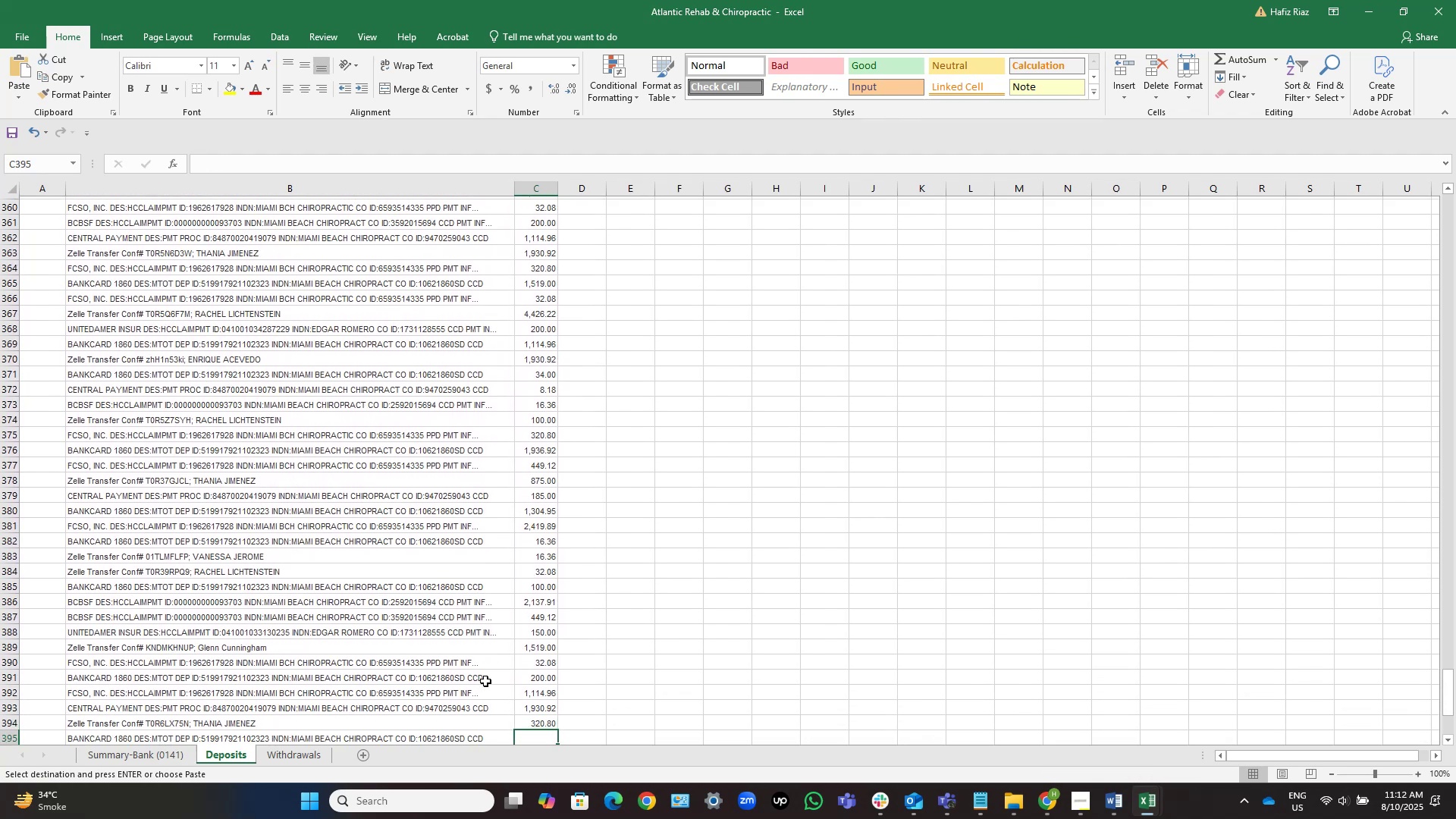 
key(ArrowDown)
 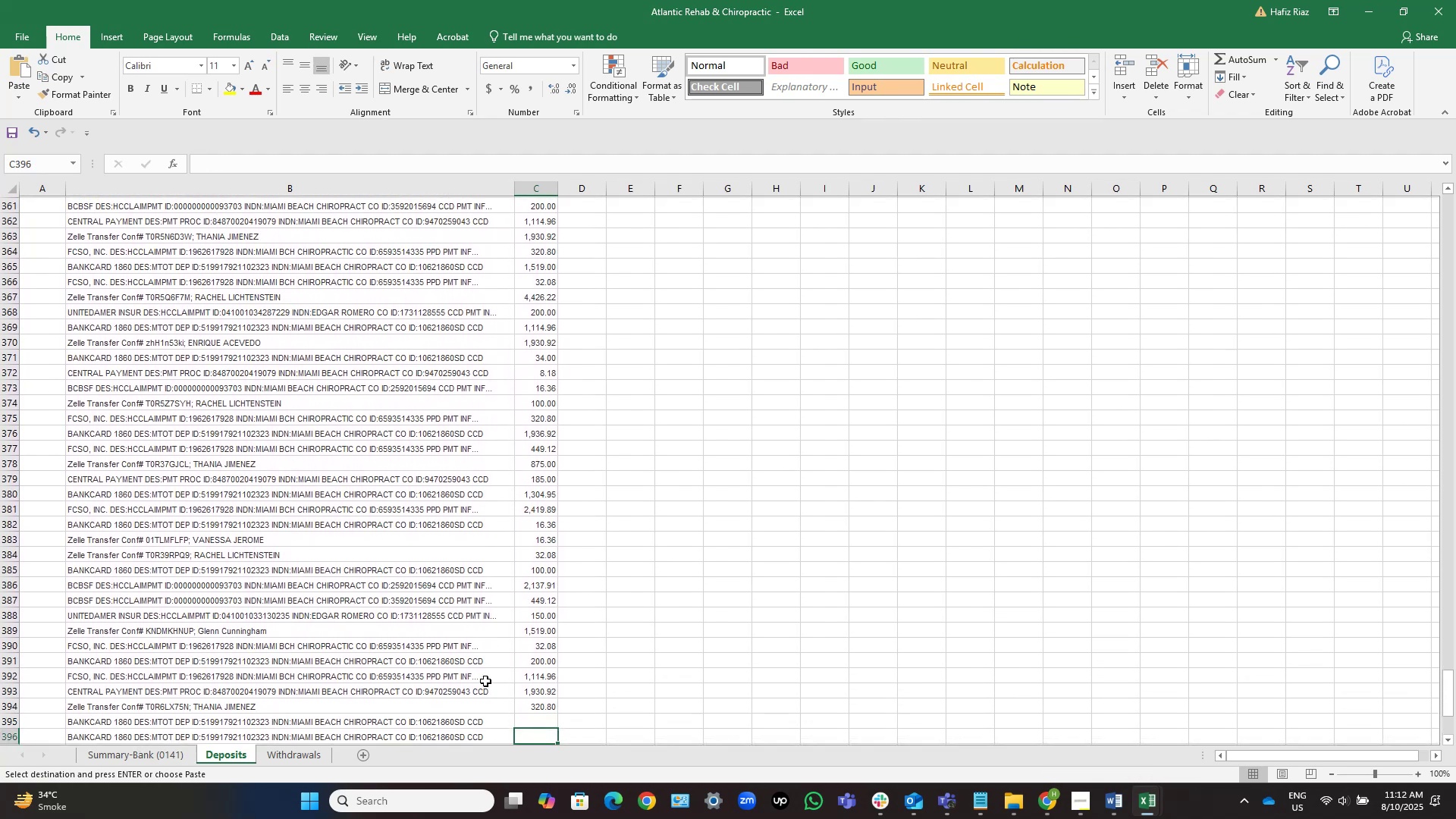 
key(Control+ArrowDown)
 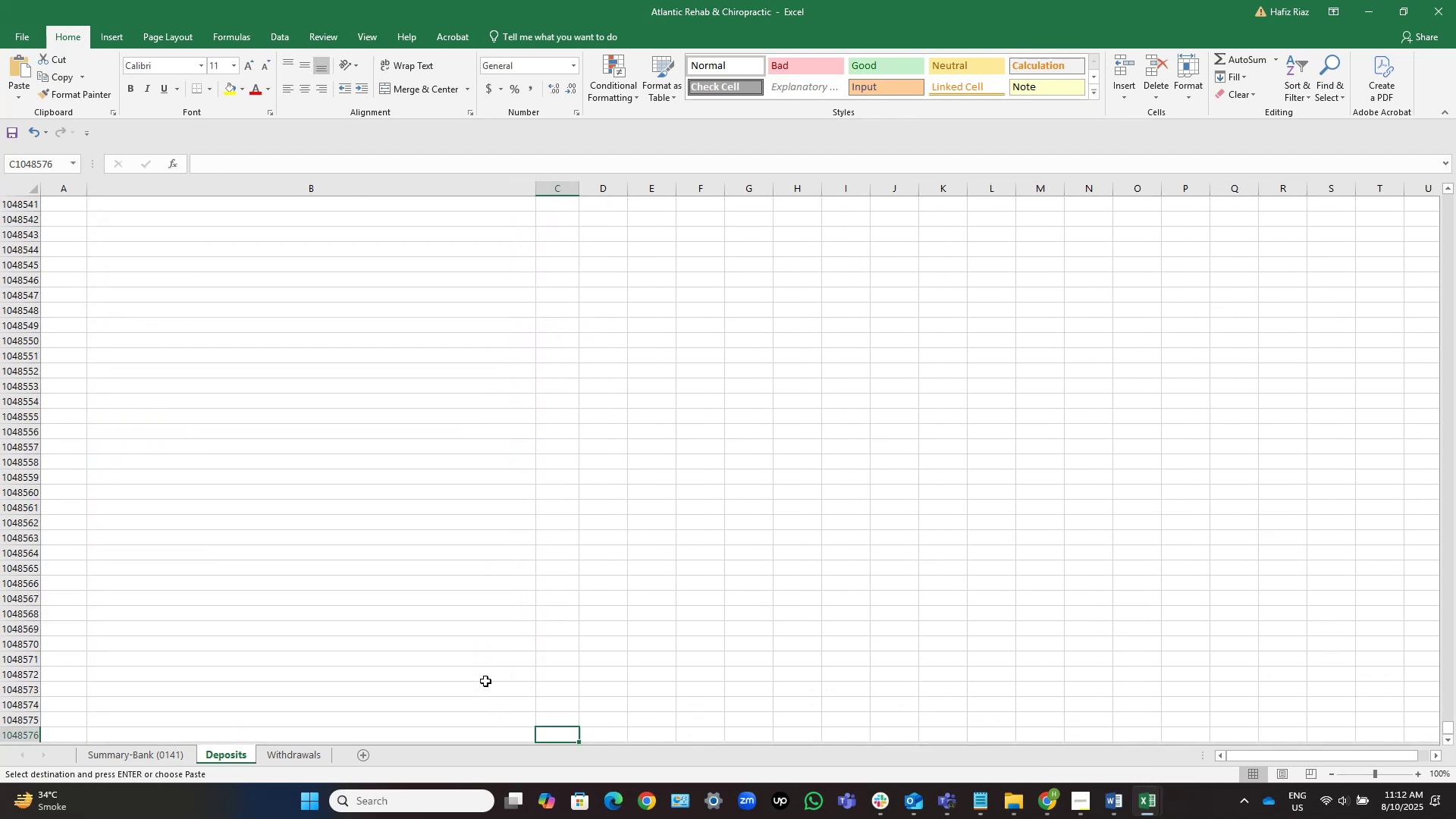 
key(Control+ArrowUp)
 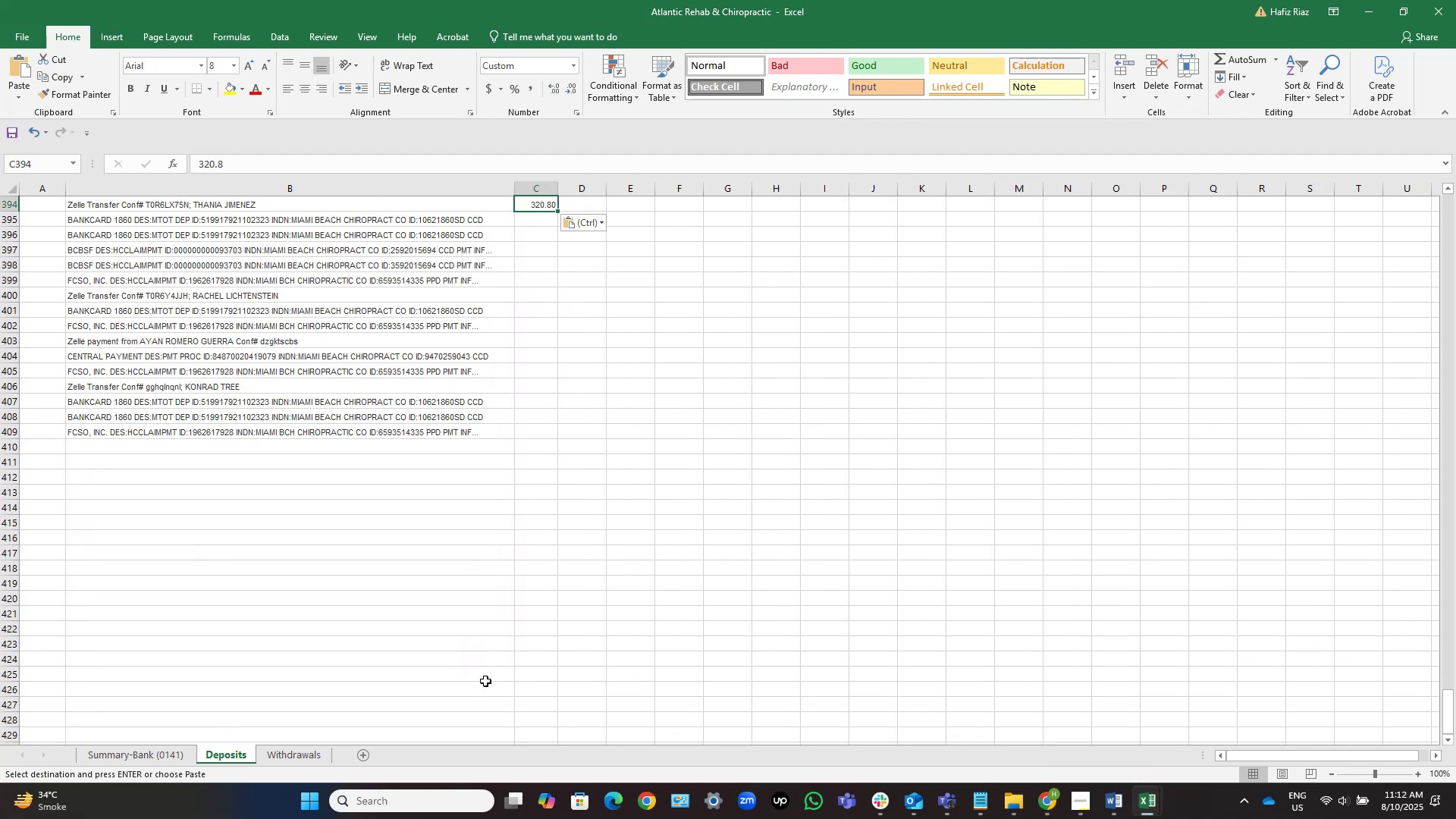 
key(ArrowDown)
 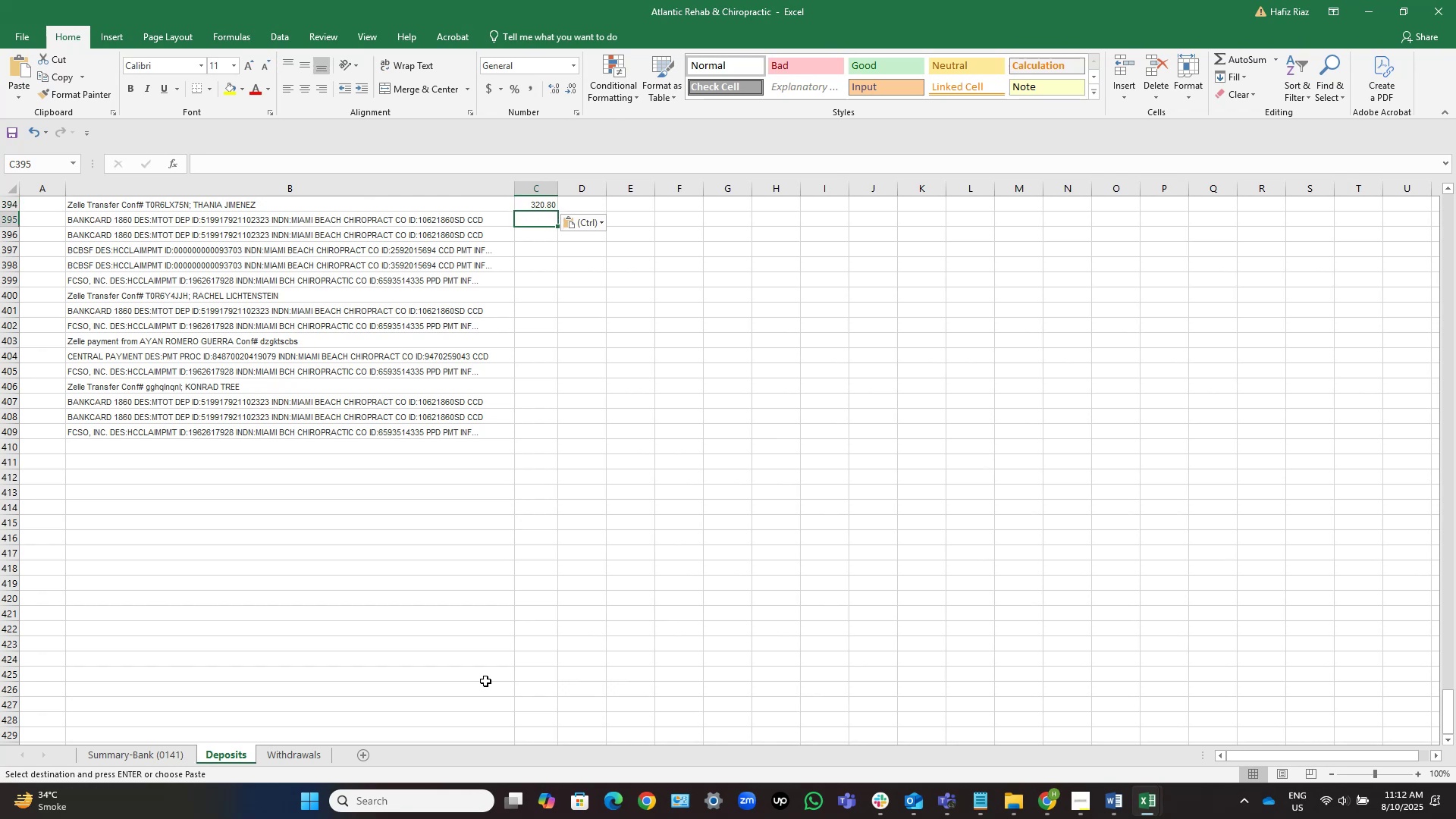 
key(Control+V)
 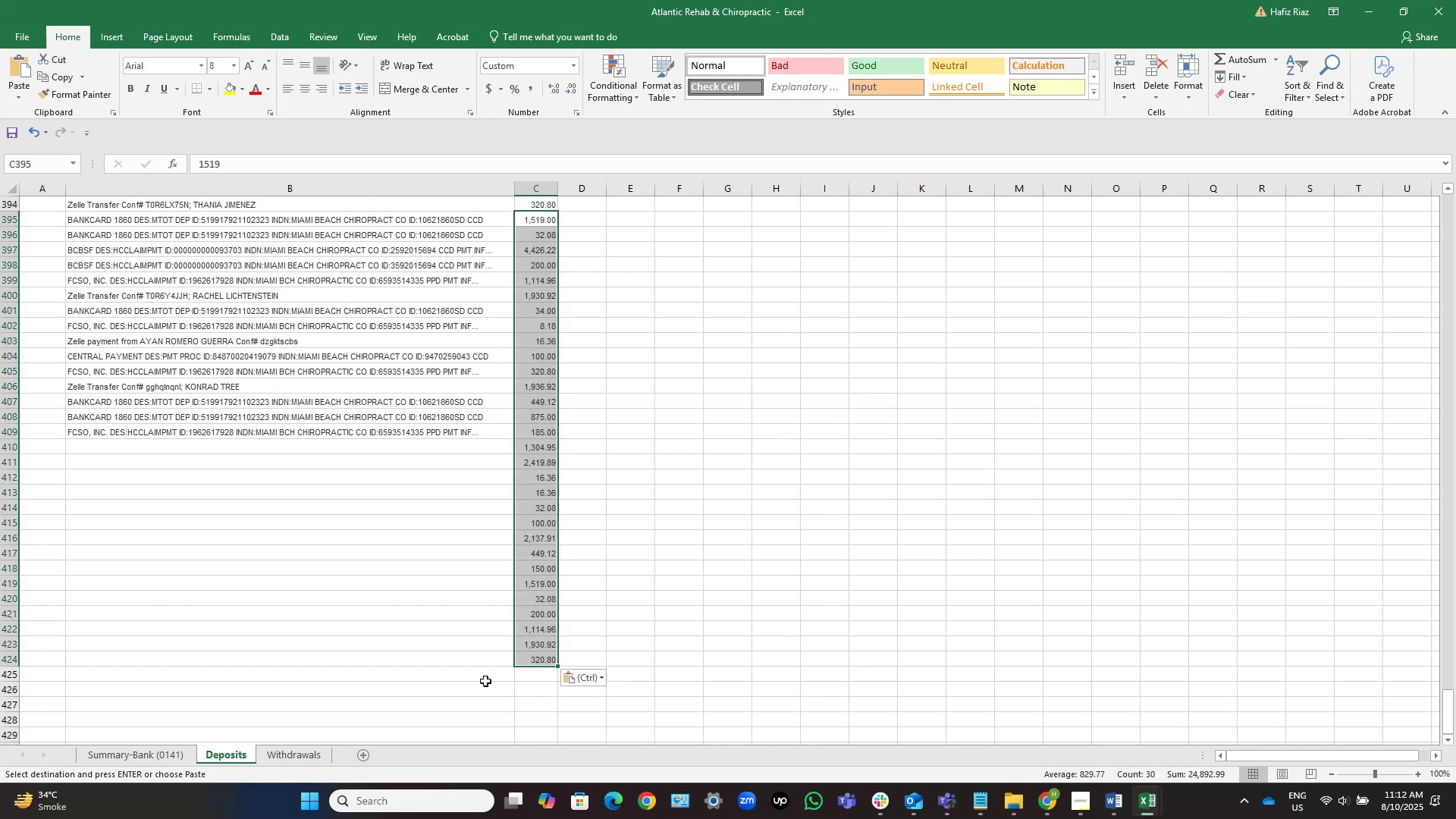 
key(ArrowDown)
 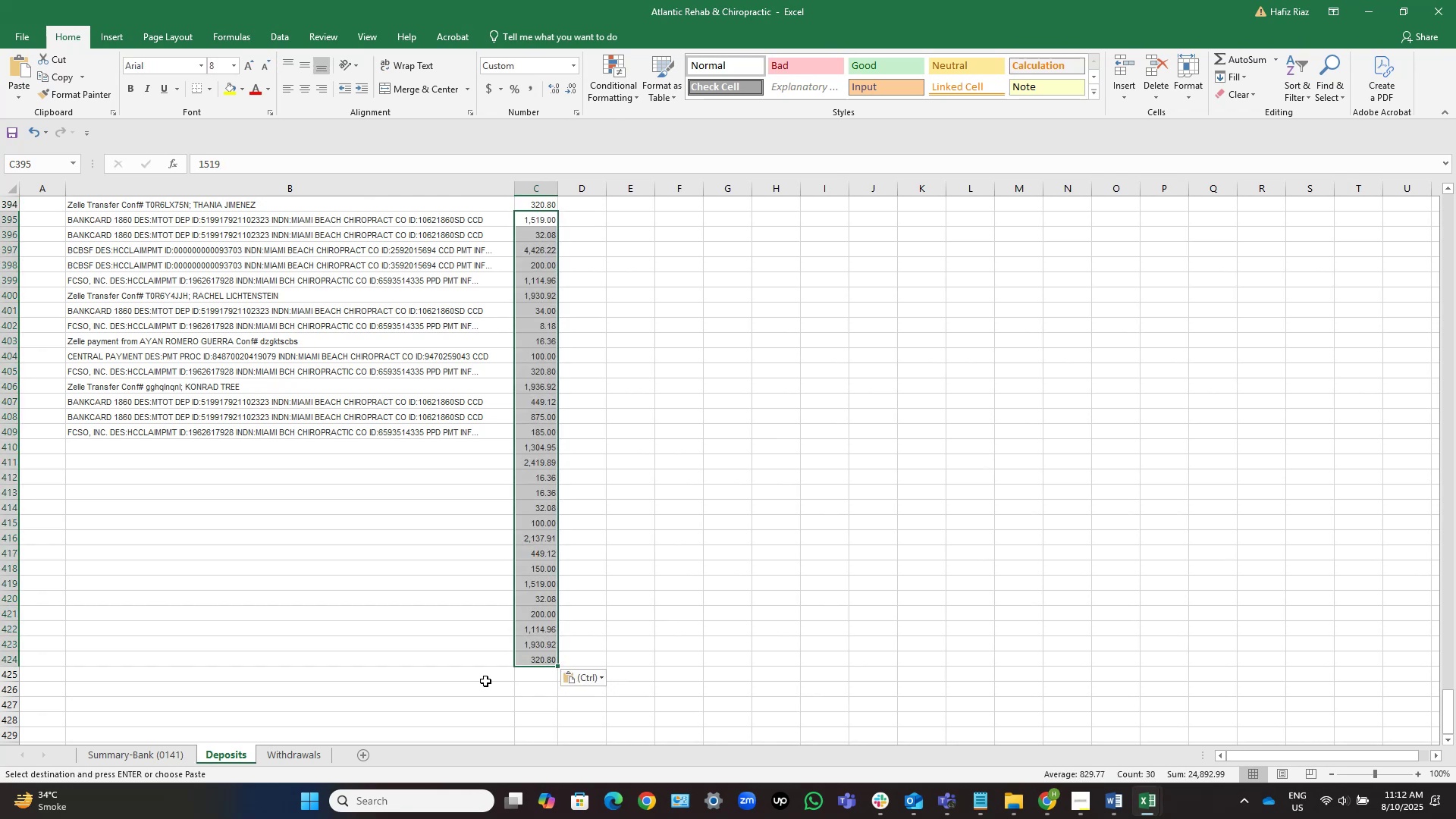 
hold_key(key=ArrowDown, duration=0.94)
 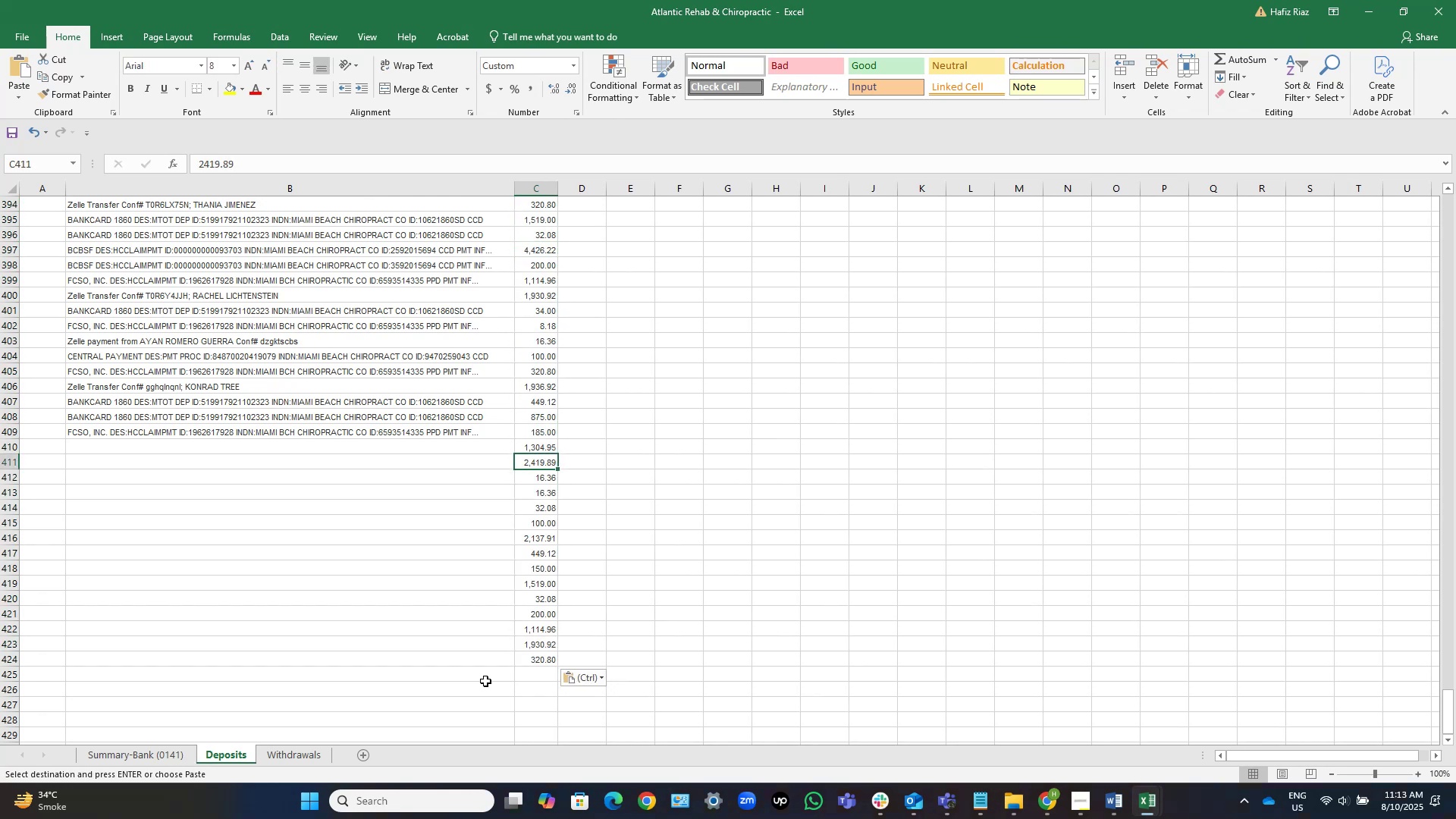 
key(ArrowUp)
 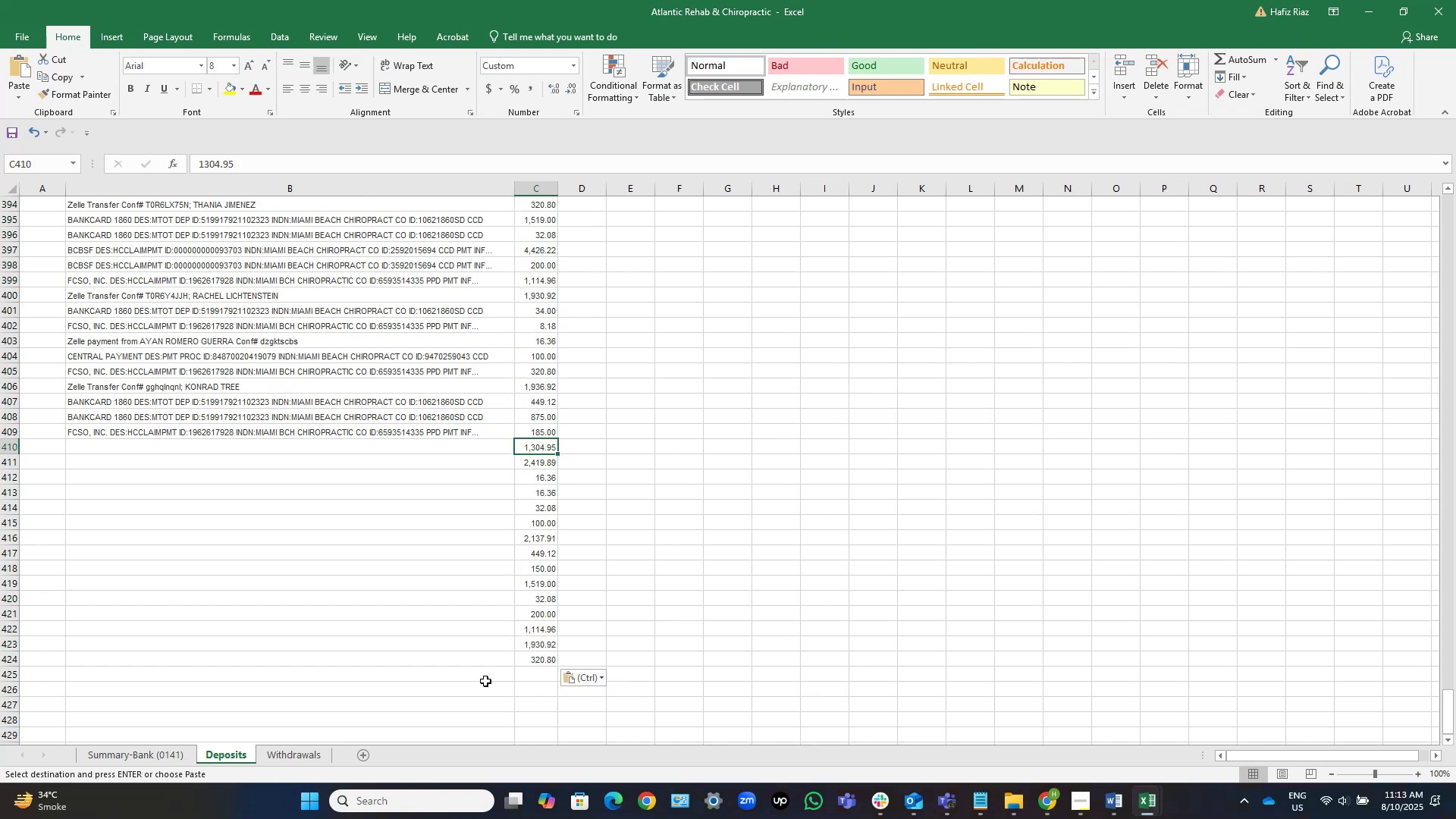 
key(Control+Shift+ShiftLeft)
 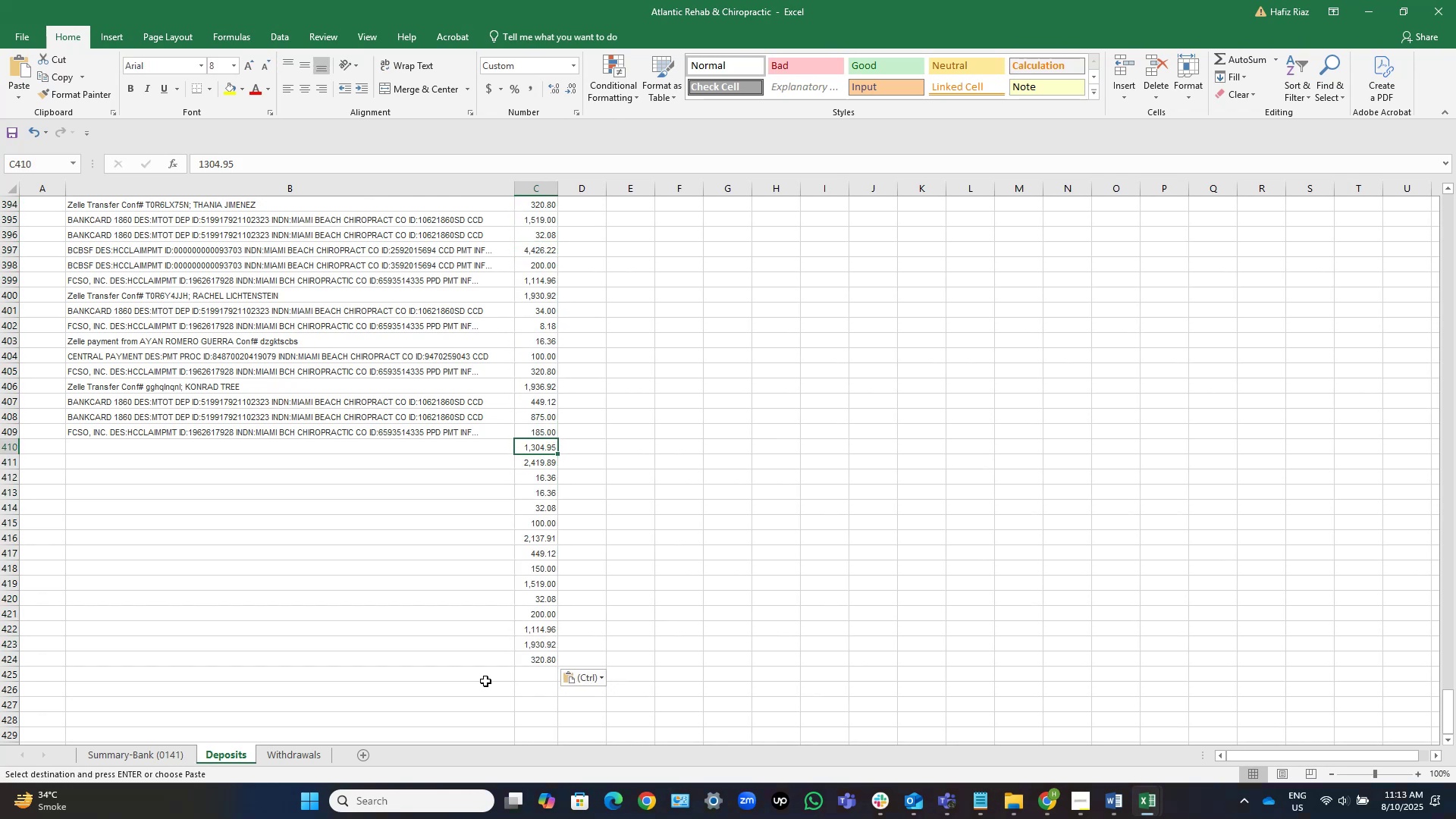 
key(Control+Shift+ArrowDown)
 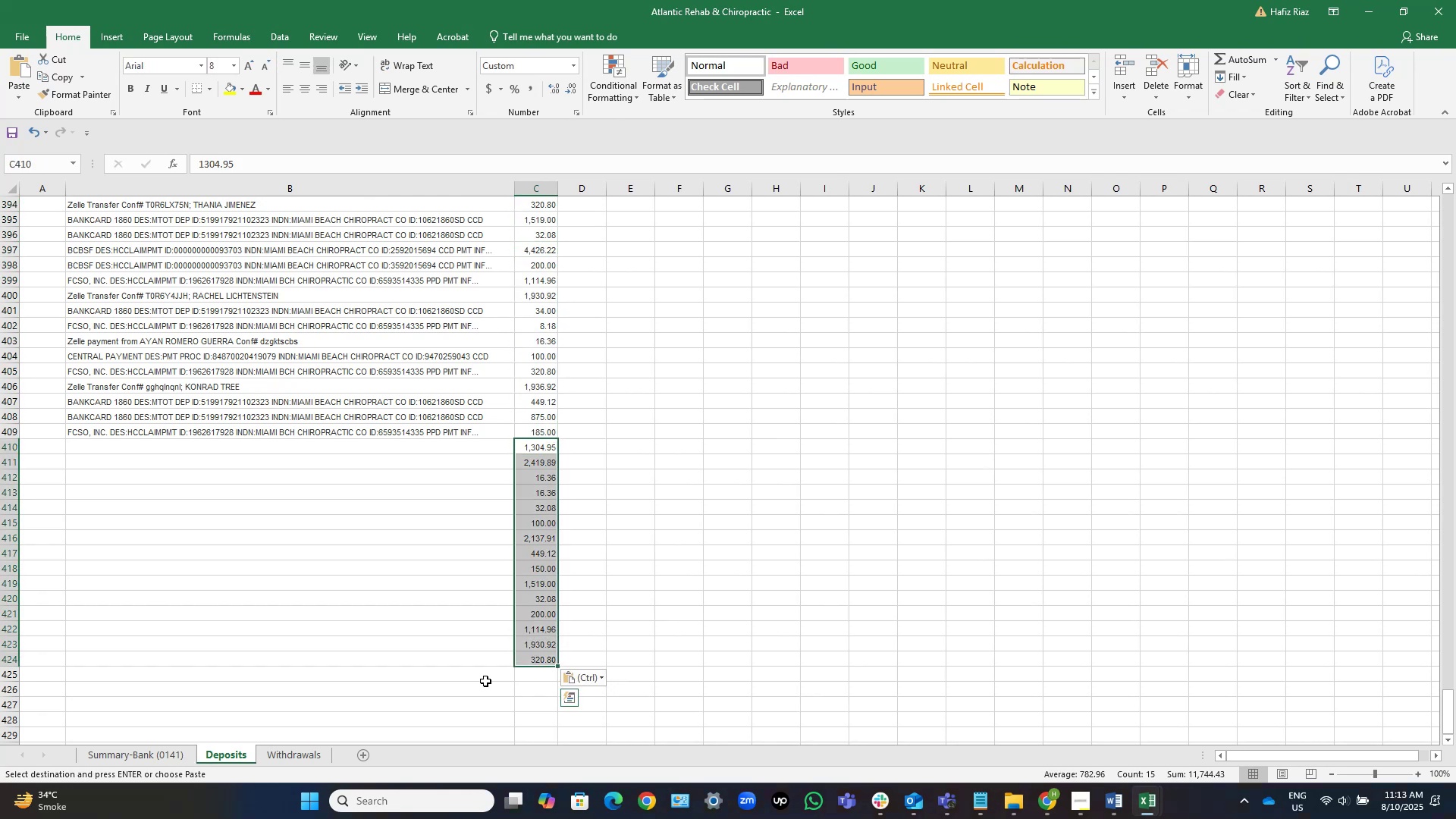 
key(Delete)
 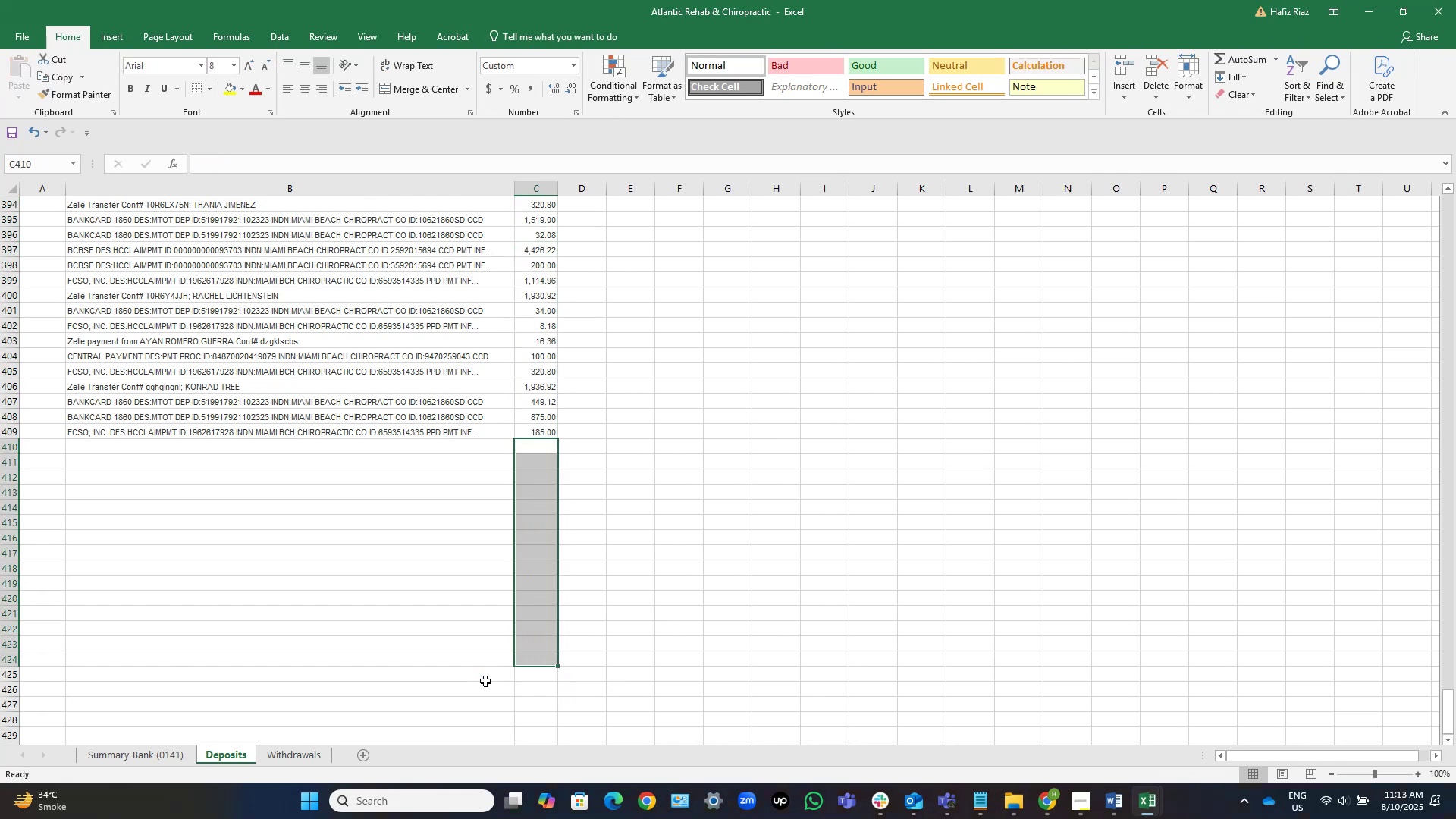 
key(ArrowUp)
 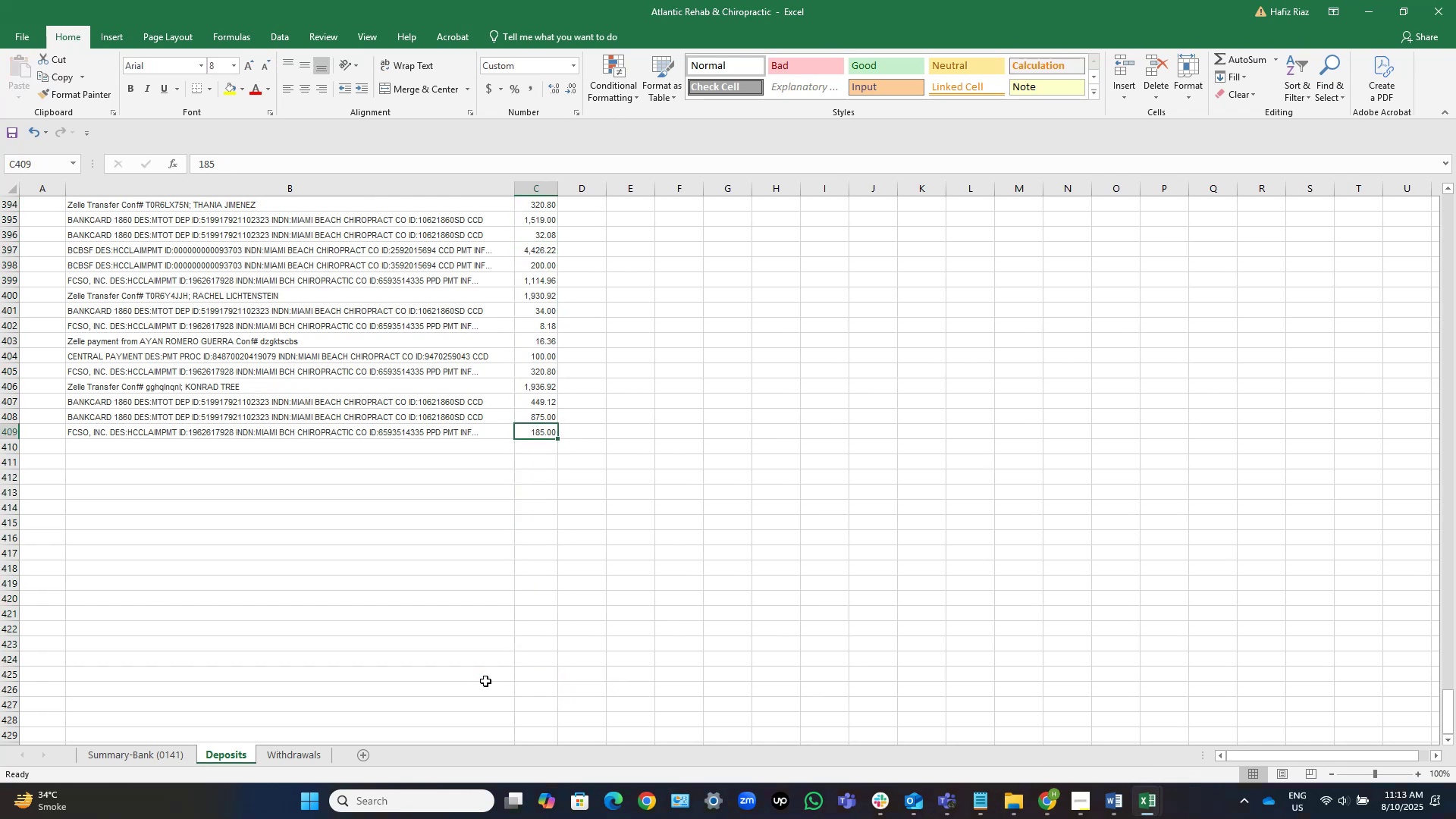 
key(Control+ArrowLeft)
 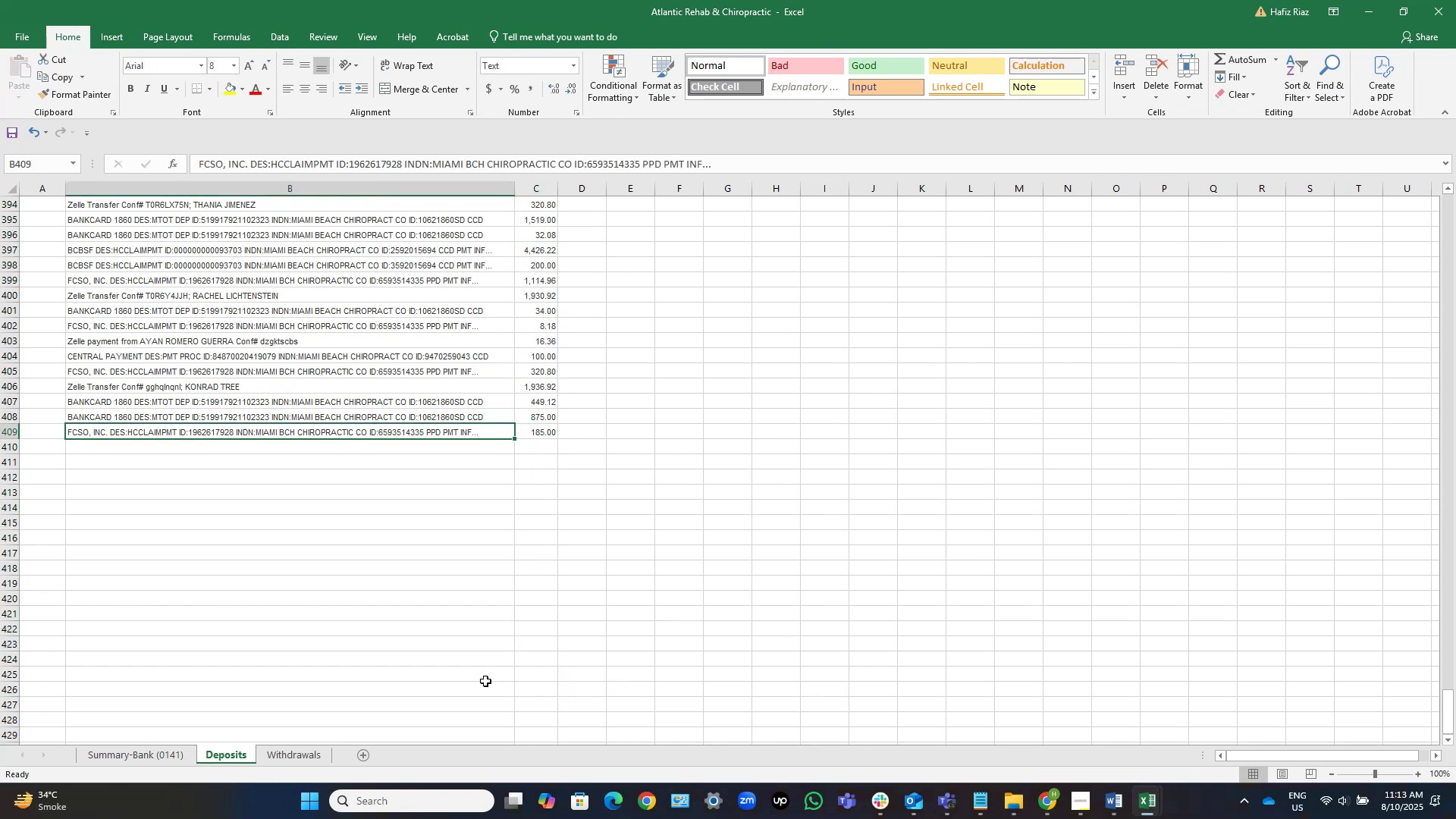 
key(Control+ArrowLeft)
 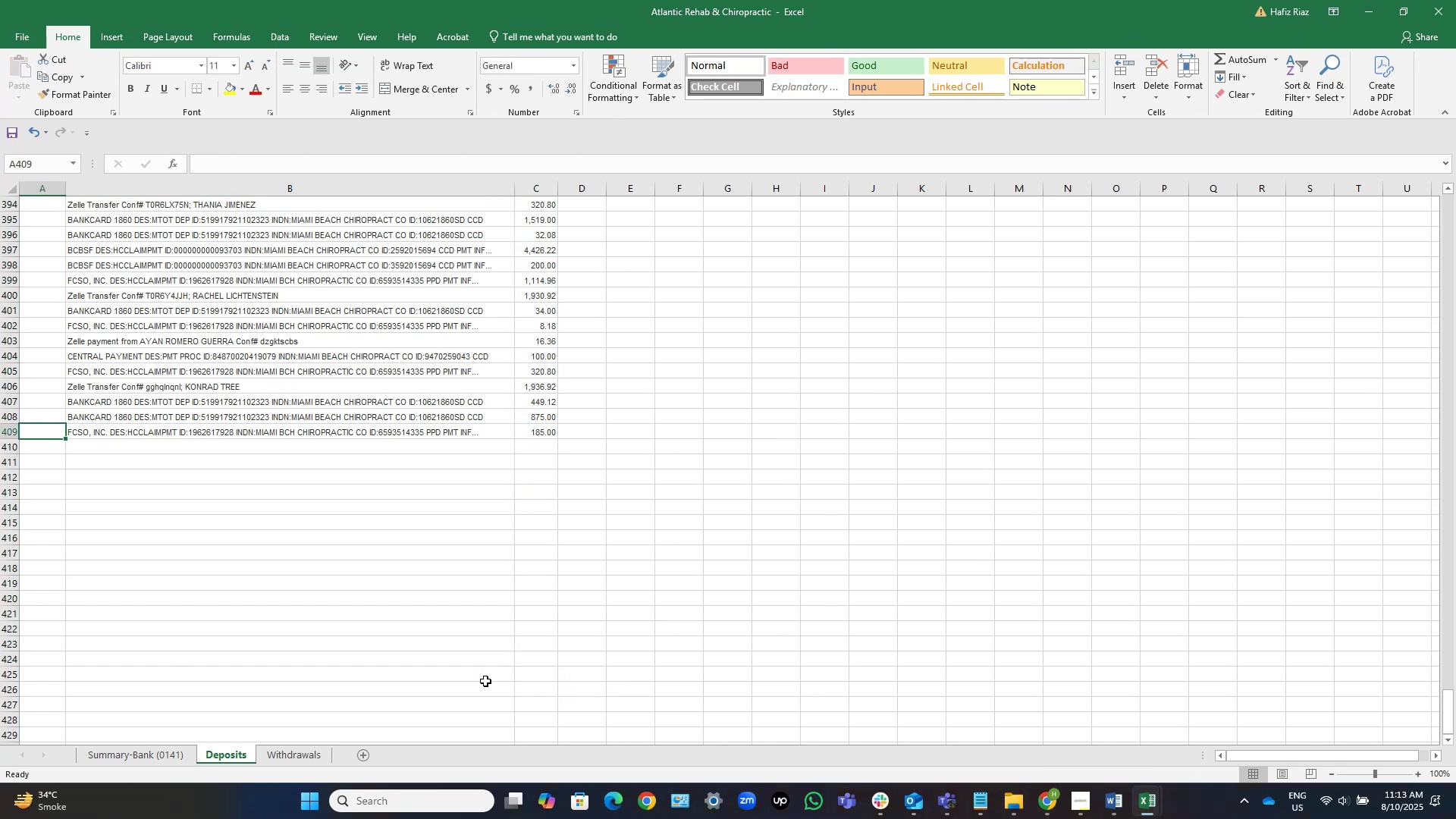 
key(Control+ArrowUp)
 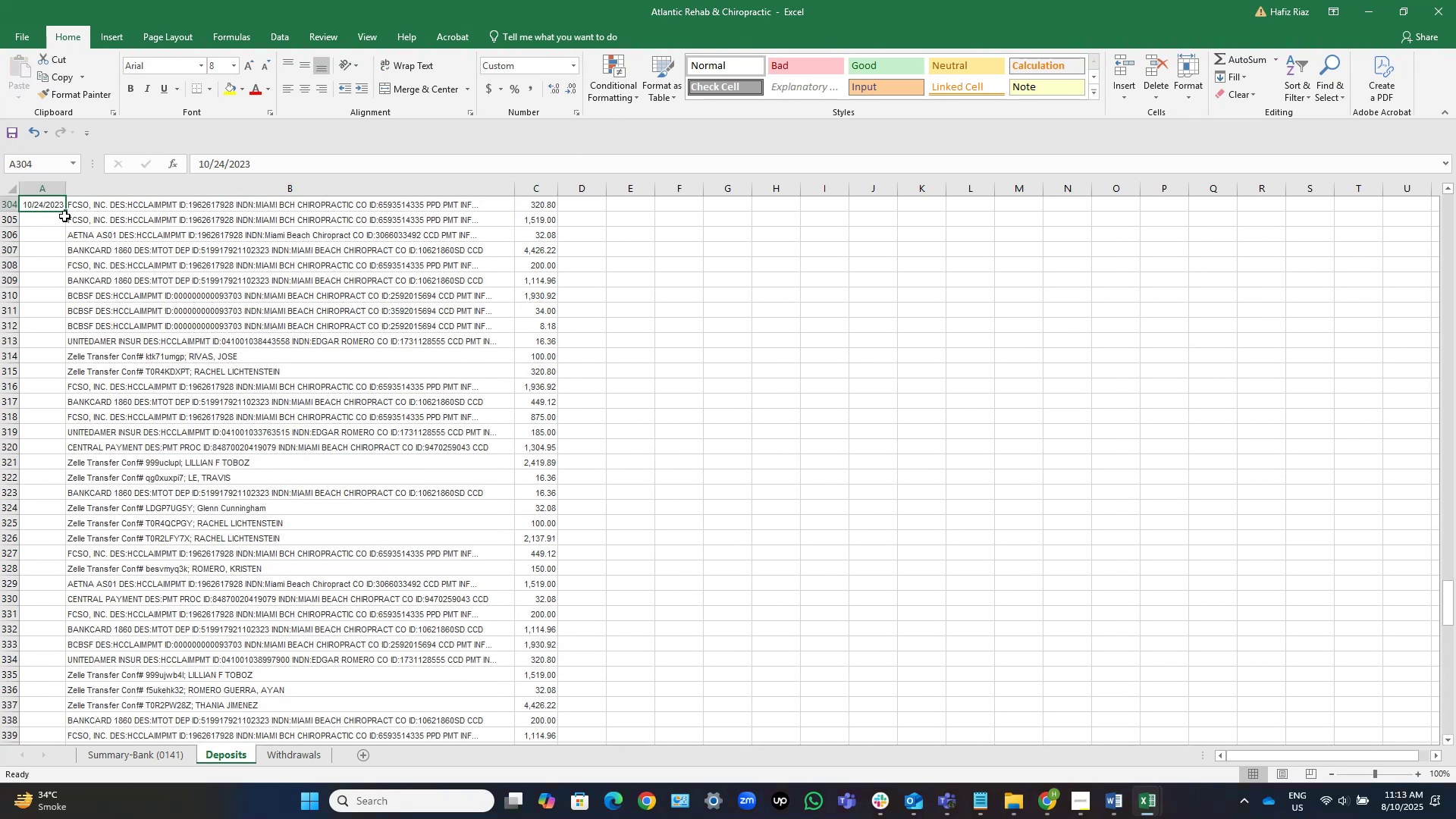 
double_click([65, 211])
 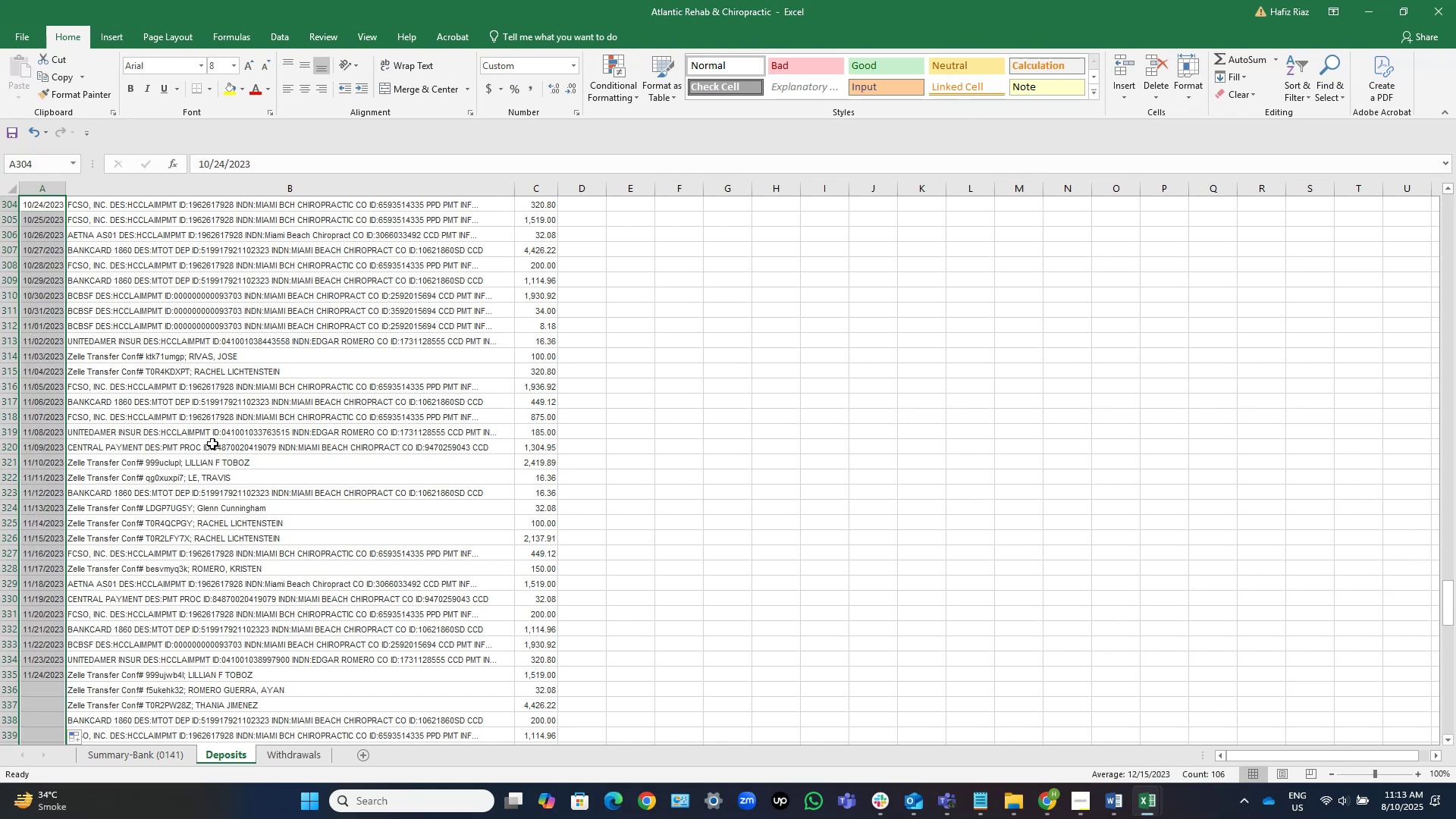 
scroll: coordinate [196, 595], scroll_direction: down, amount: 17.0
 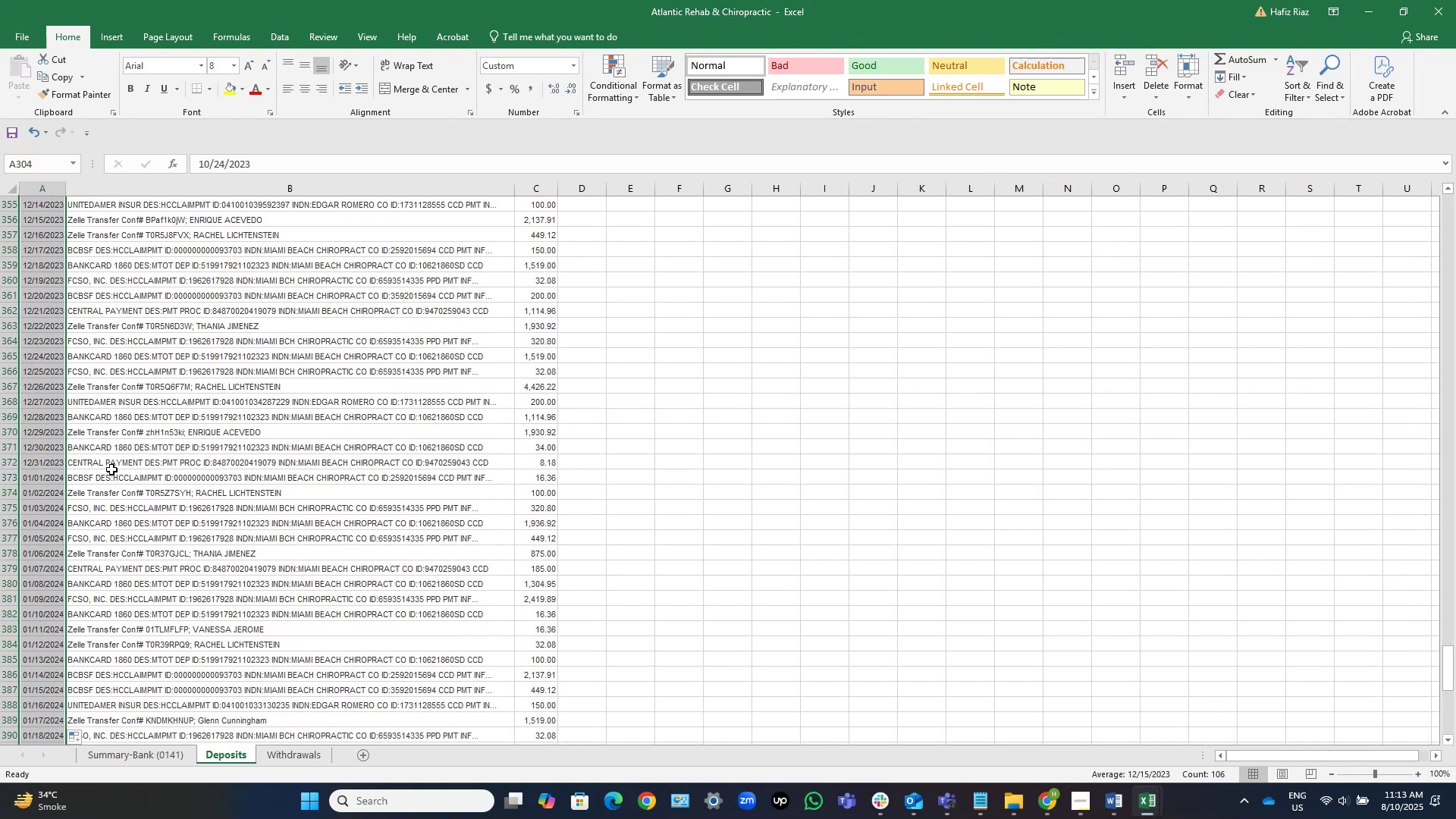 
wait(6.54)
 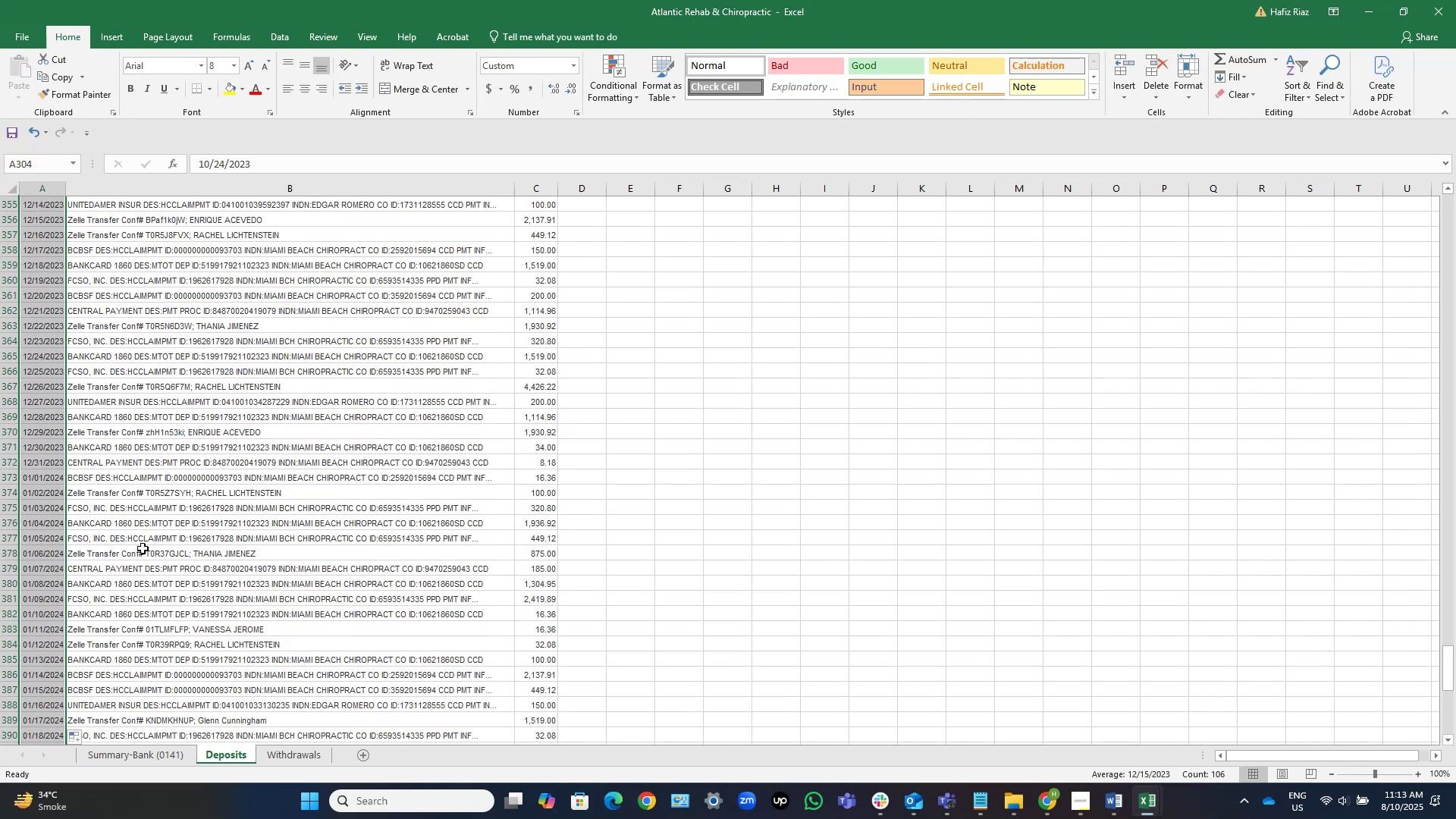 
left_click([54, 475])
 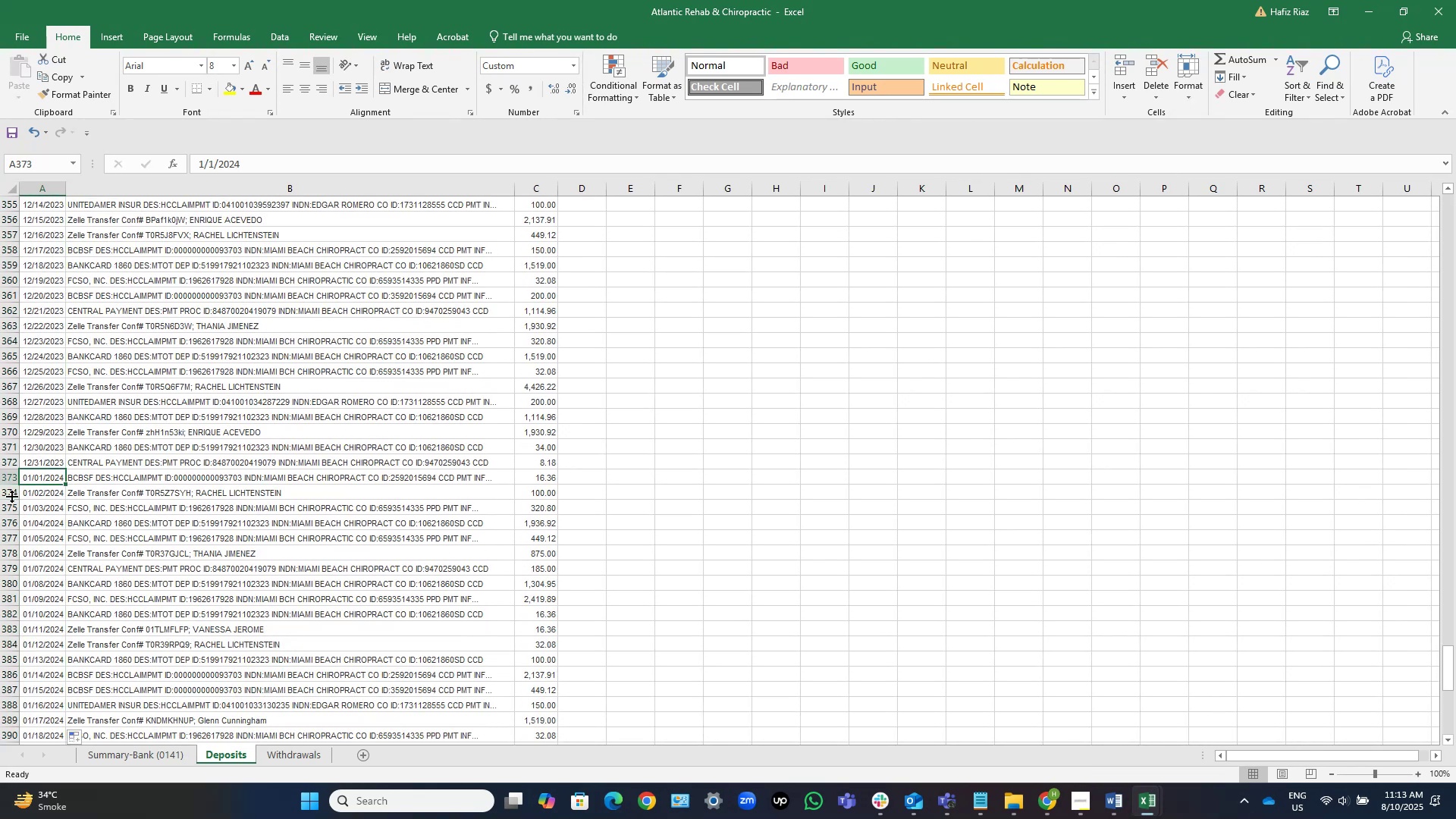 
key(Control+Shift+ArrowDown)
 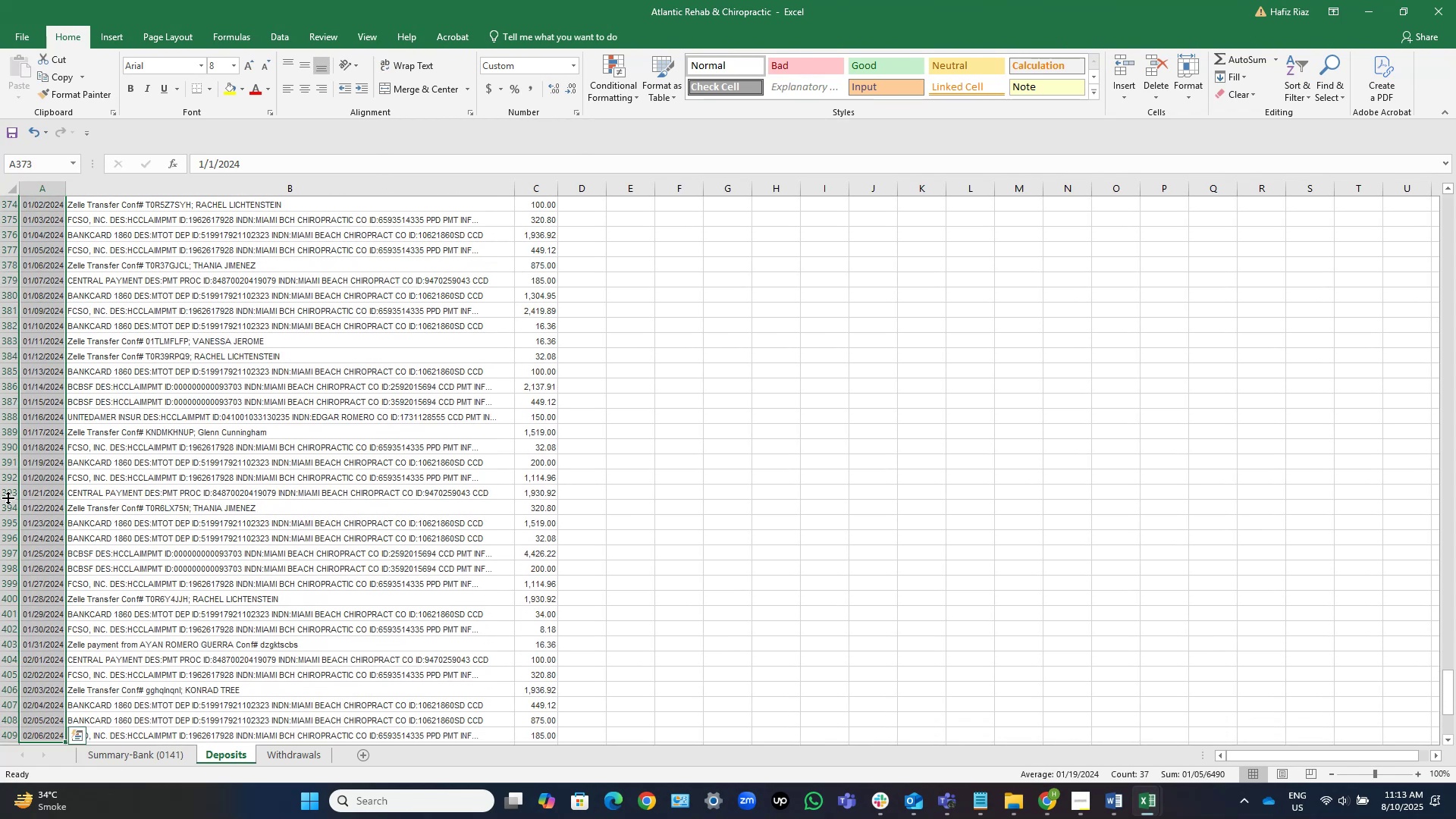 
key(Delete)
 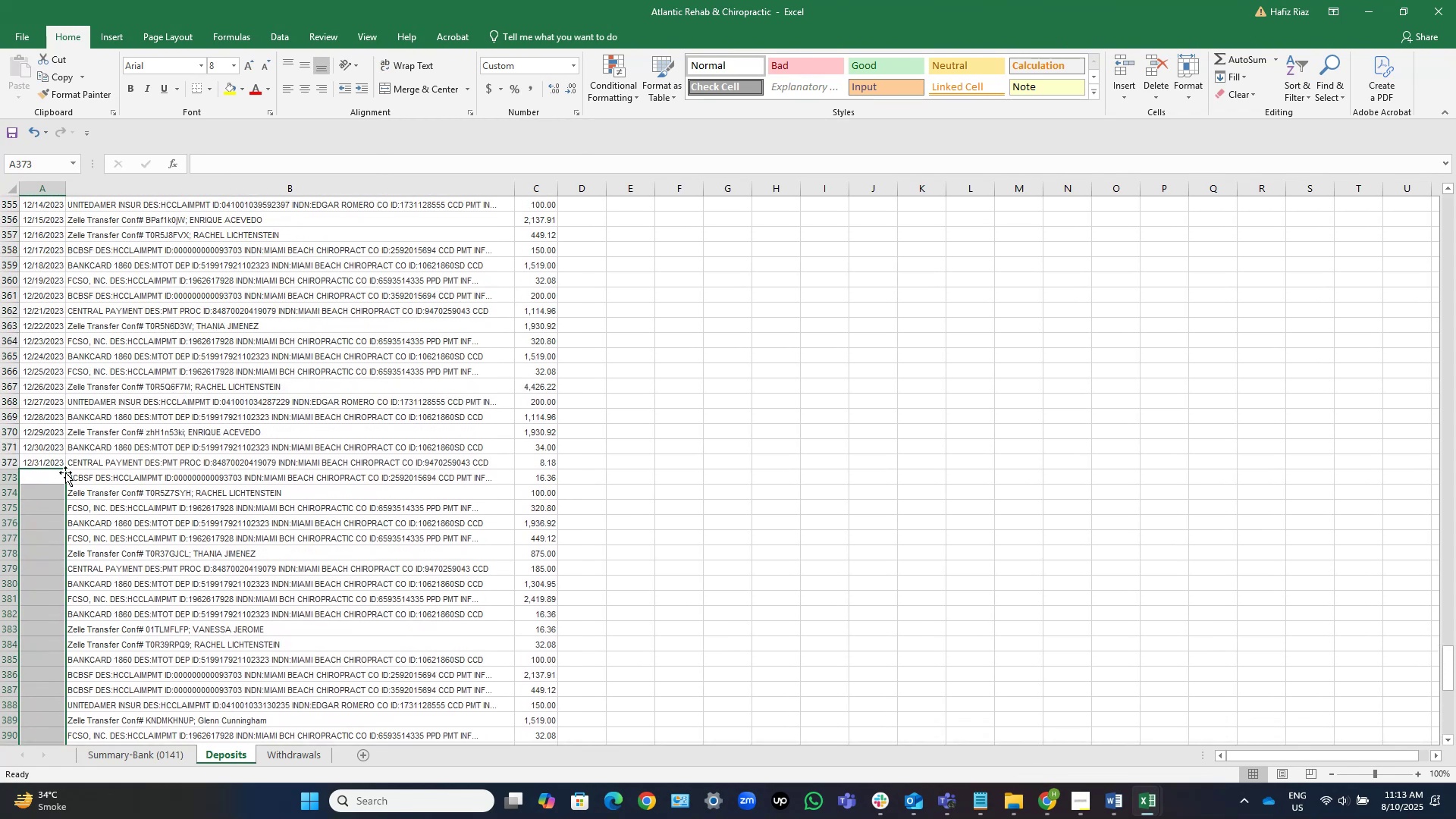 
scroll: coordinate [62, 249], scroll_direction: up, amount: 25.0
 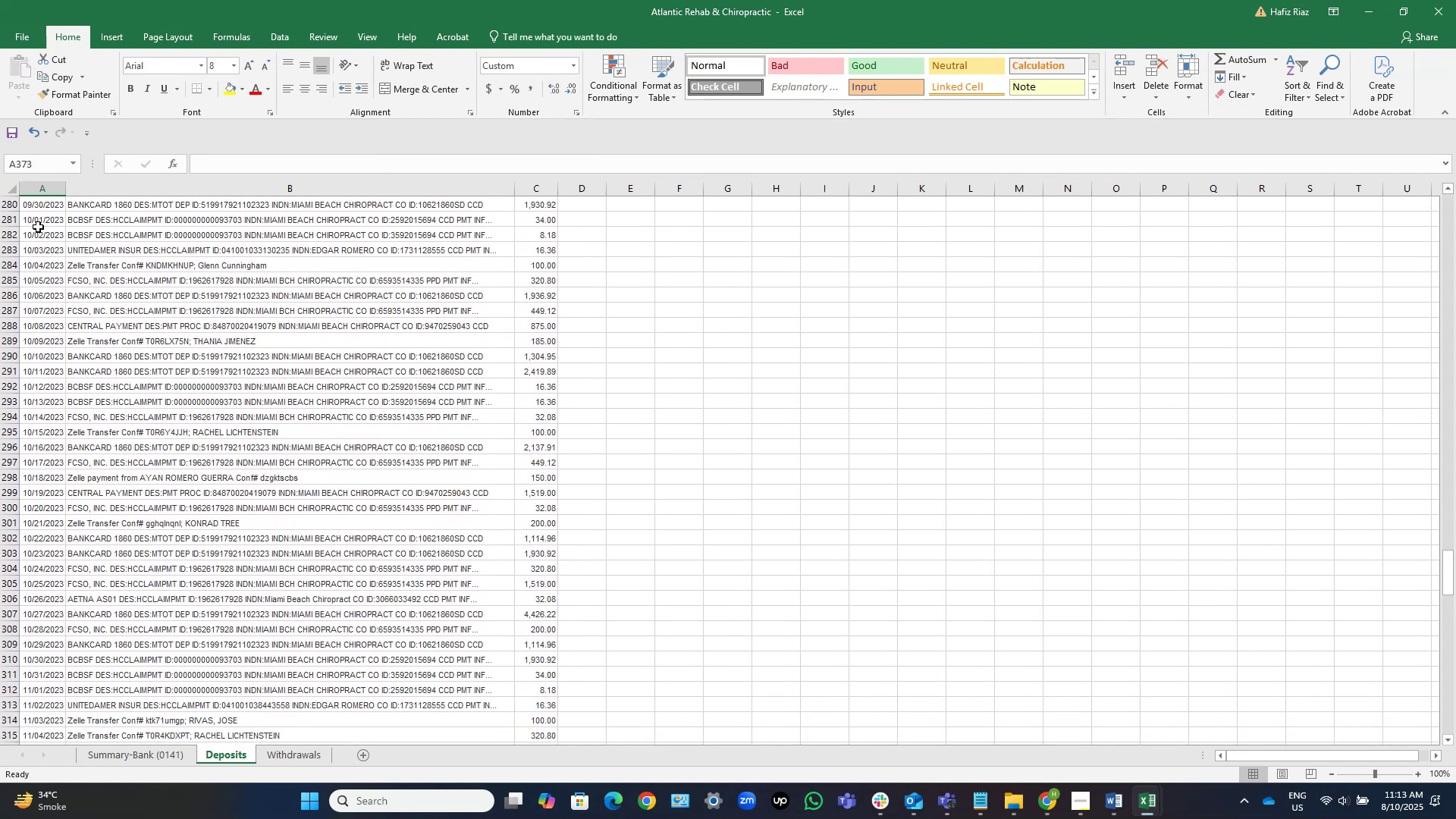 
left_click_drag(start_coordinate=[46, 209], to_coordinate=[8, 752])
 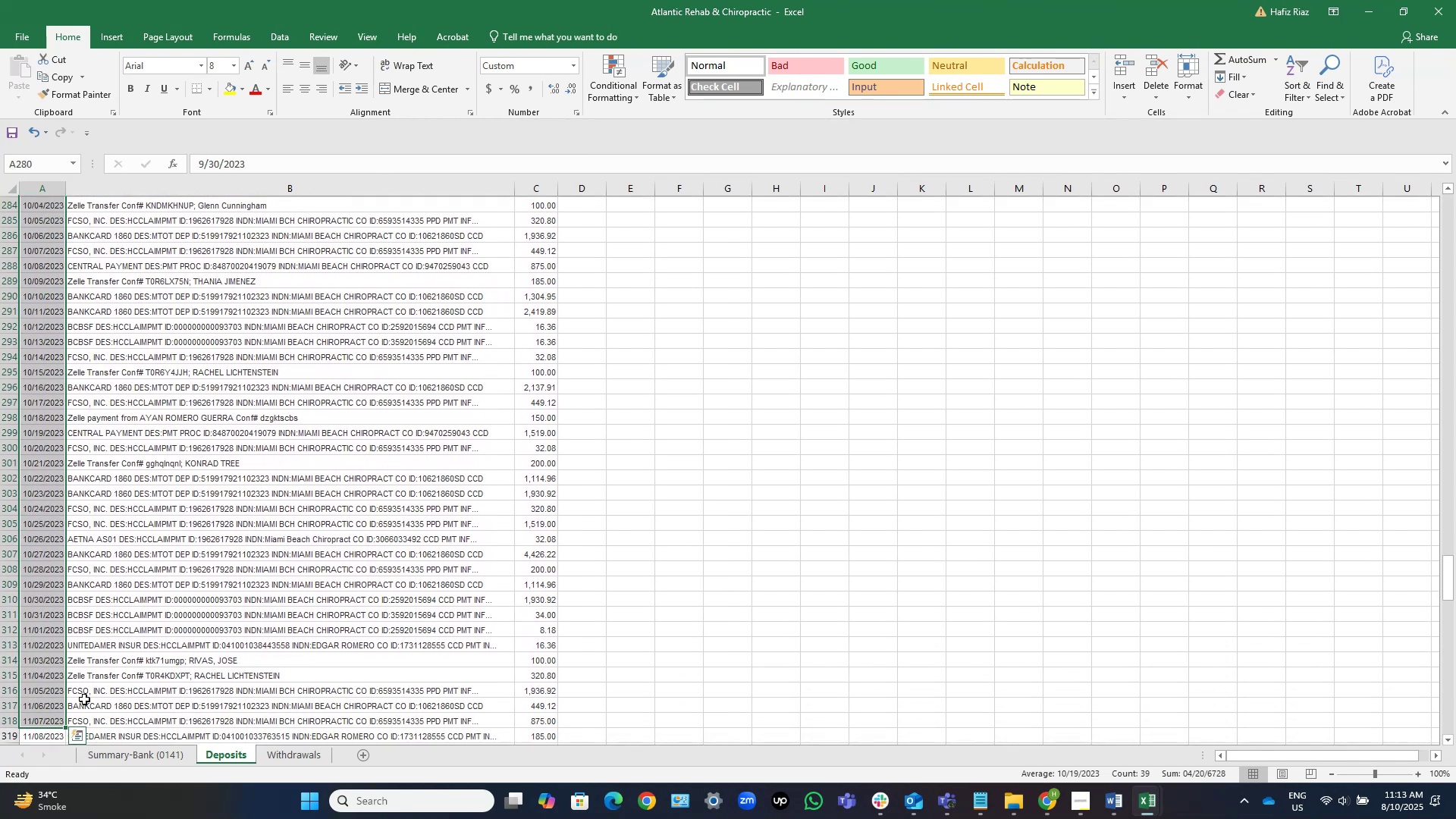 
key(Control+C)
 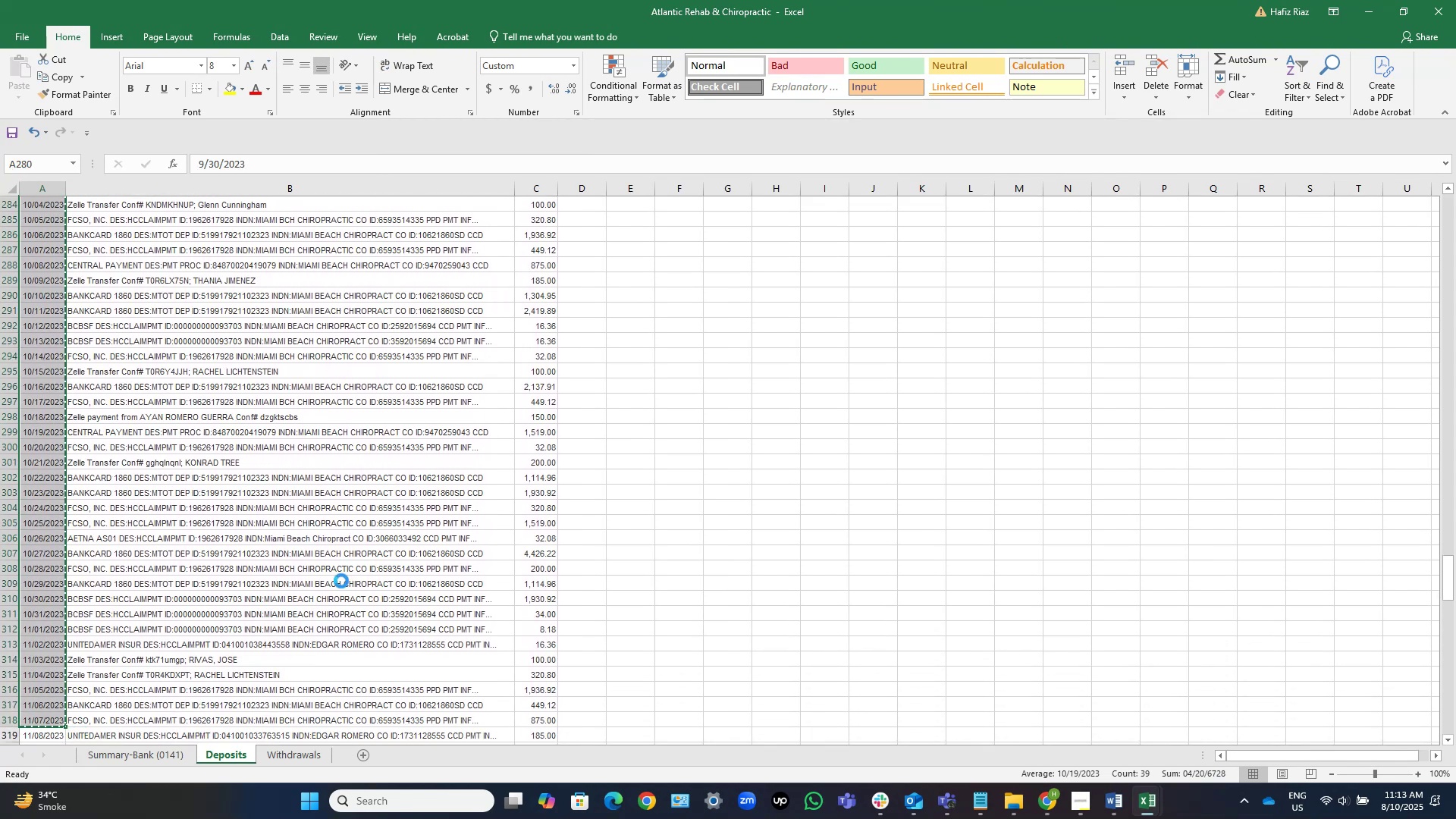 
scroll: coordinate [324, 620], scroll_direction: down, amount: 14.0
 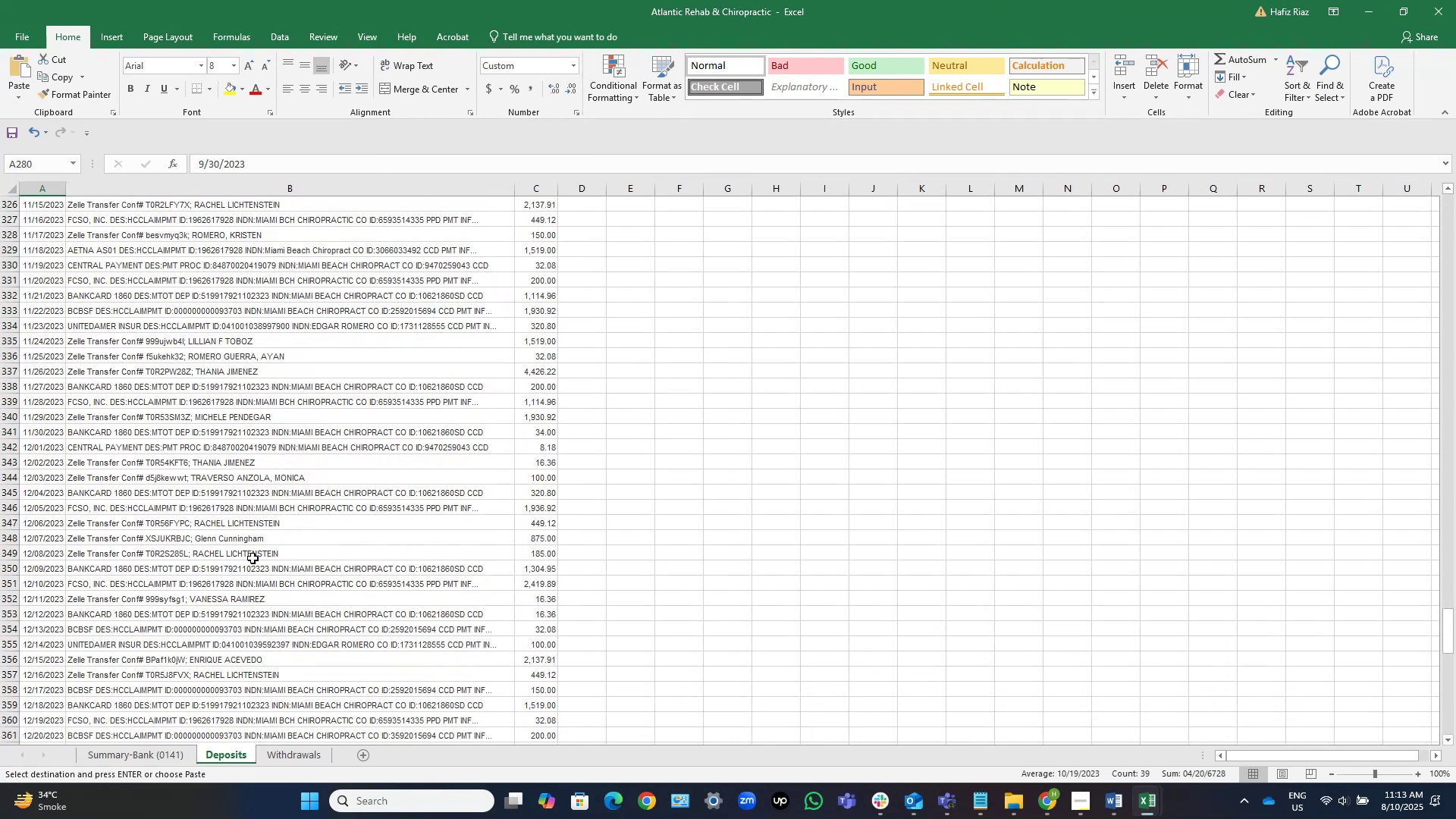 
key(Control+ArrowDown)
 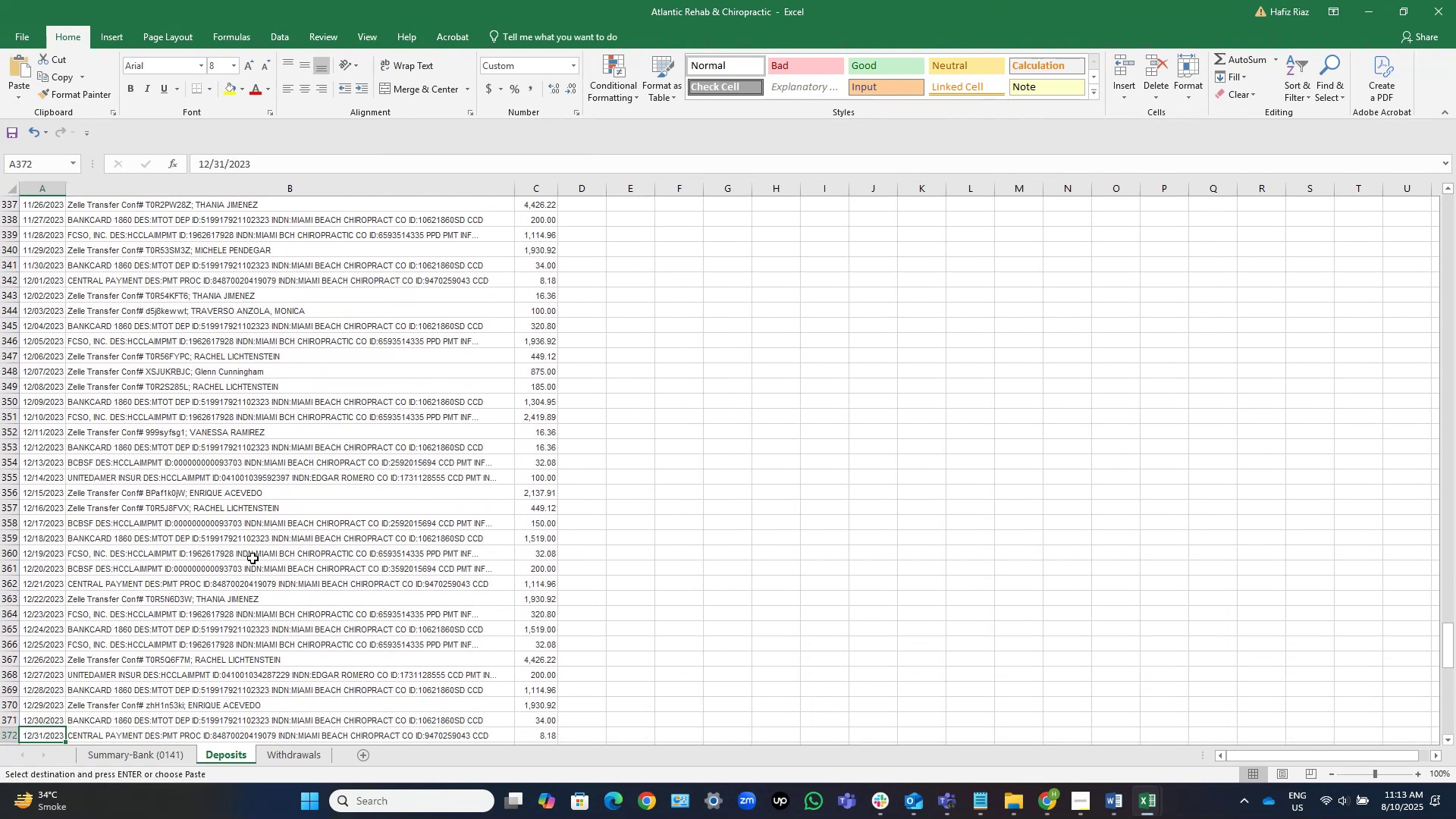 
key(ArrowDown)
 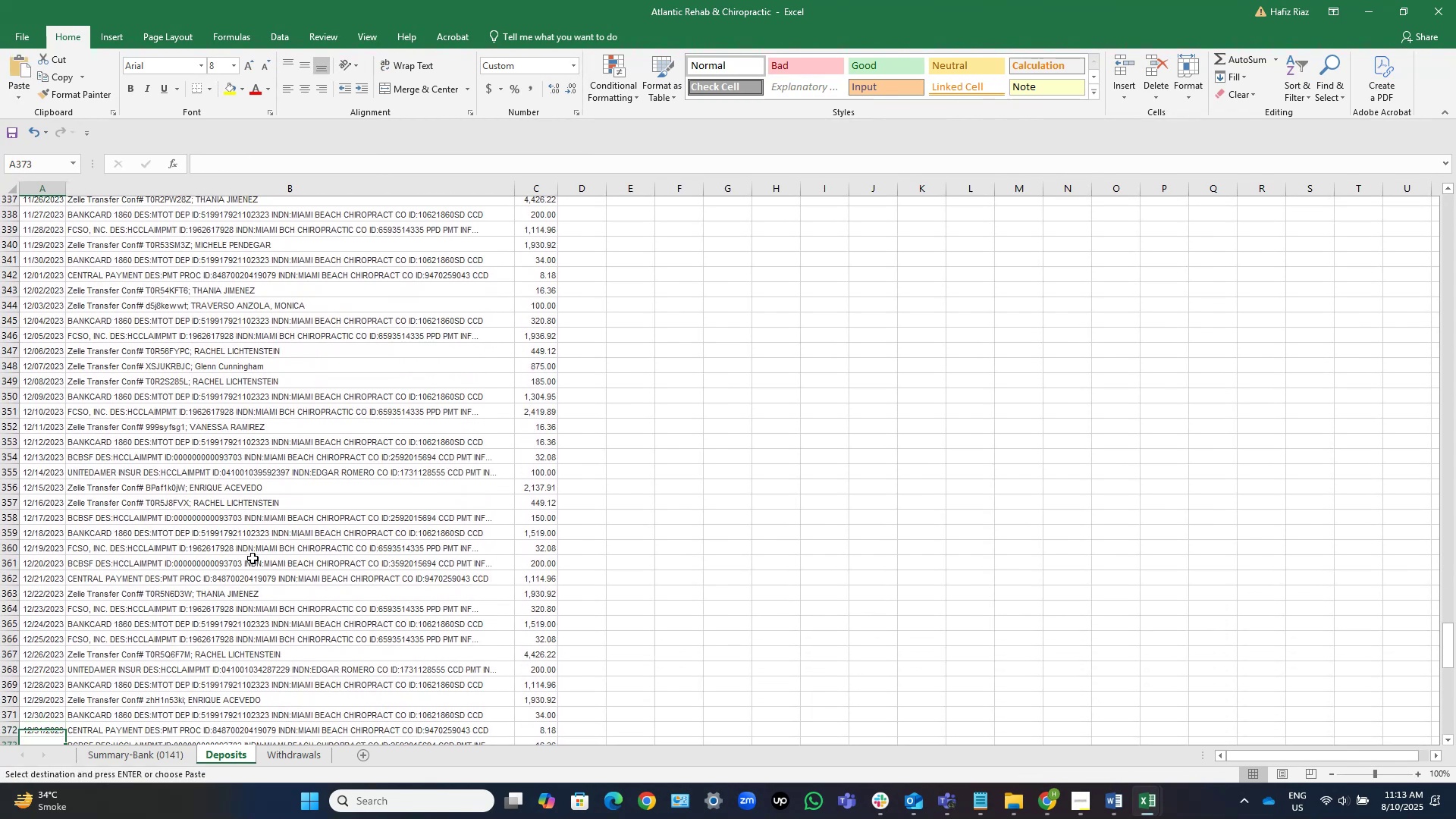 
key(Control+ControlLeft)
 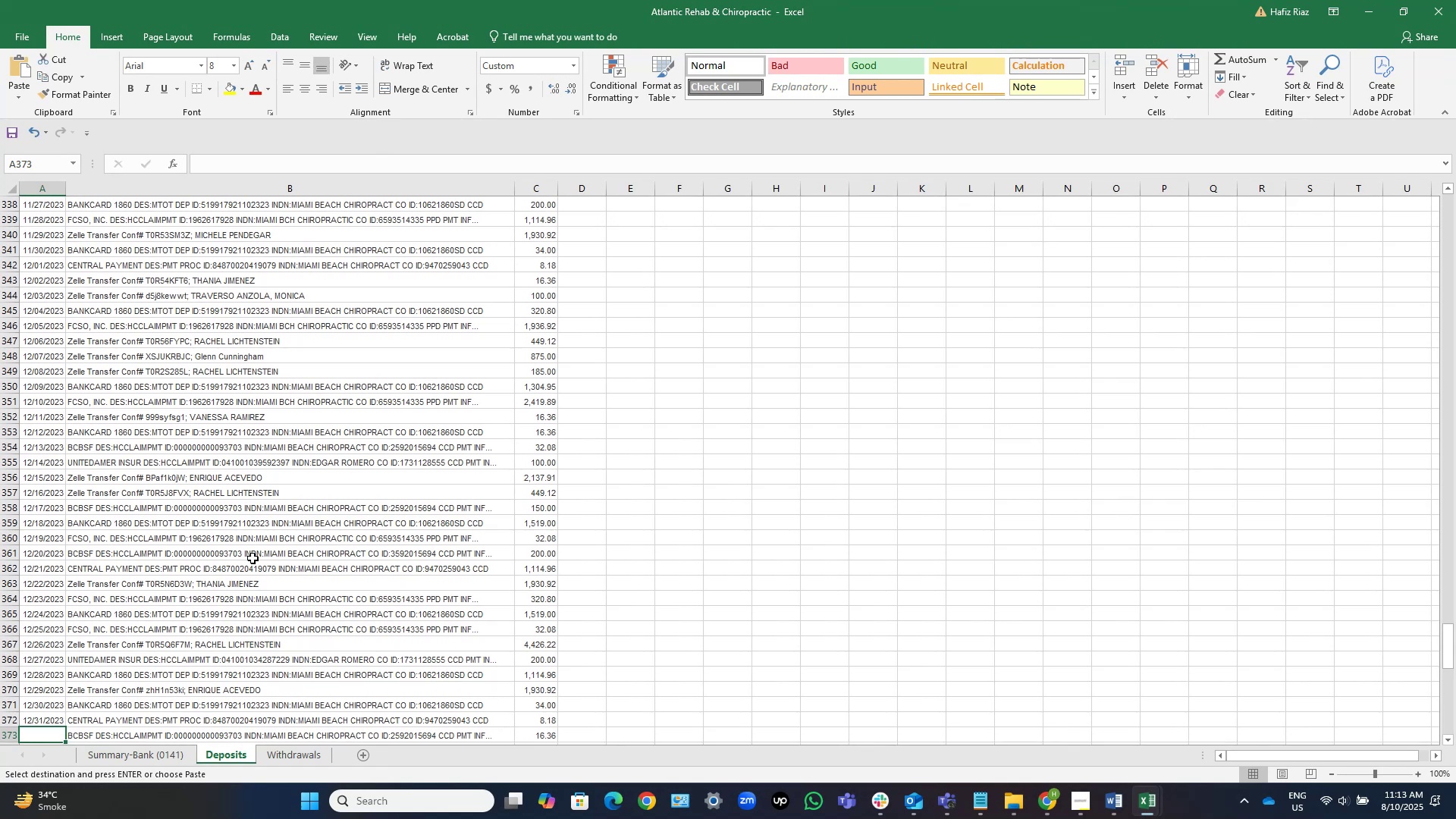 
key(Control+V)
 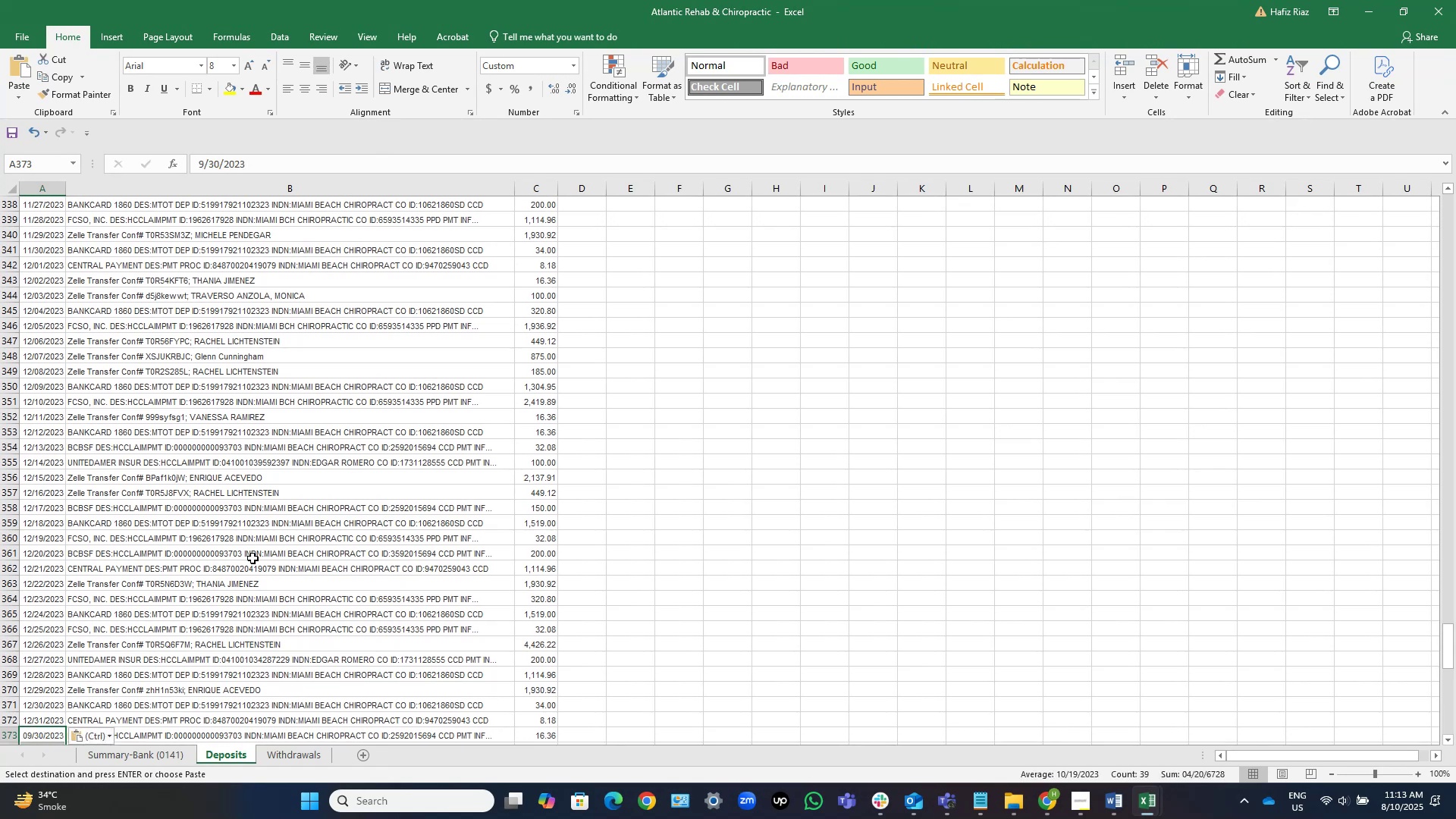 
key(ArrowDown)
 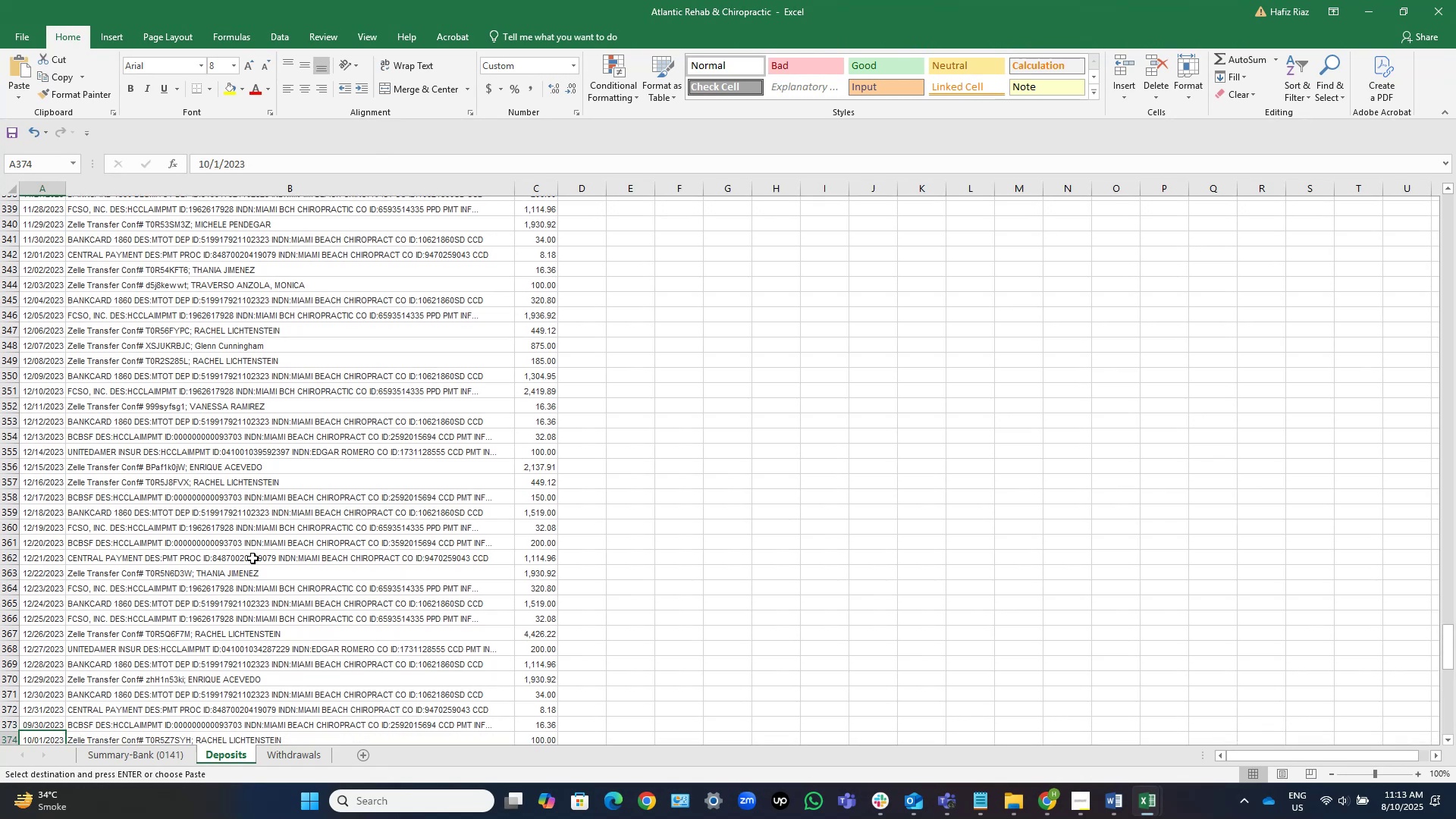 
key(Control+ArrowDown)
 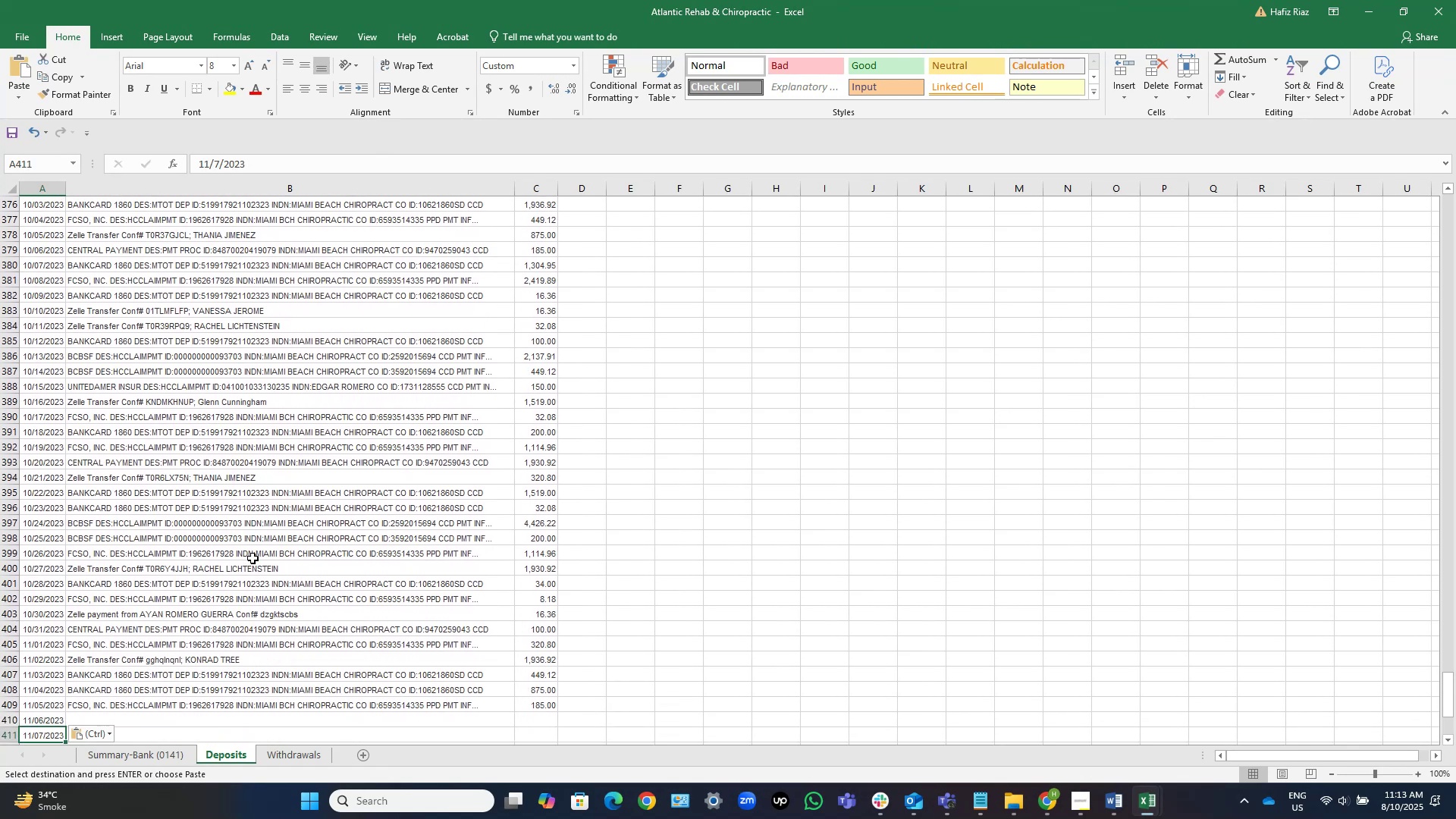 
key(ArrowUp)
 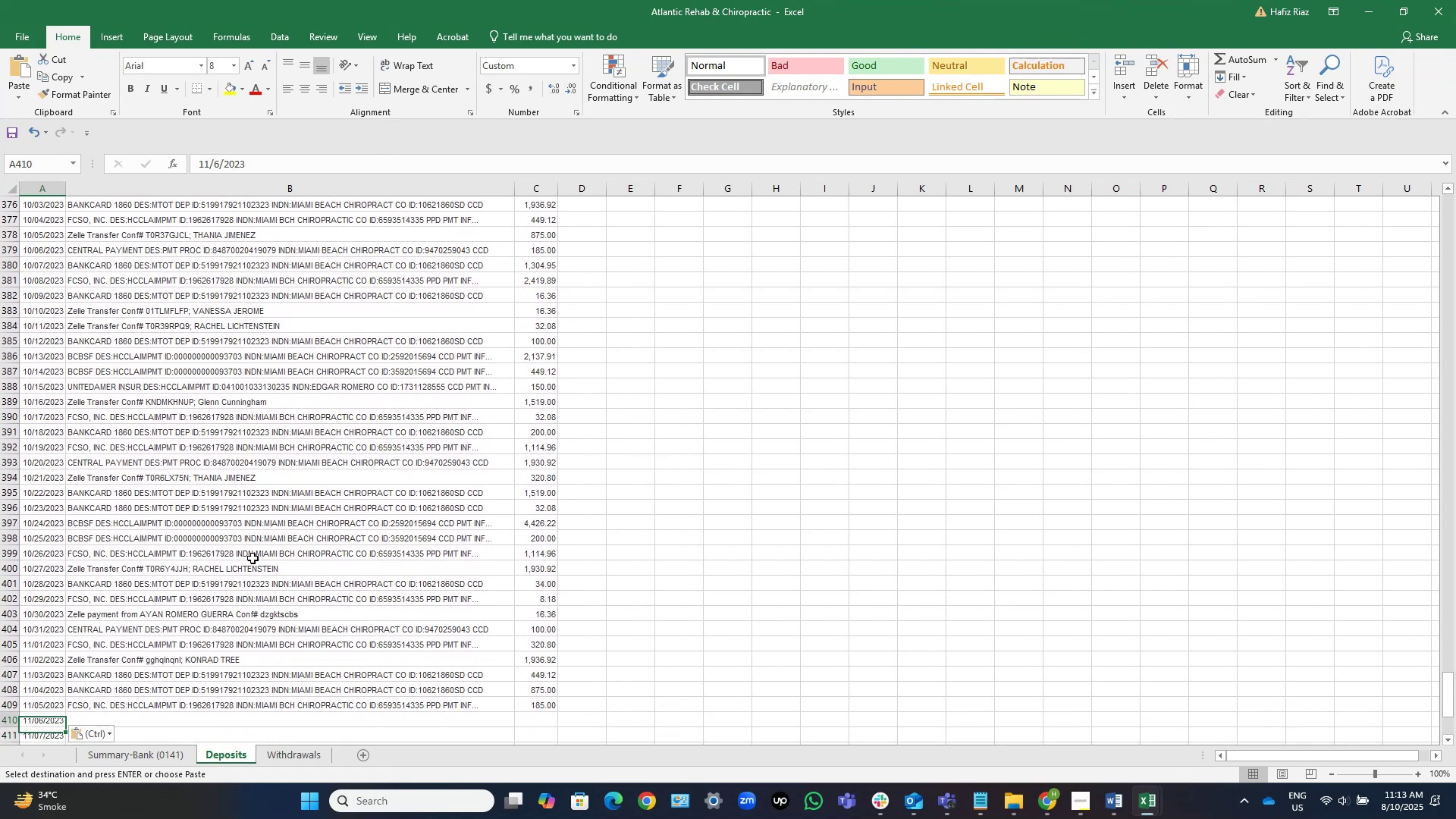 
key(Control+ControlLeft)
 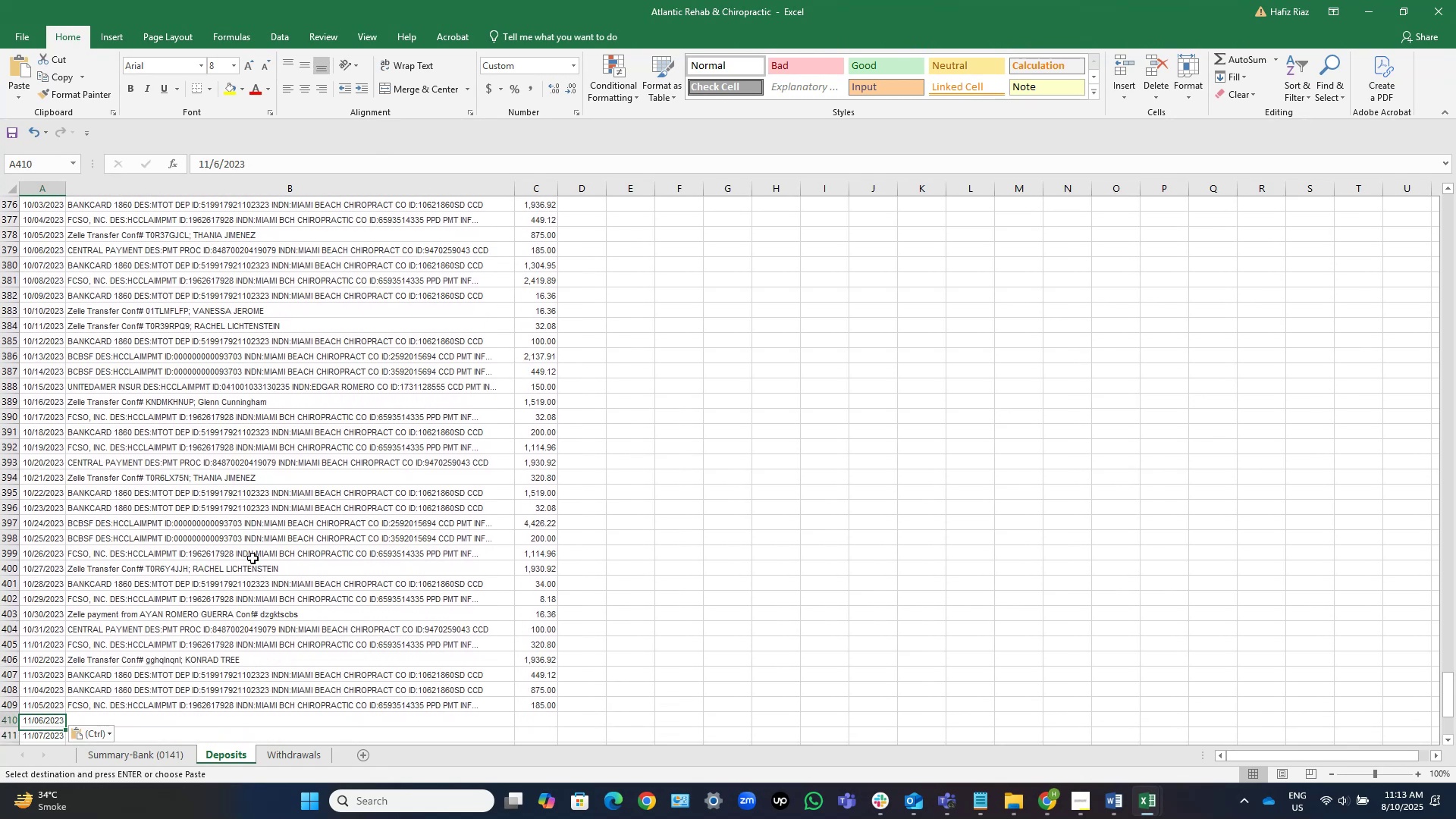 
key(Control+Shift+ShiftLeft)
 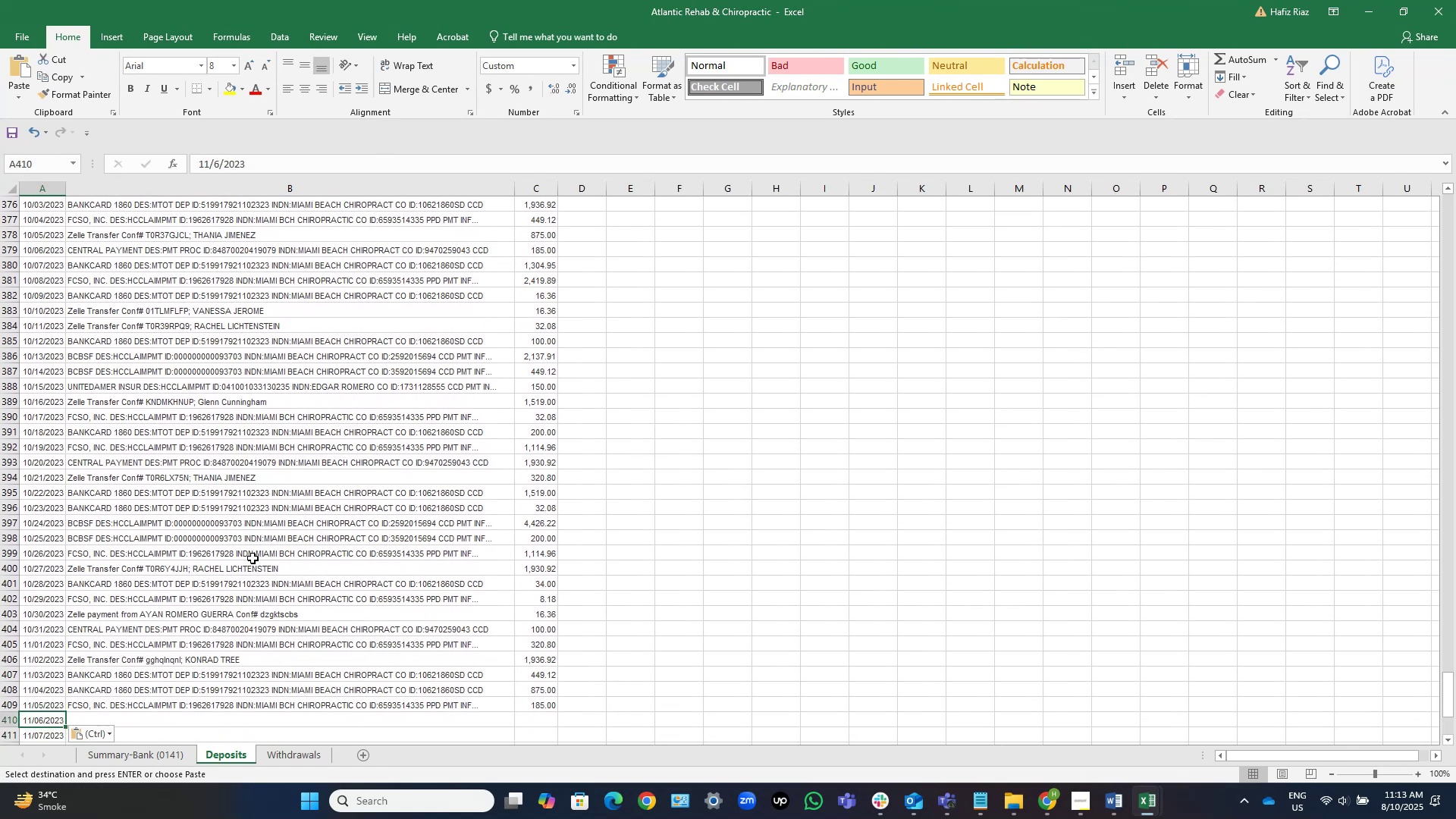 
key(Control+Shift+ArrowDown)
 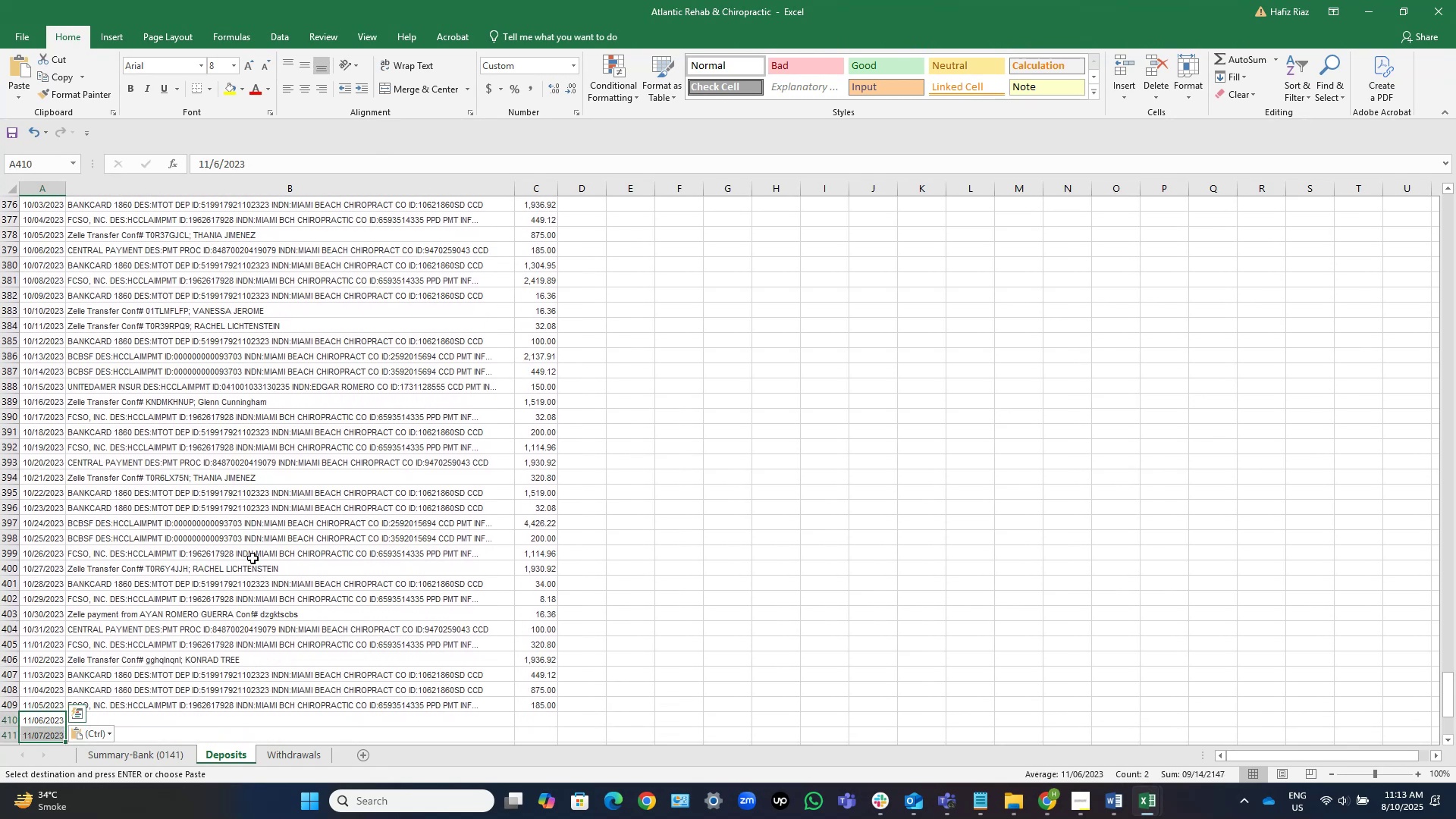 
key(Delete)
 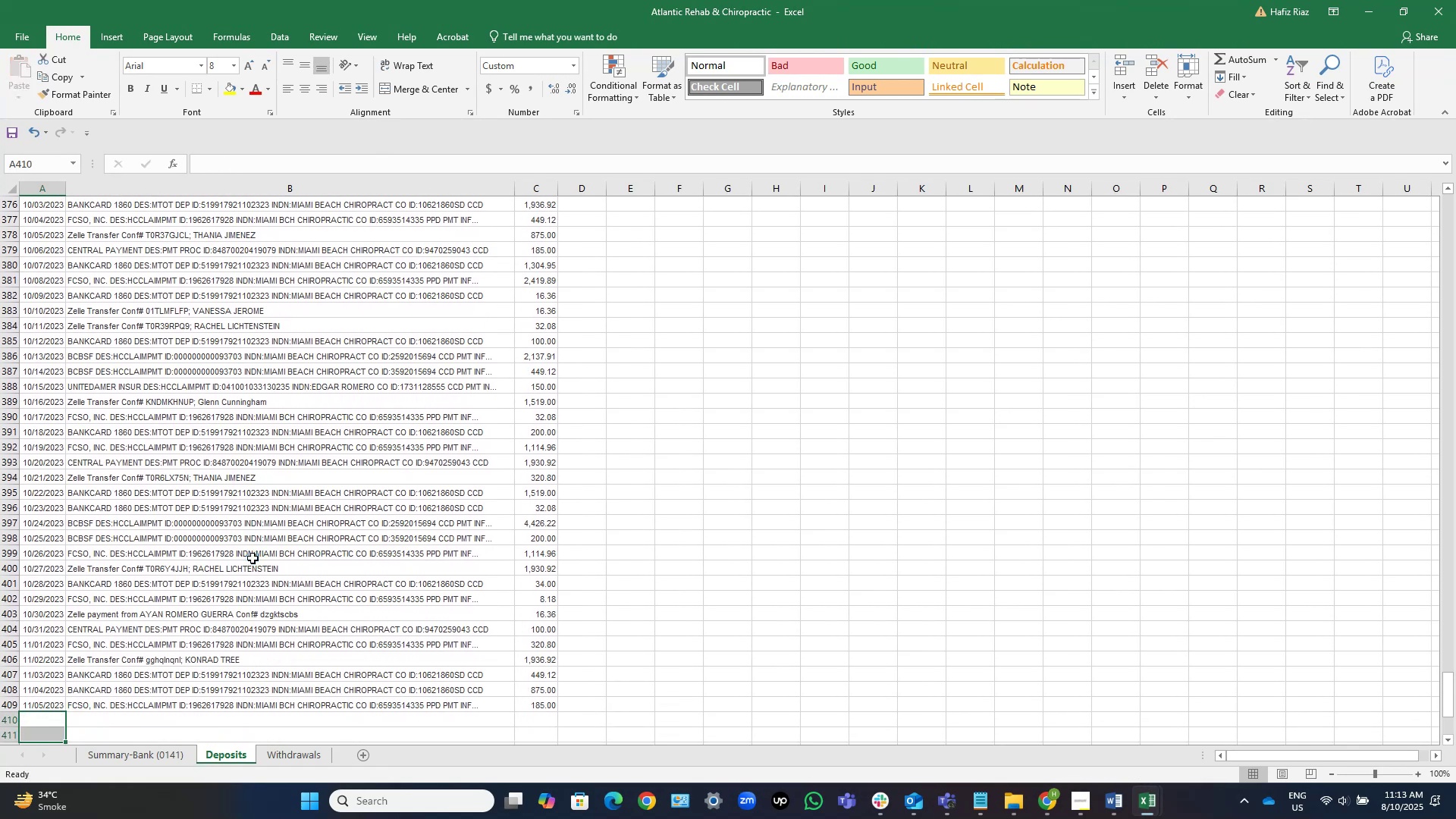 
key(ArrowUp)
 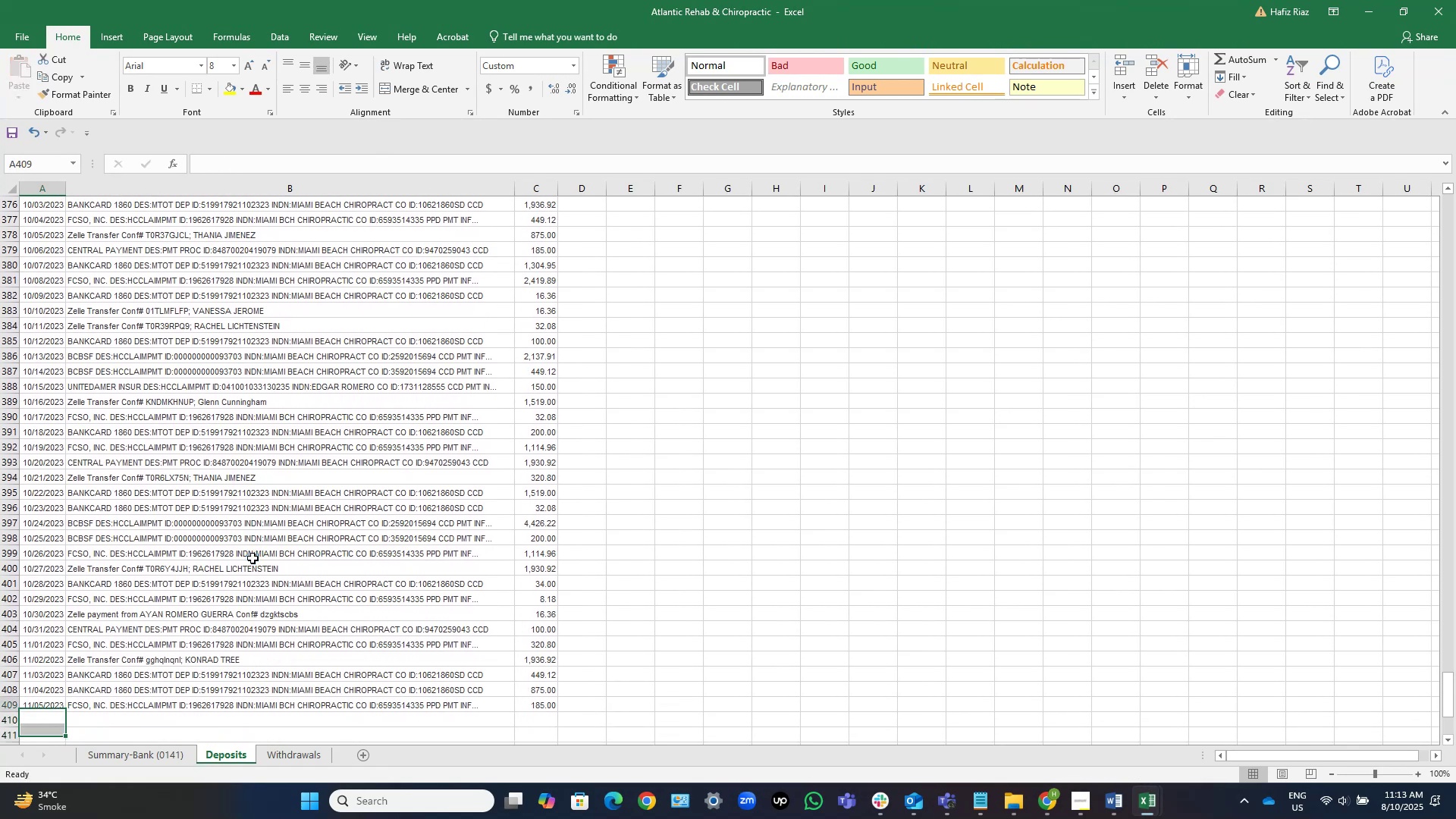 
key(Control+ArrowUp)
 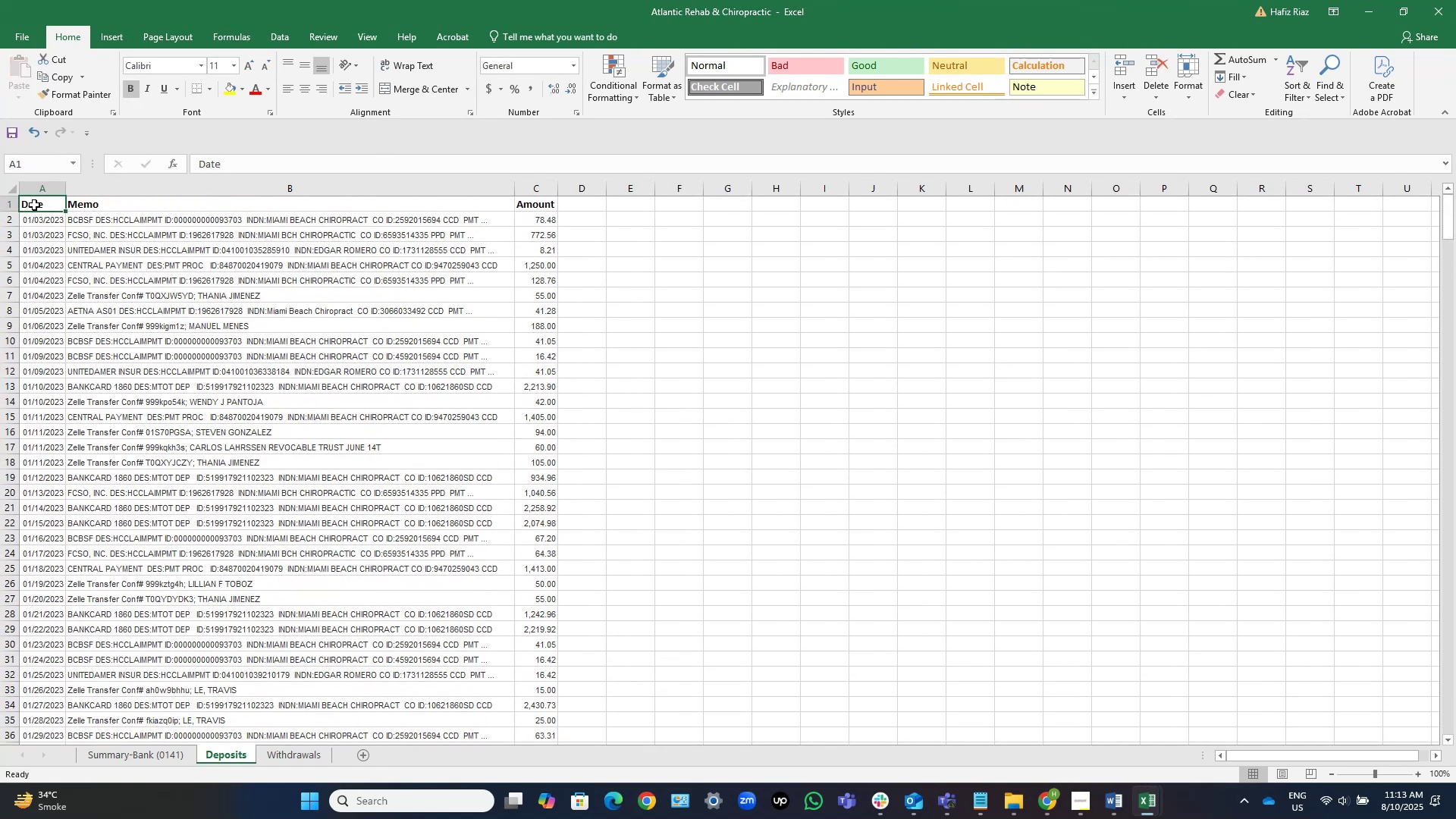 
left_click([11, 206])
 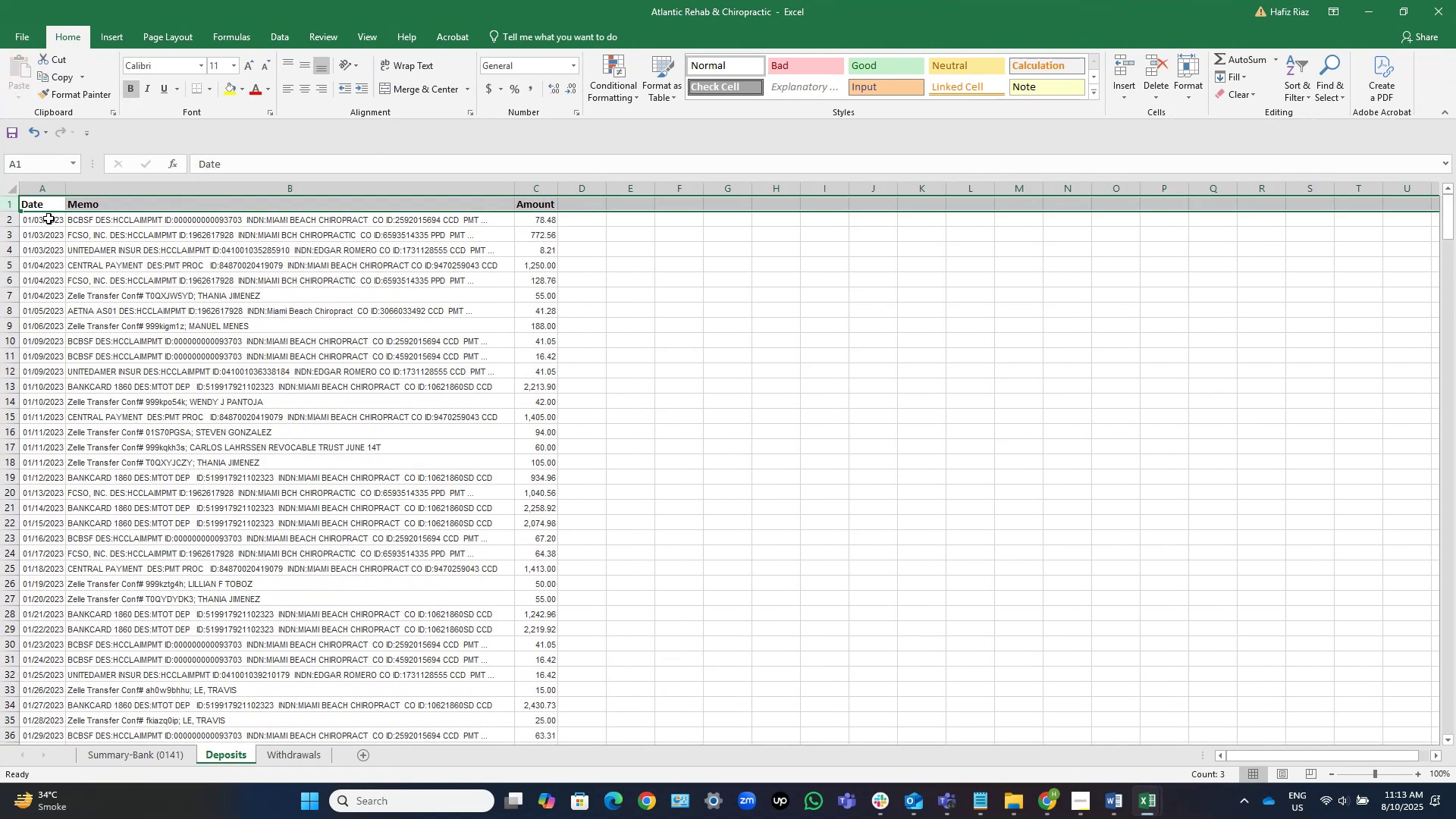 
key(Control+Shift+ShiftLeft)
 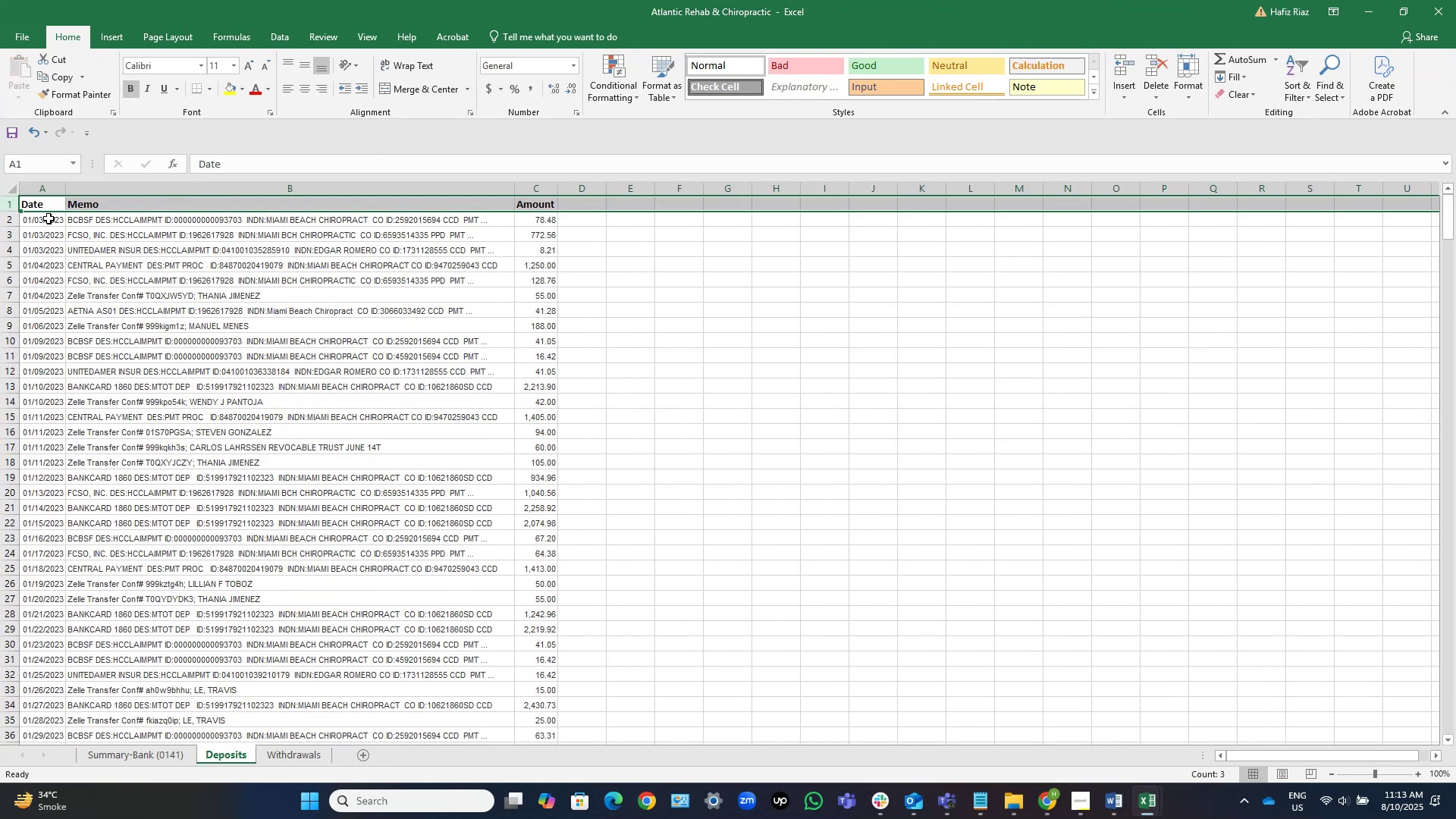 
key(Control+Shift+L)
 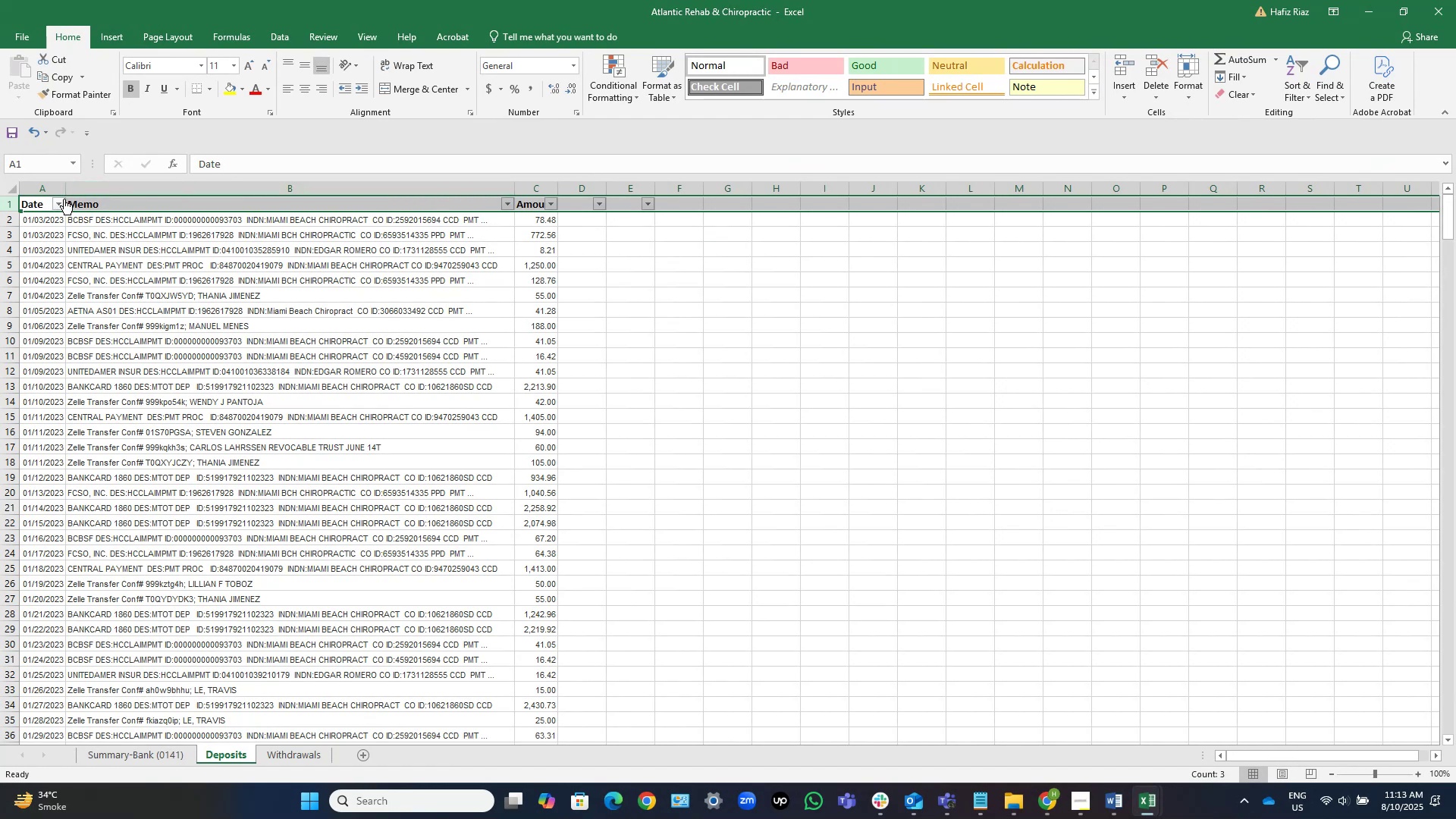 
left_click([61, 202])
 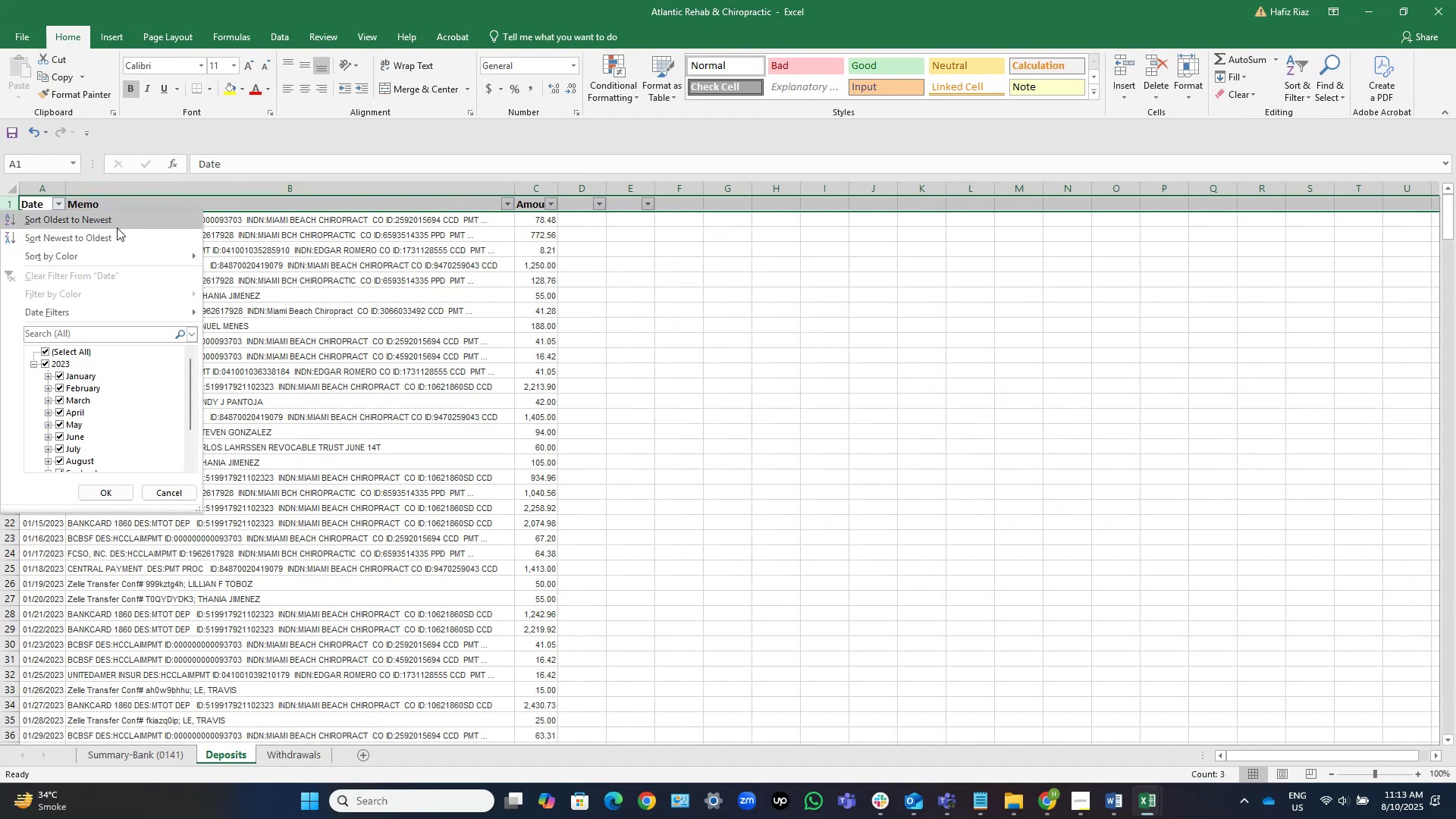 
left_click([108, 228])
 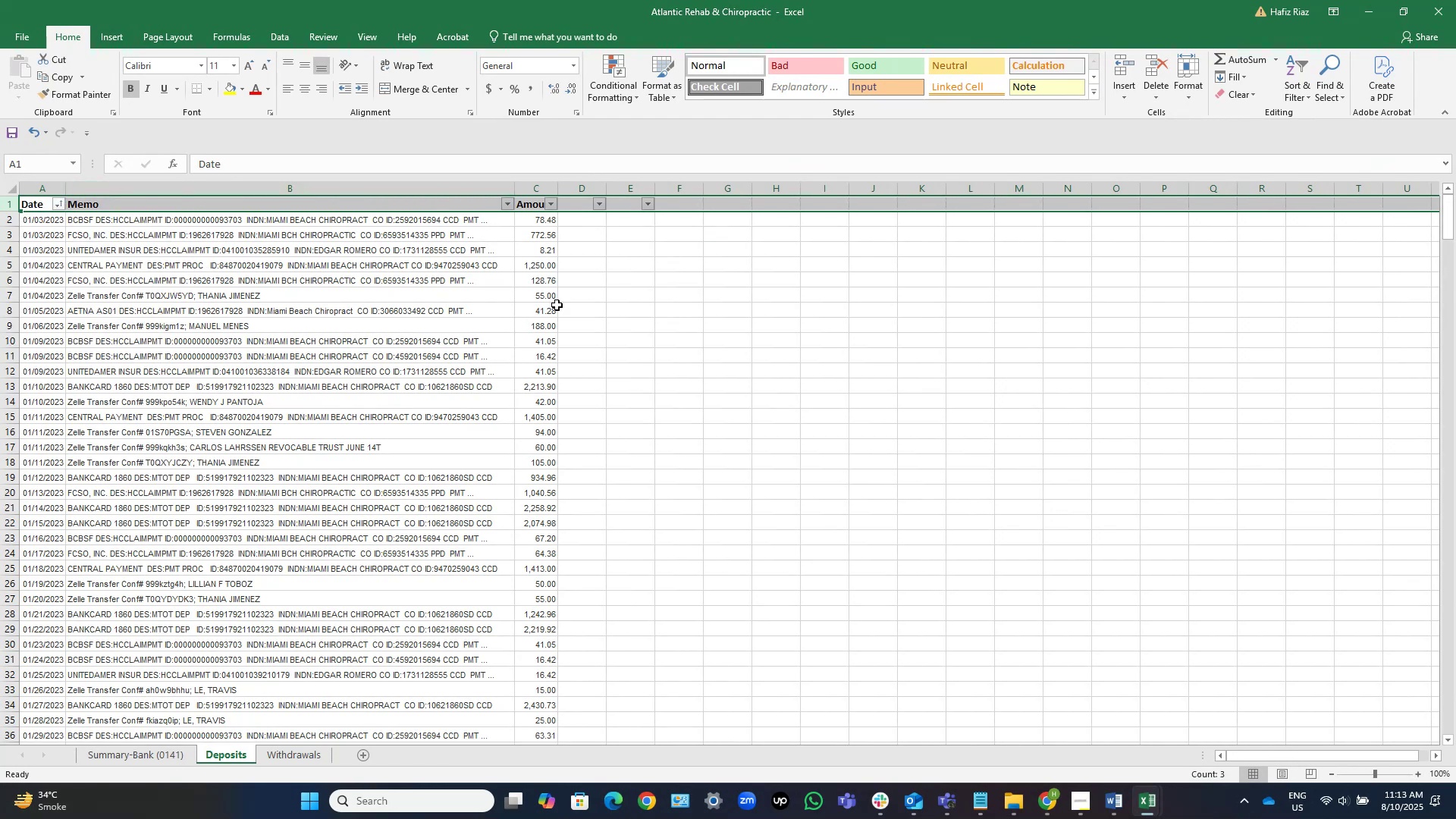 
scroll: coordinate [359, 375], scroll_direction: down, amount: 21.0
 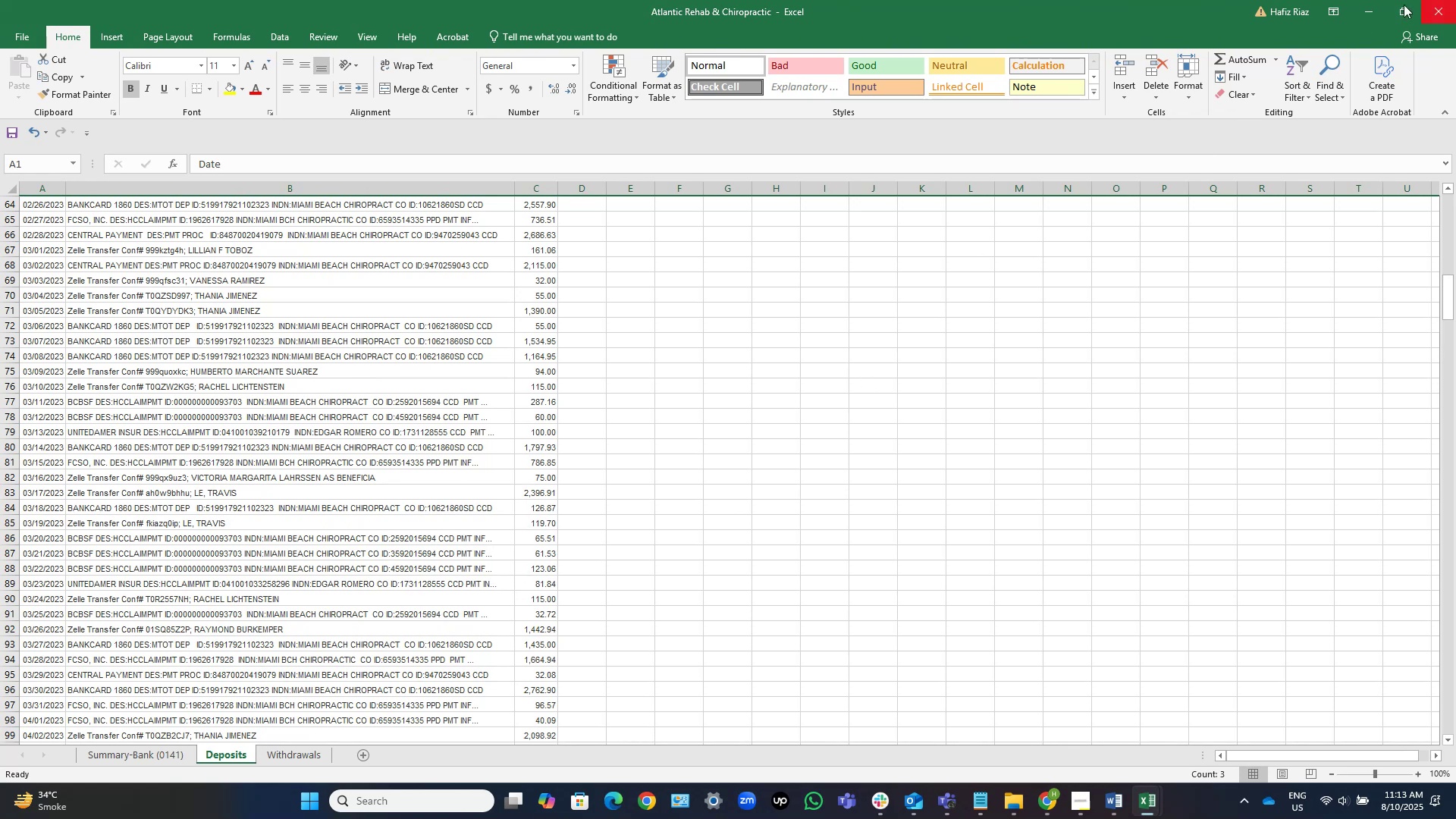 
left_click([1376, 11])
 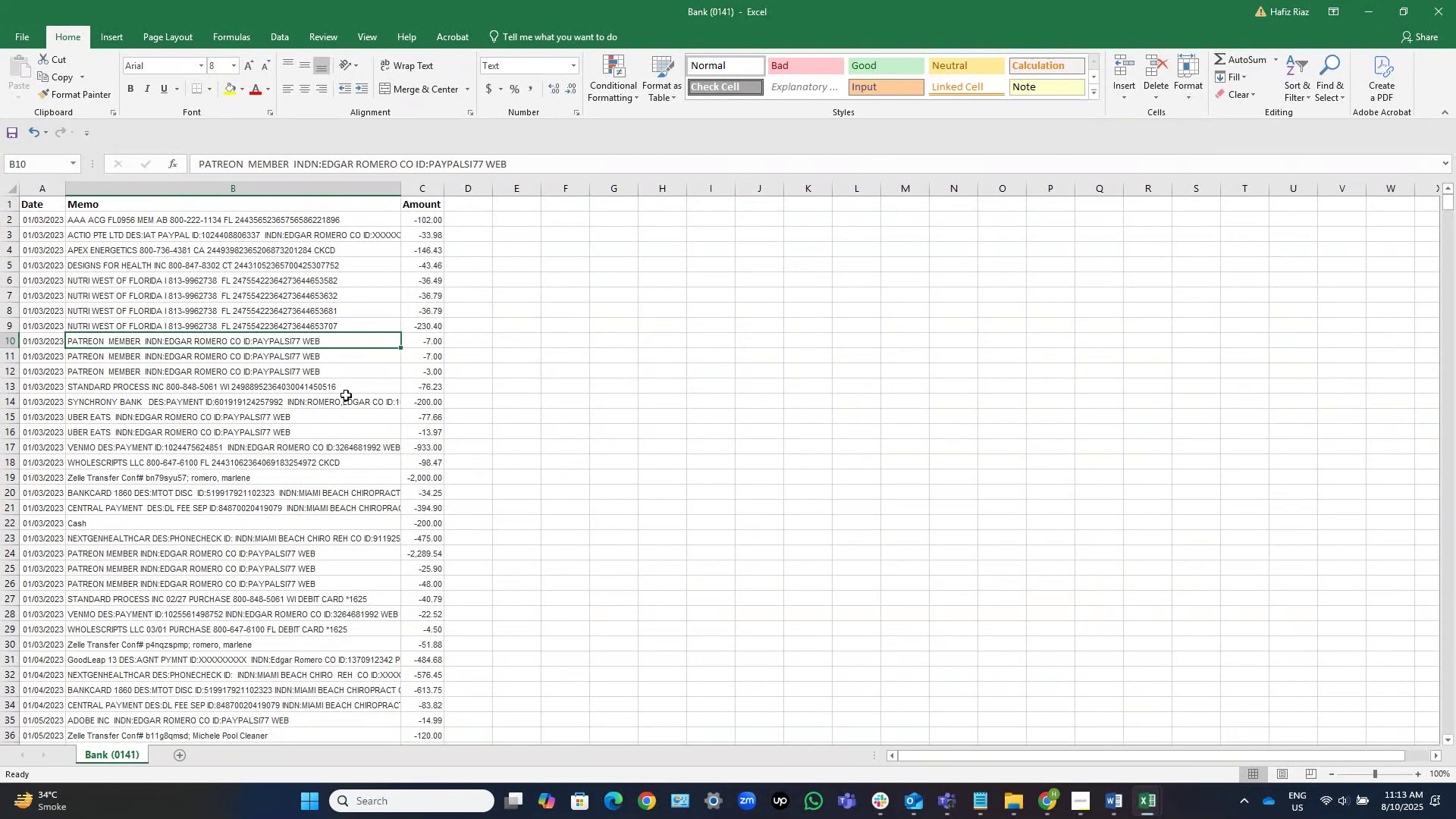 
wait(10.68)
 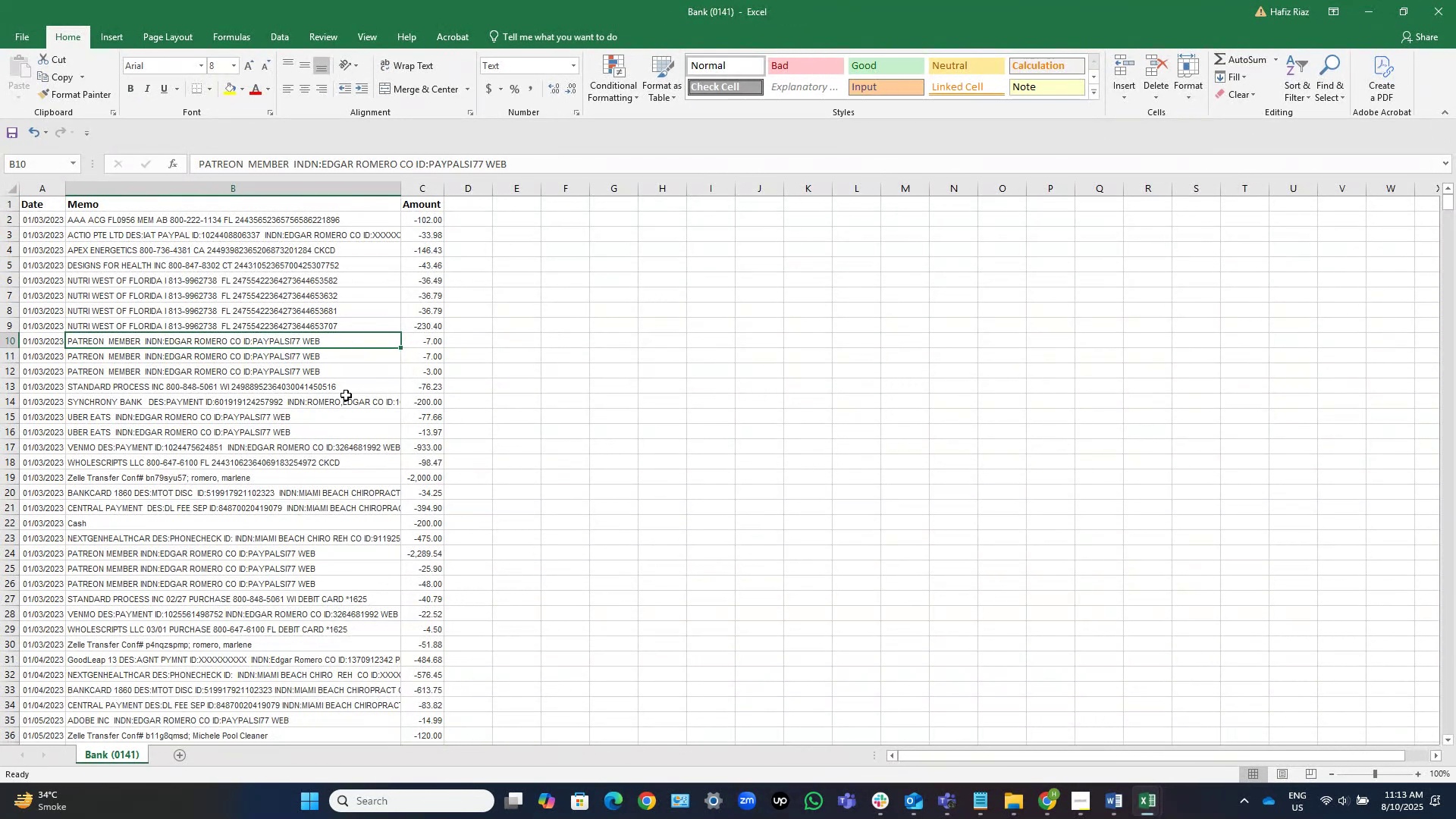 
scroll: coordinate [325, 270], scroll_direction: down, amount: 2.0
 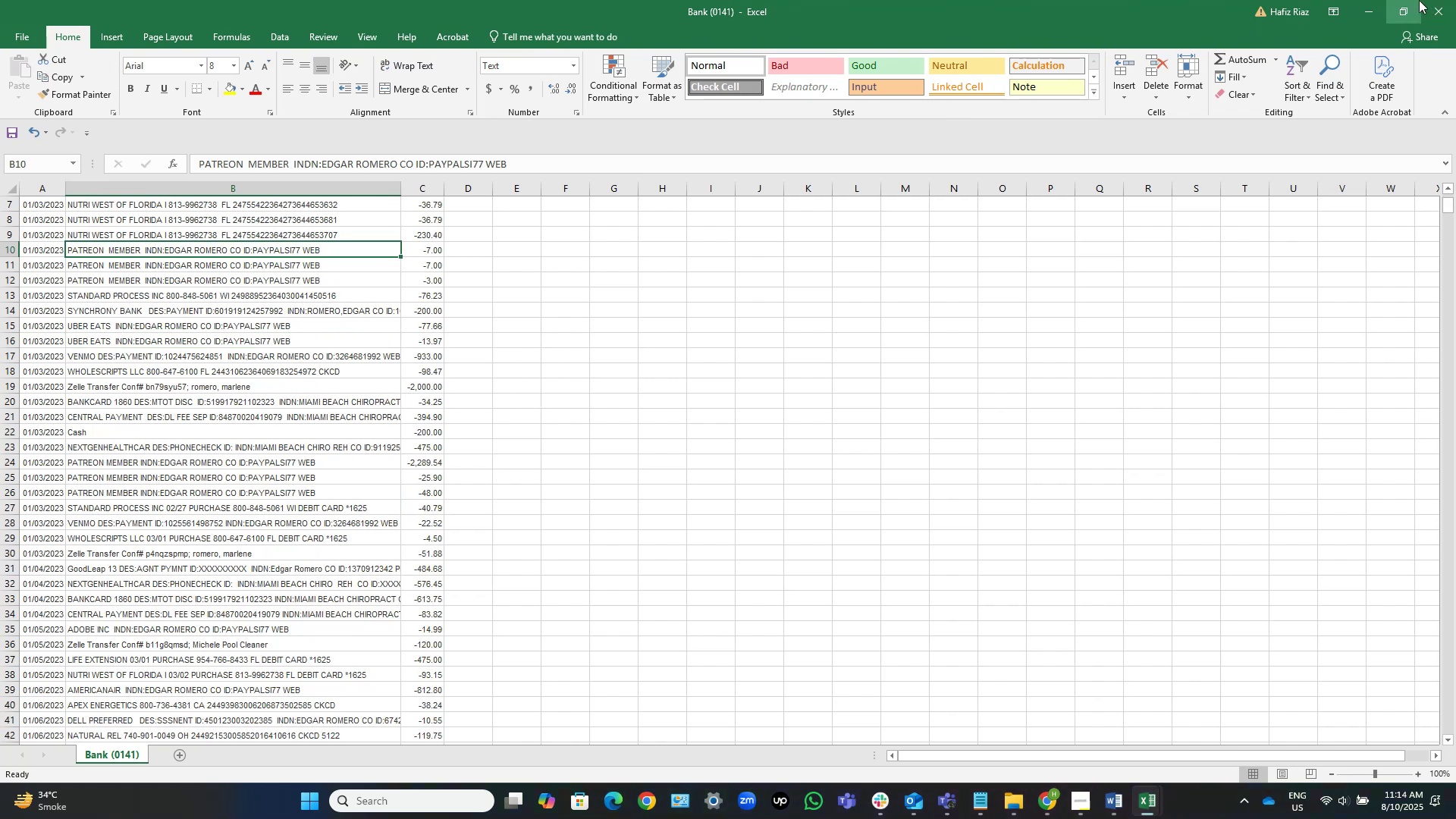 
left_click([1376, 5])
 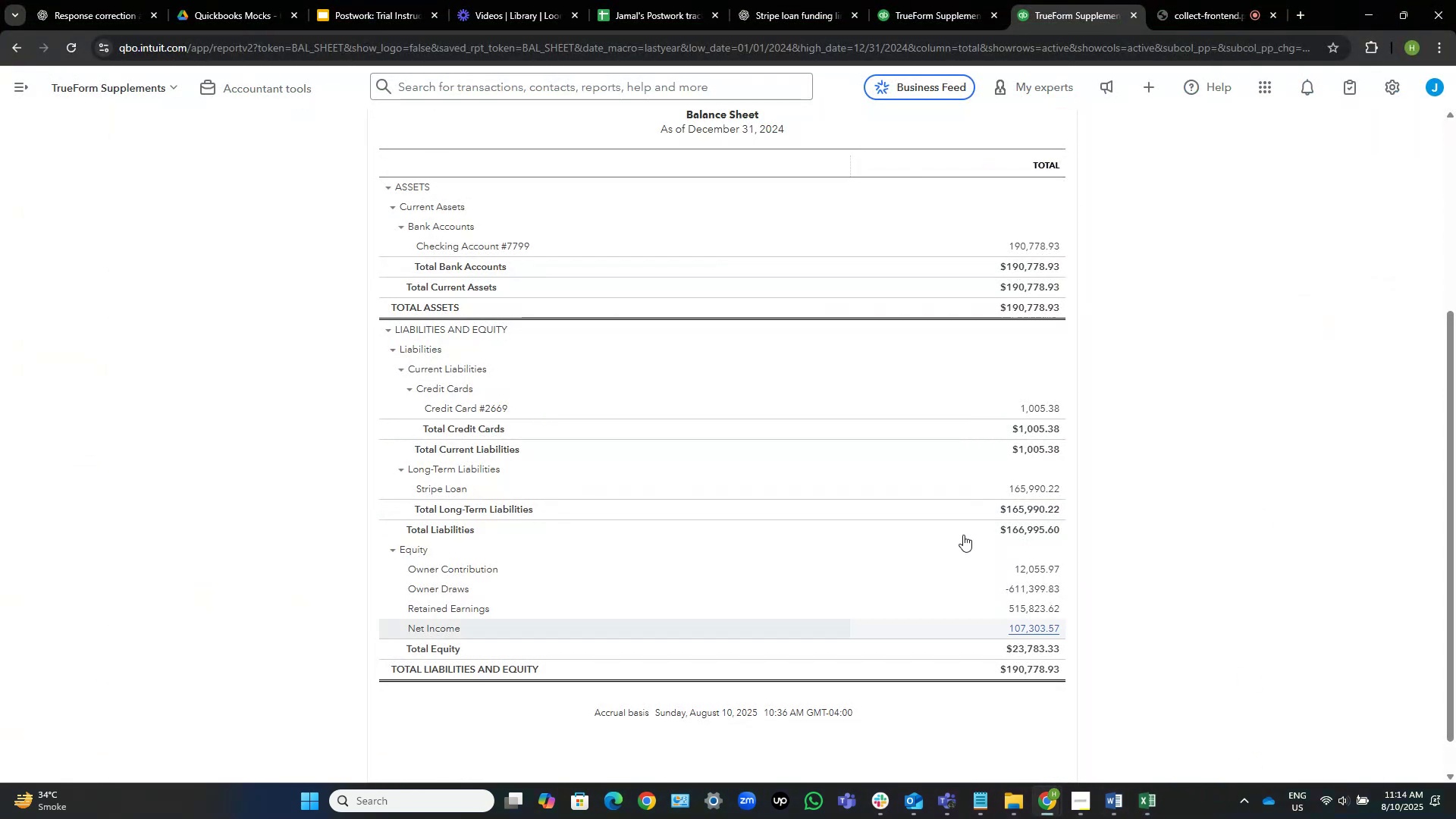 
scroll: coordinate [694, 440], scroll_direction: up, amount: 2.0
 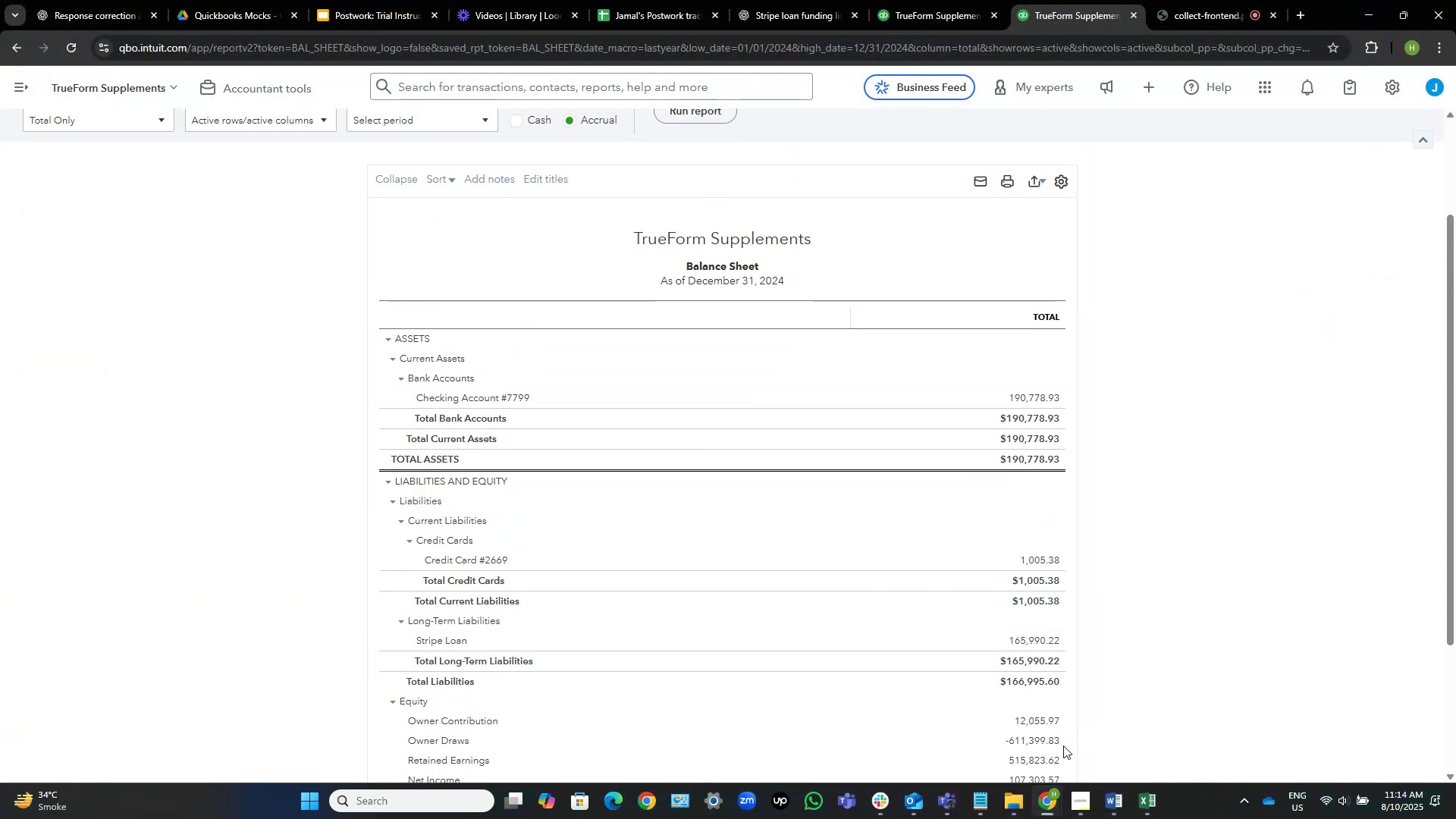 
left_click([1045, 745])
 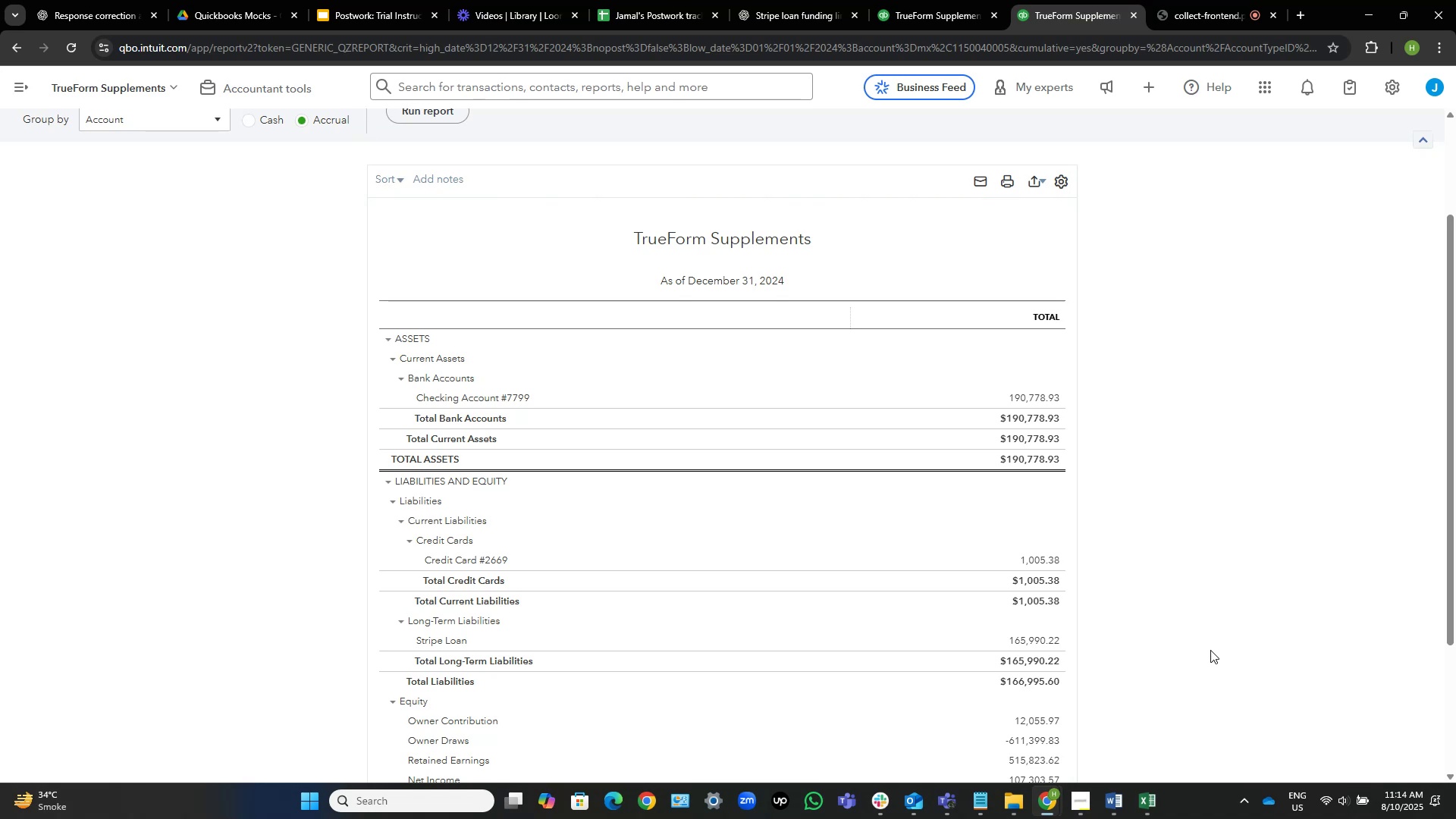 
wait(9.14)
 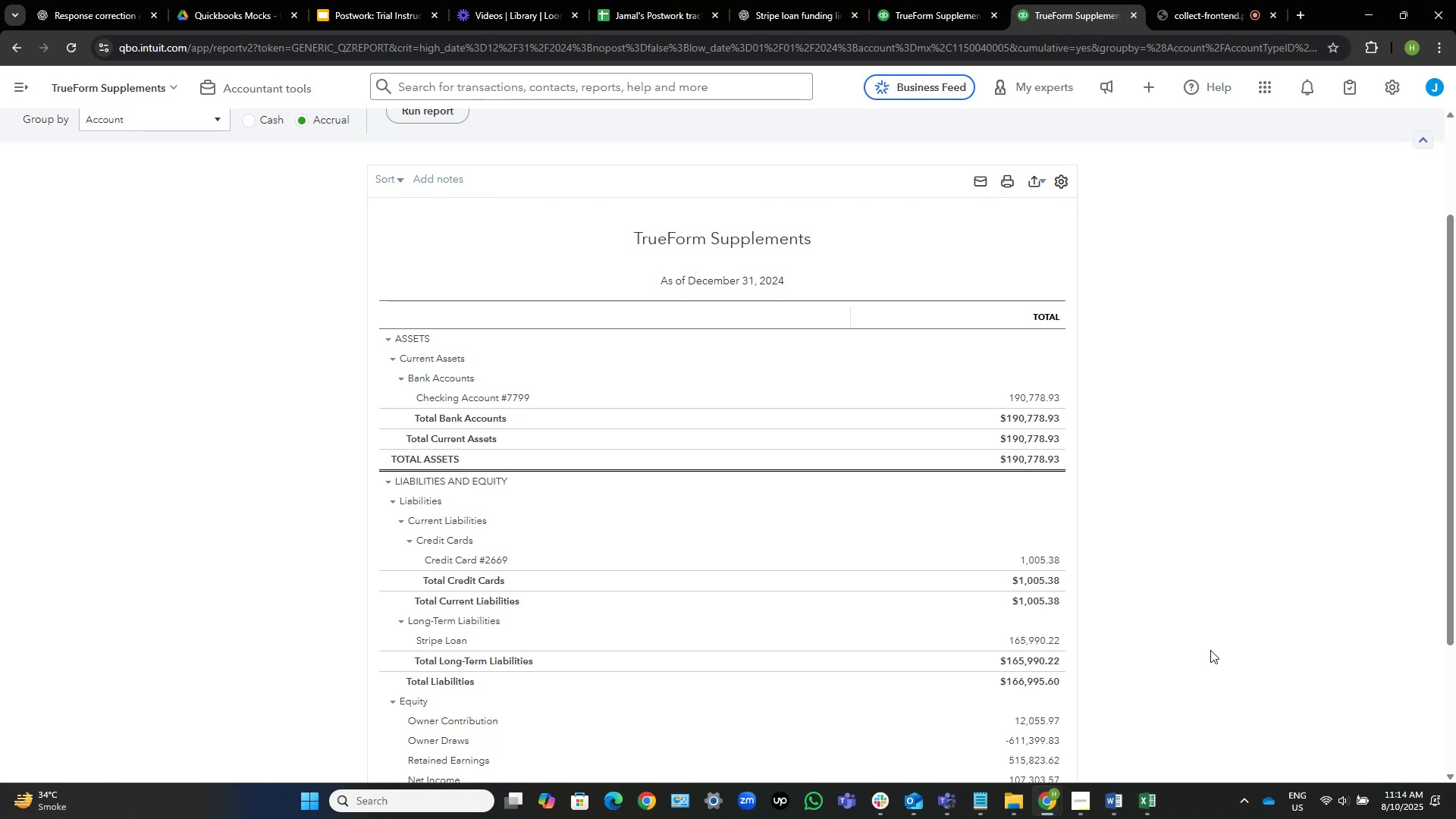 
left_click([1188, 0])
 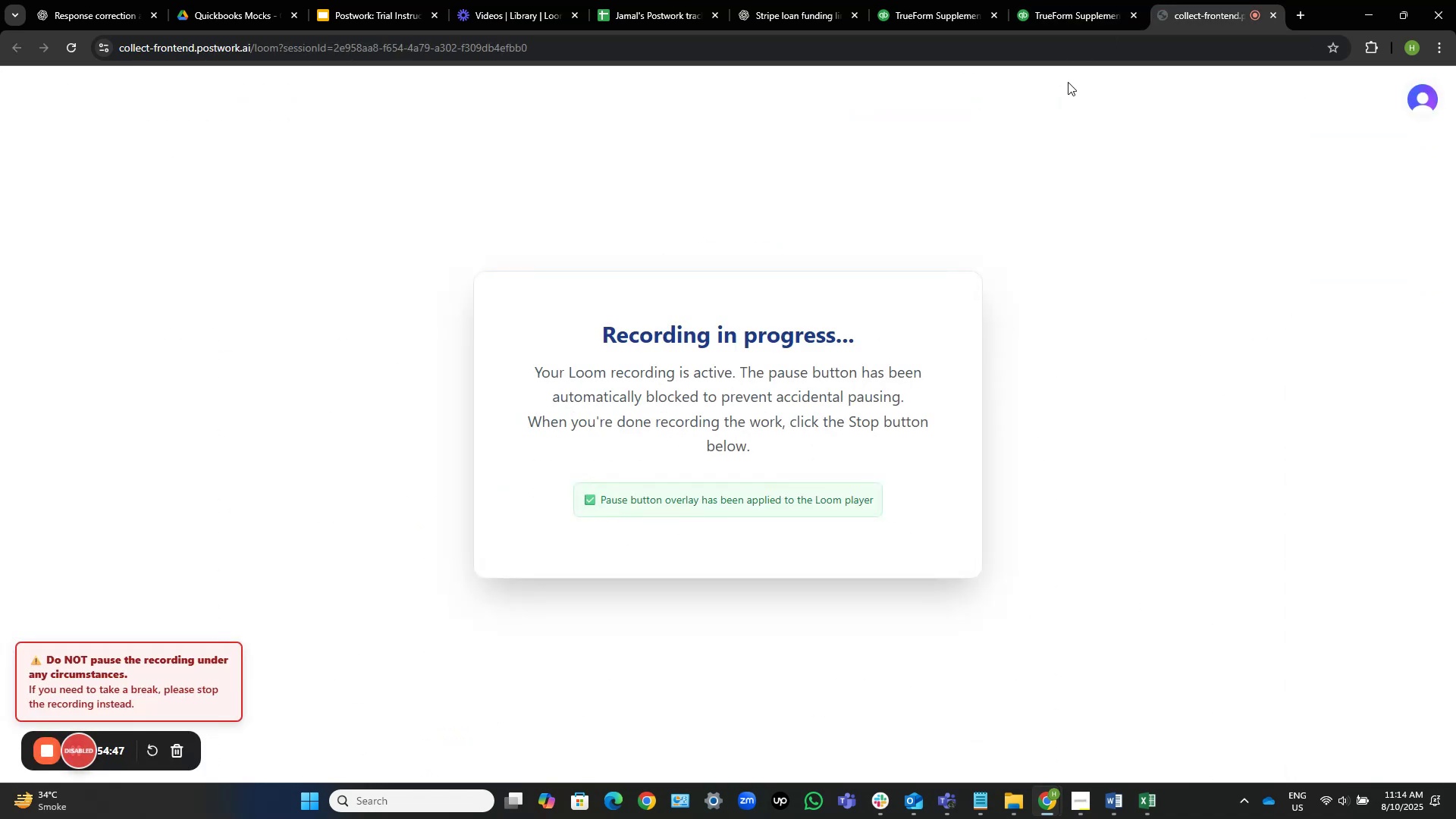 
left_click([893, 0])
 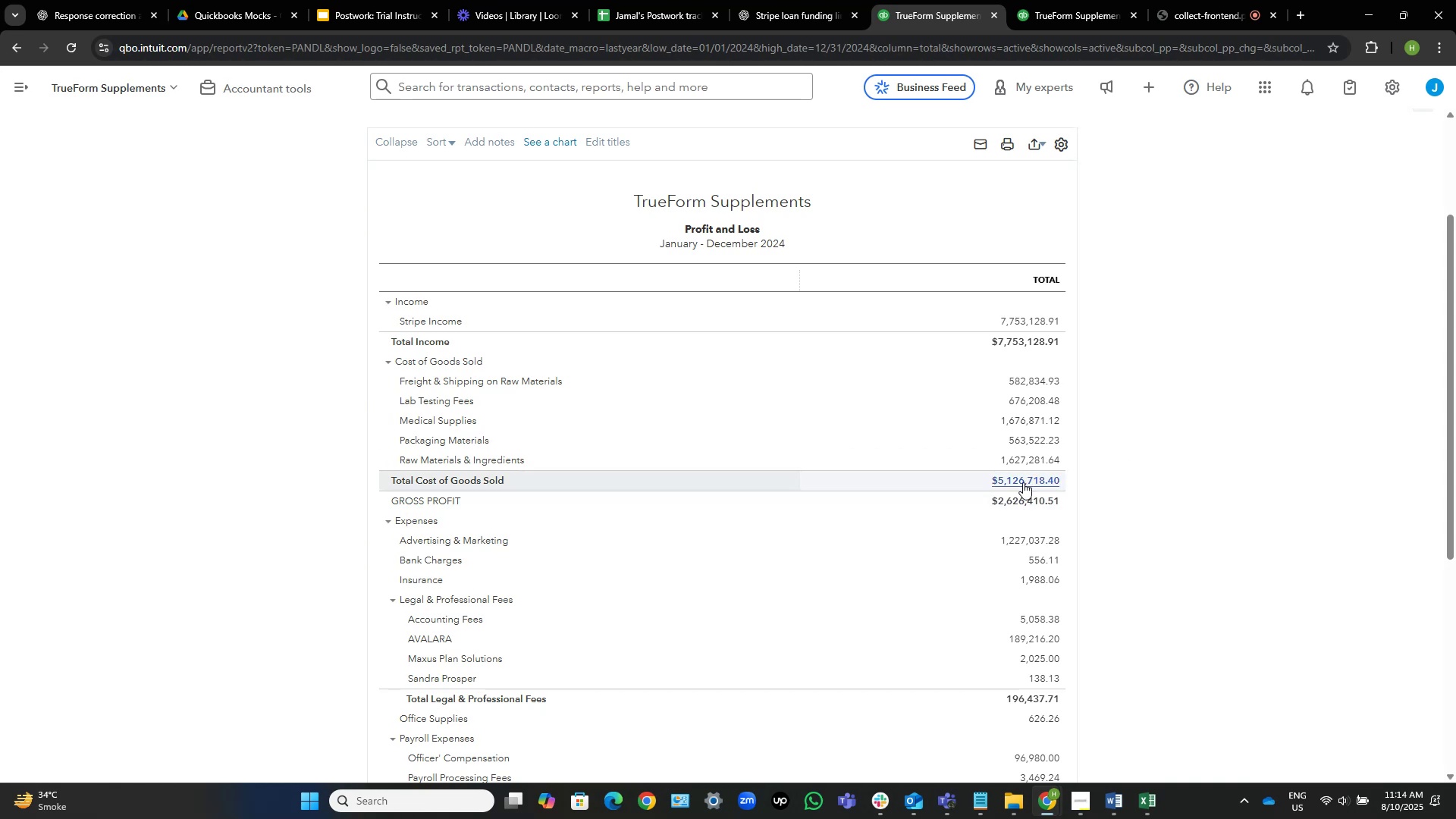 
wait(9.82)
 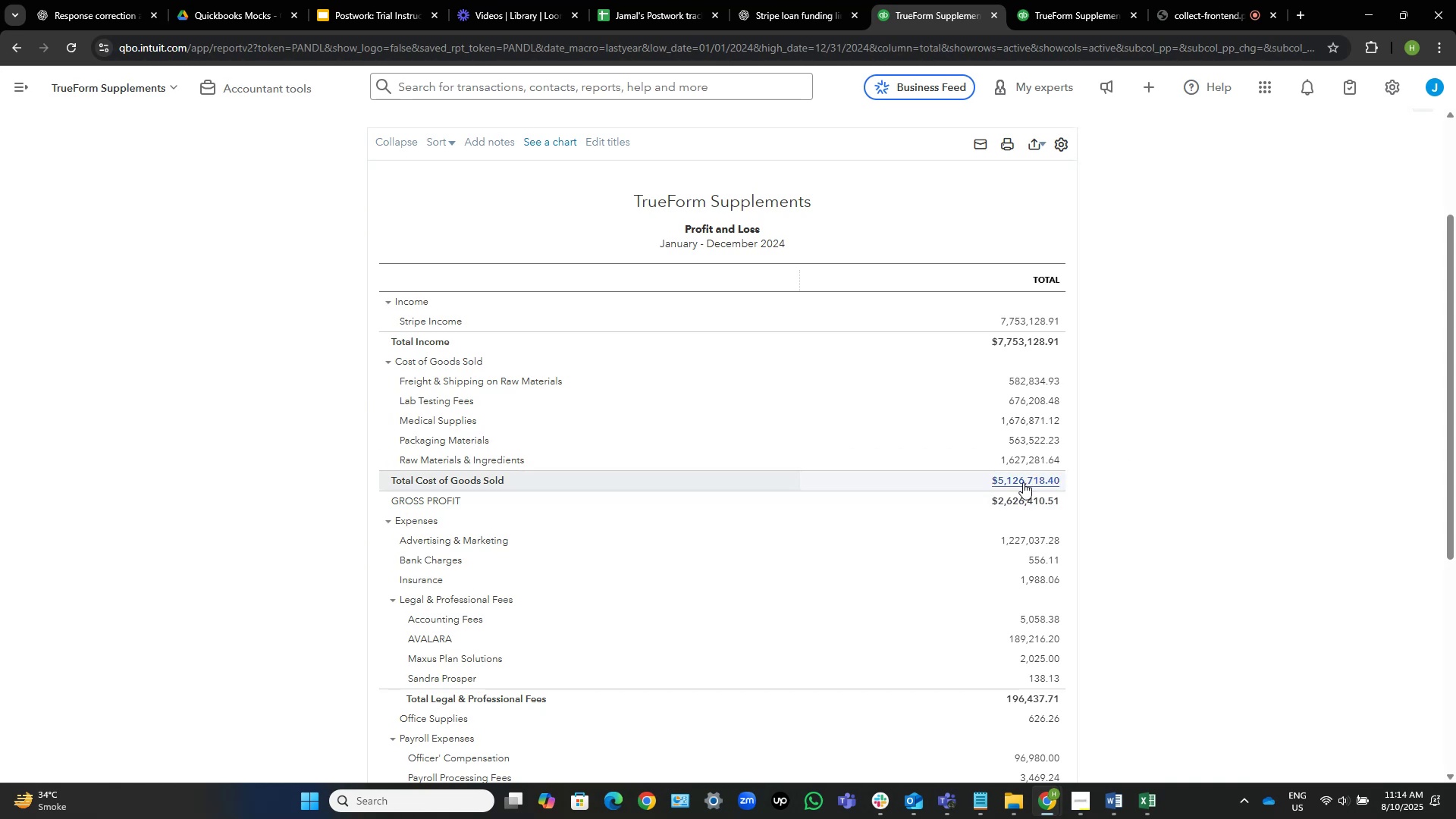 
left_click([280, 87])
 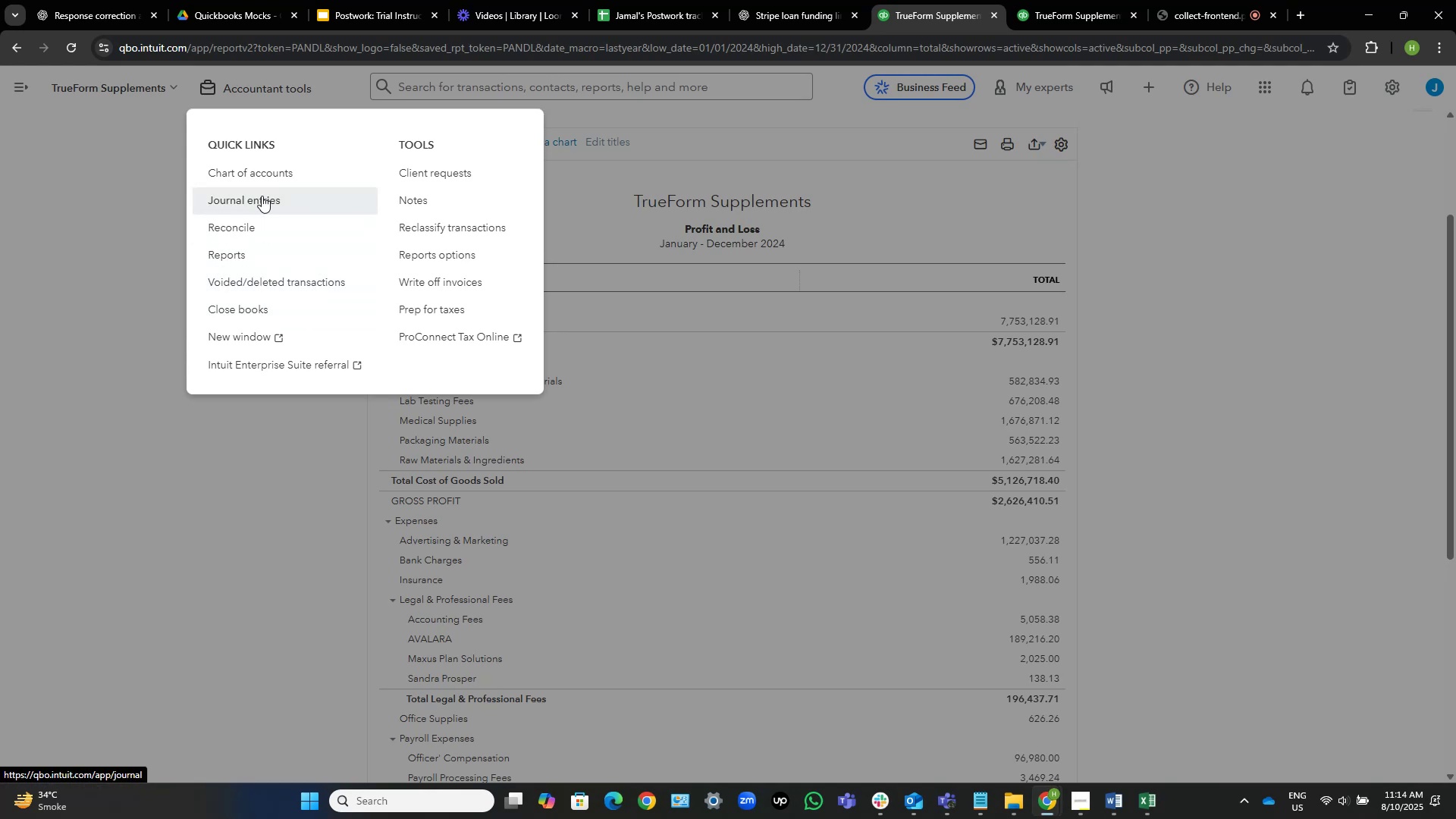 
wait(5.83)
 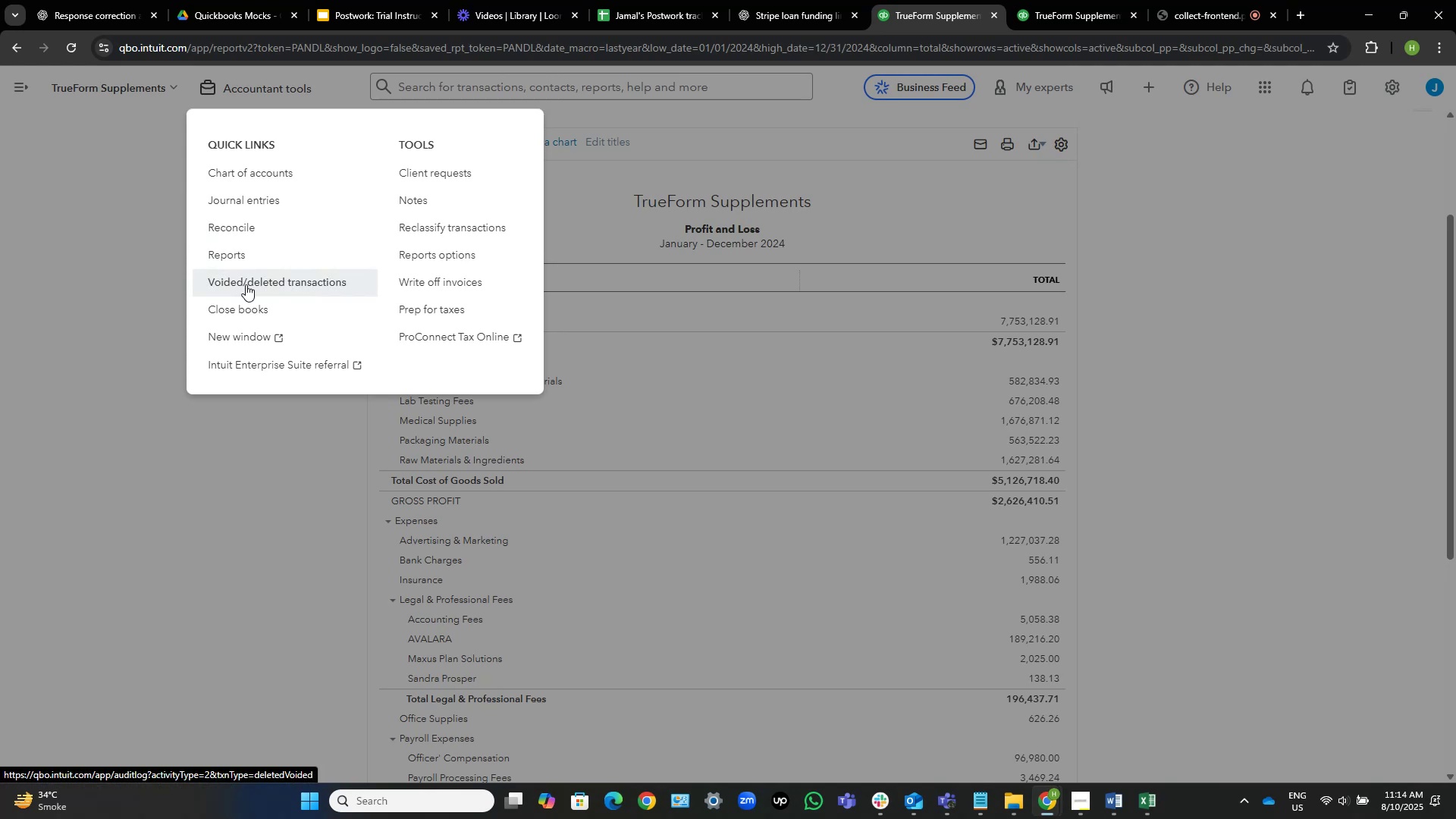 
right_click([251, 234])
 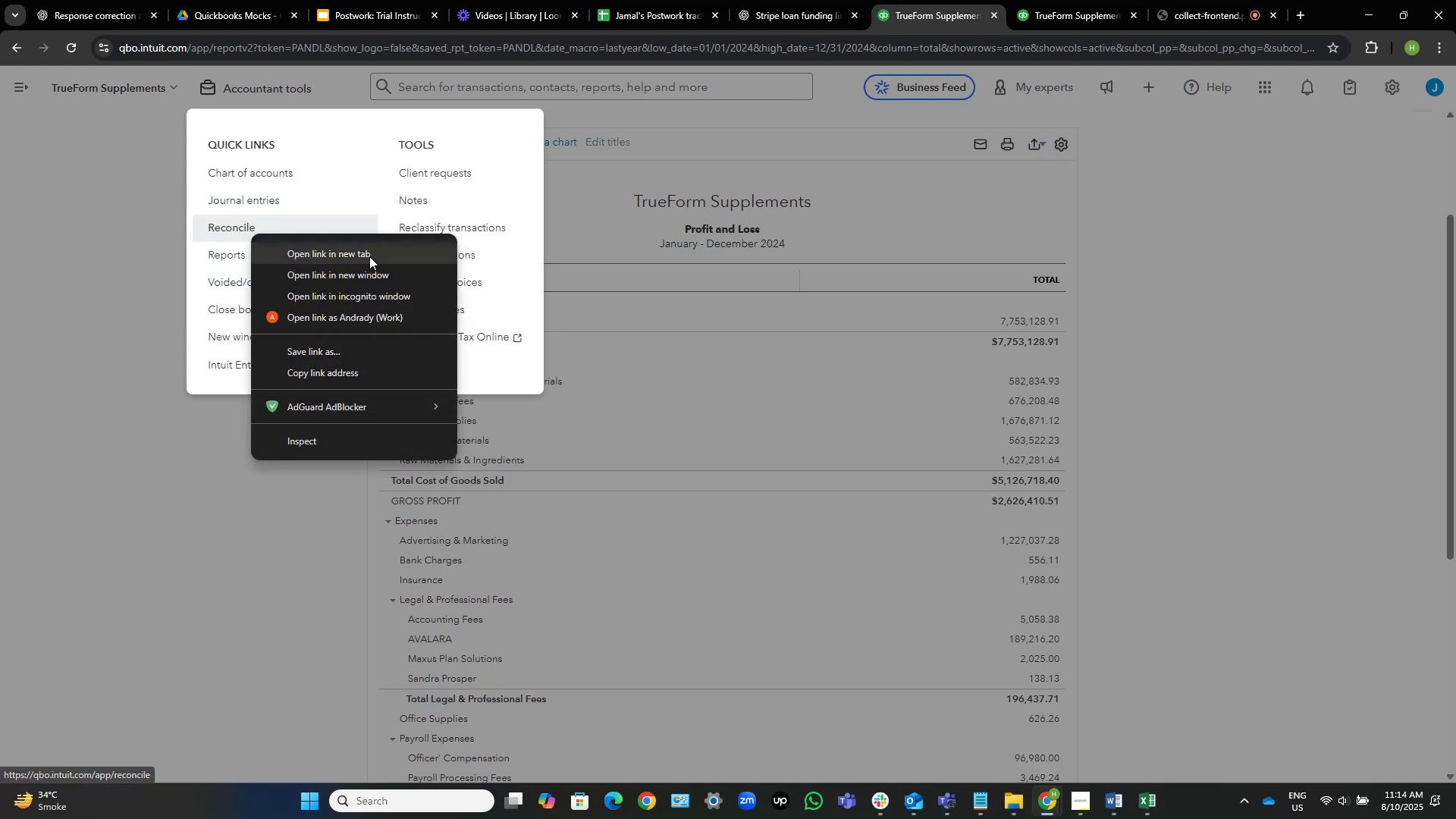 
left_click([366, 249])
 